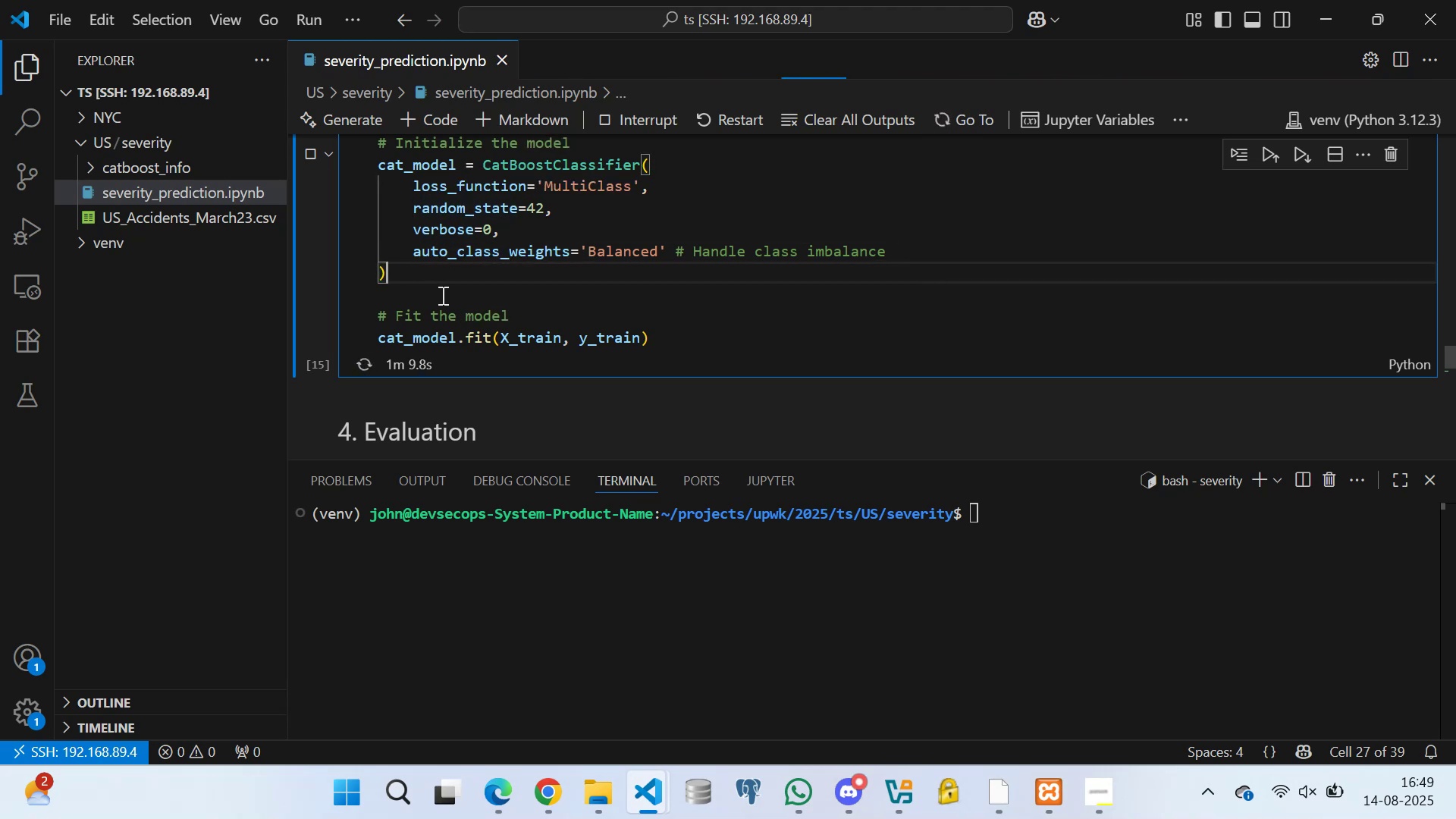 
triple_click([441, 295])
 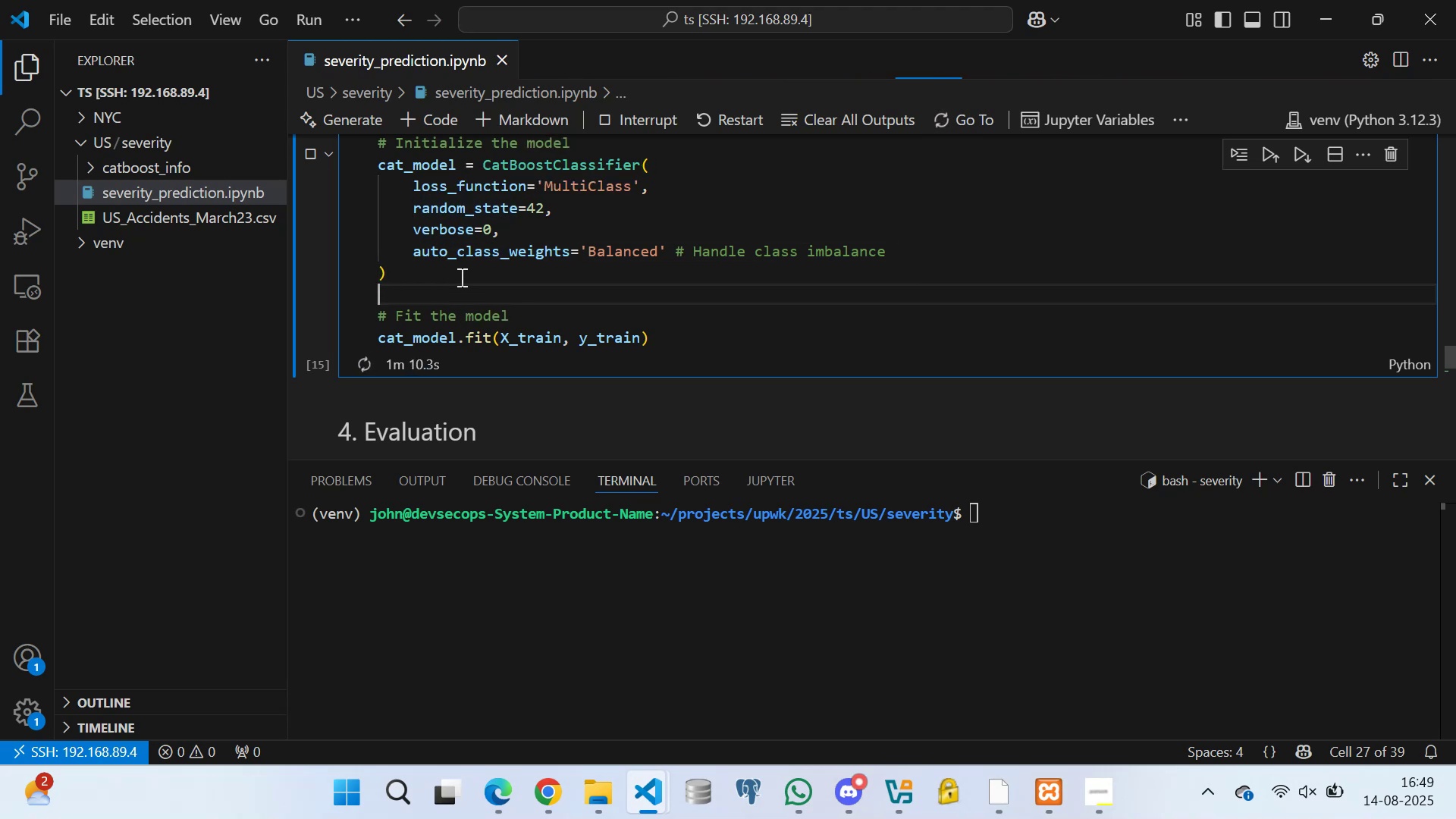 
triple_click([460, 277])
 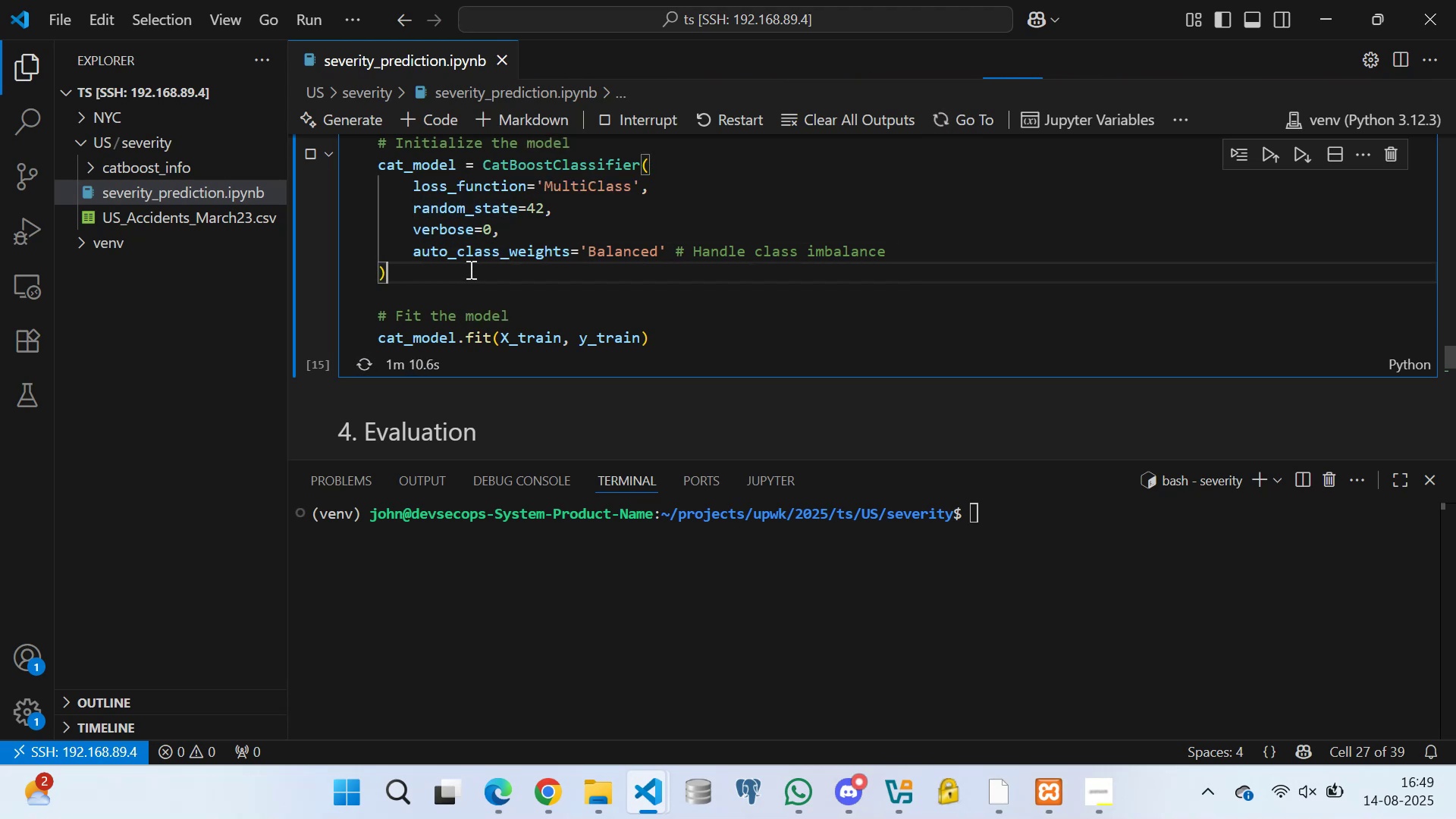 
triple_click([470, 269])
 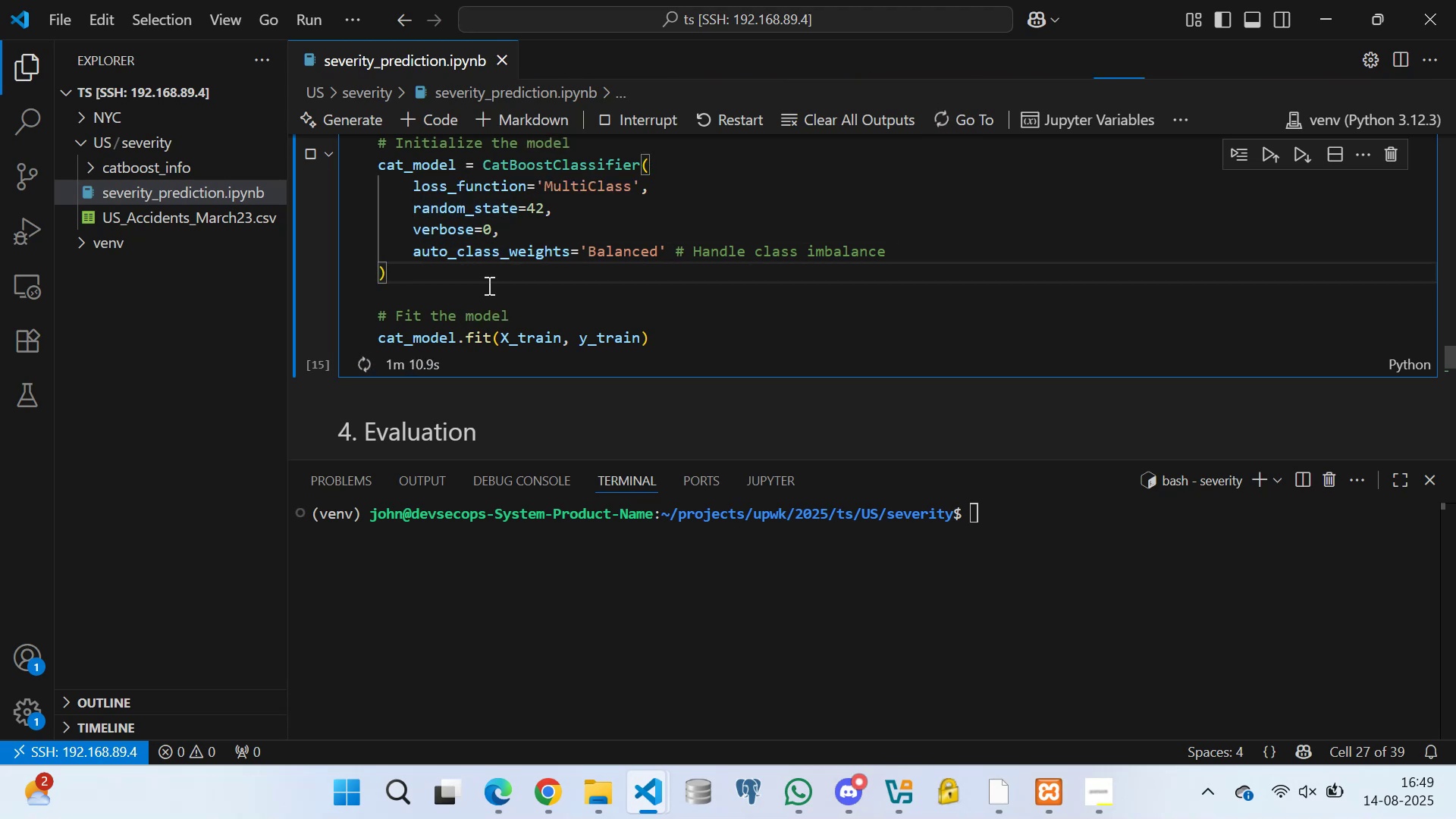 
triple_click([488, 287])
 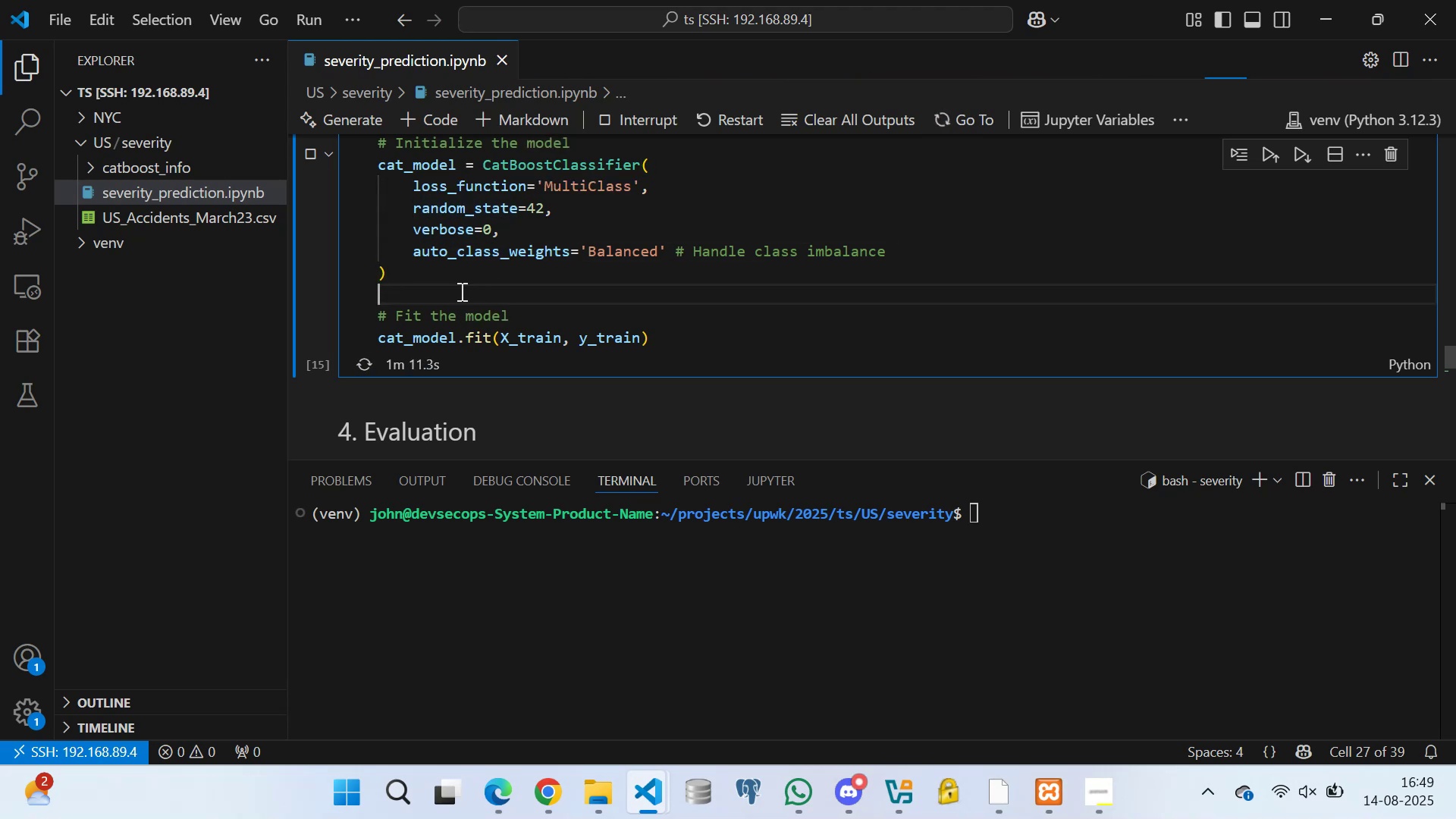 
triple_click([460, 291])
 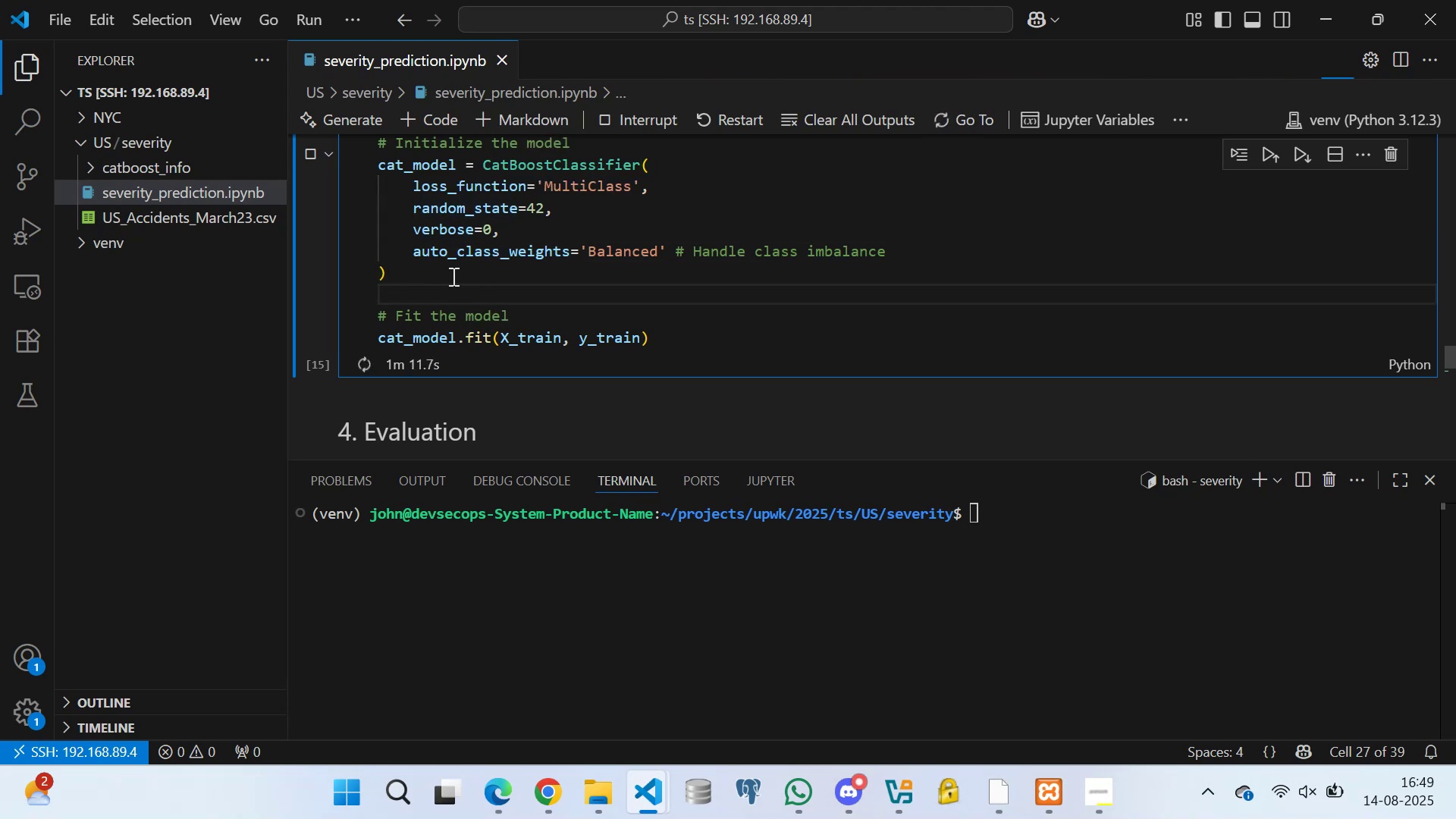 
triple_click([452, 276])
 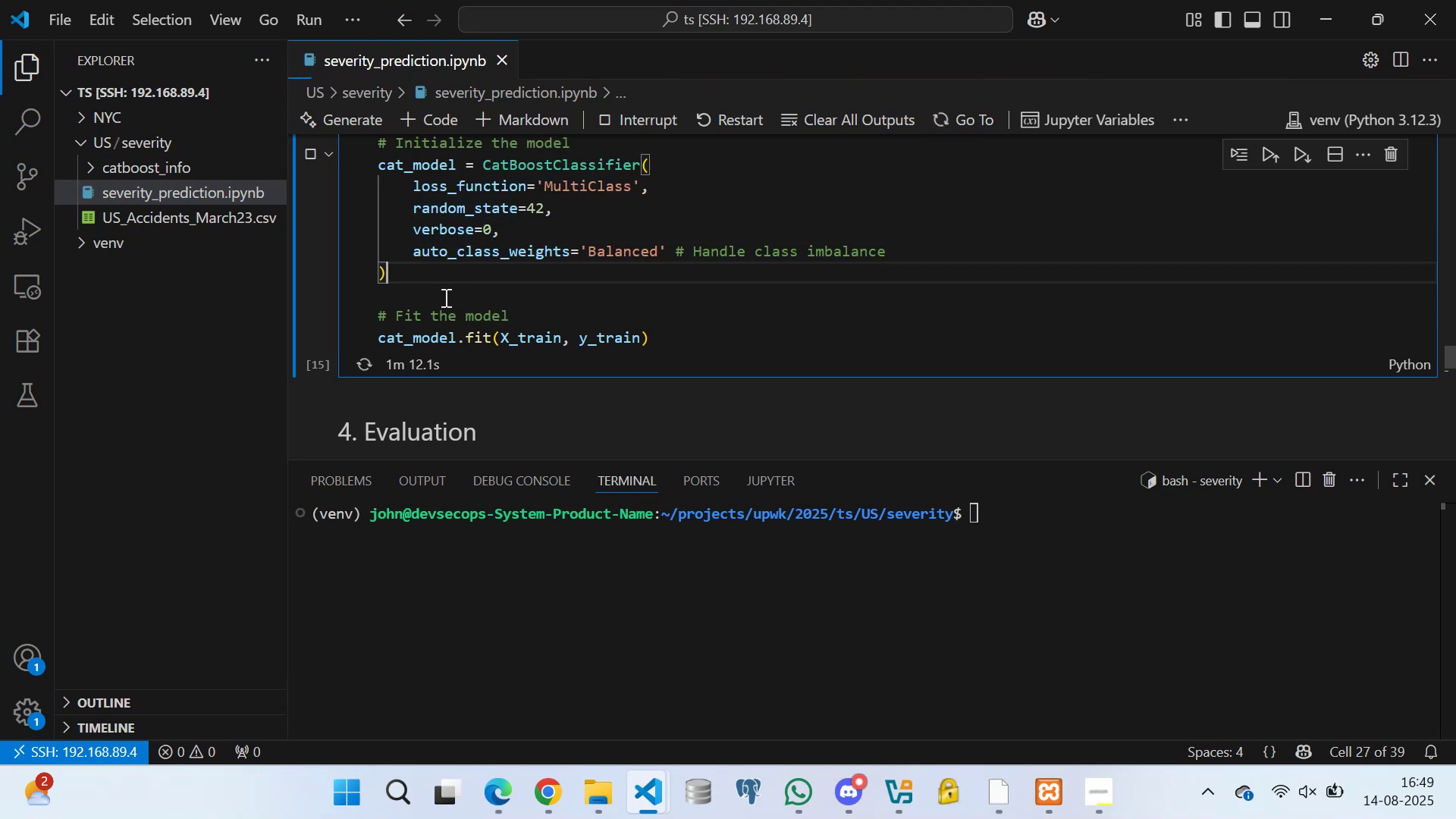 
triple_click([444, 297])
 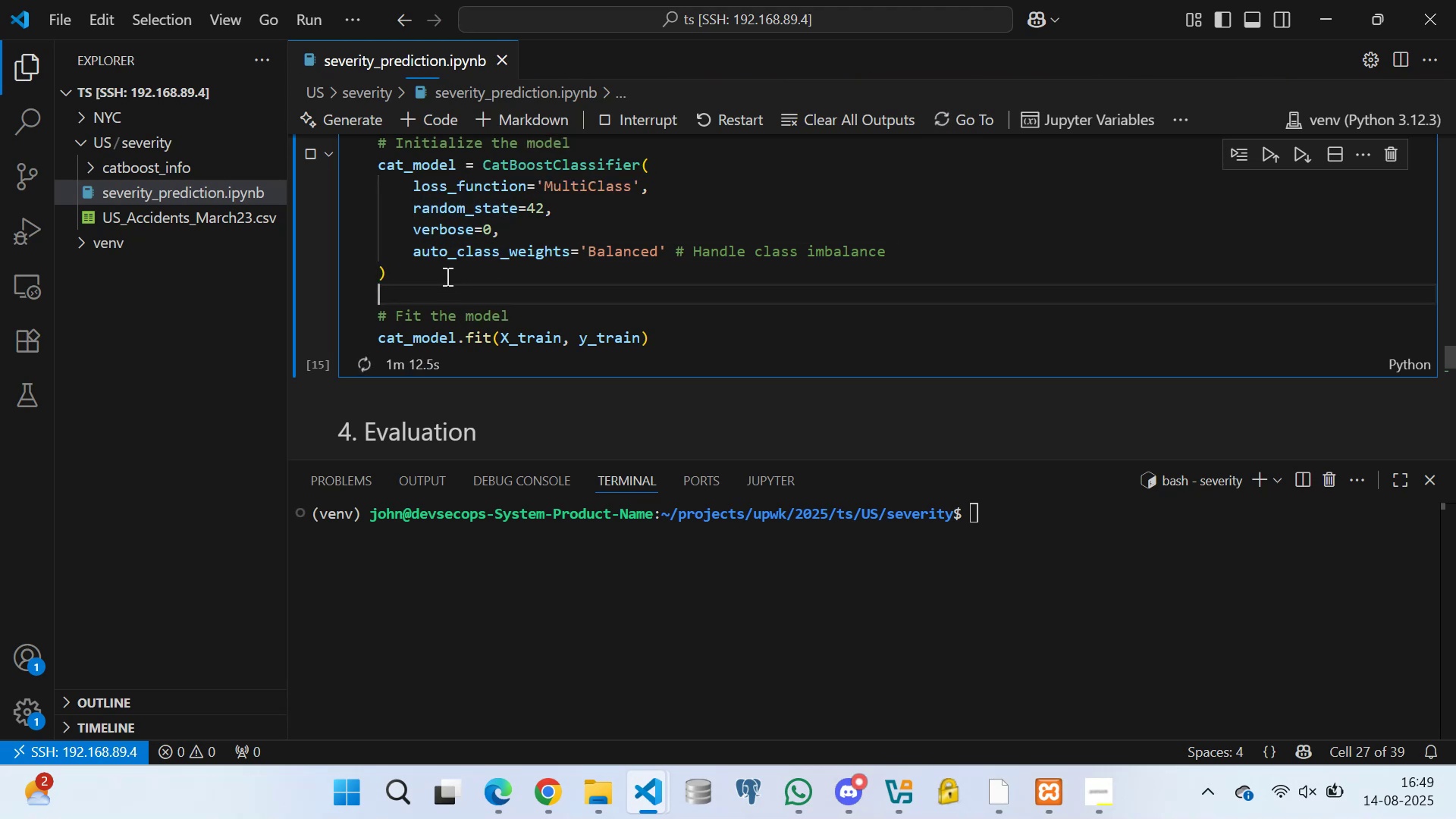 
triple_click([446, 275])
 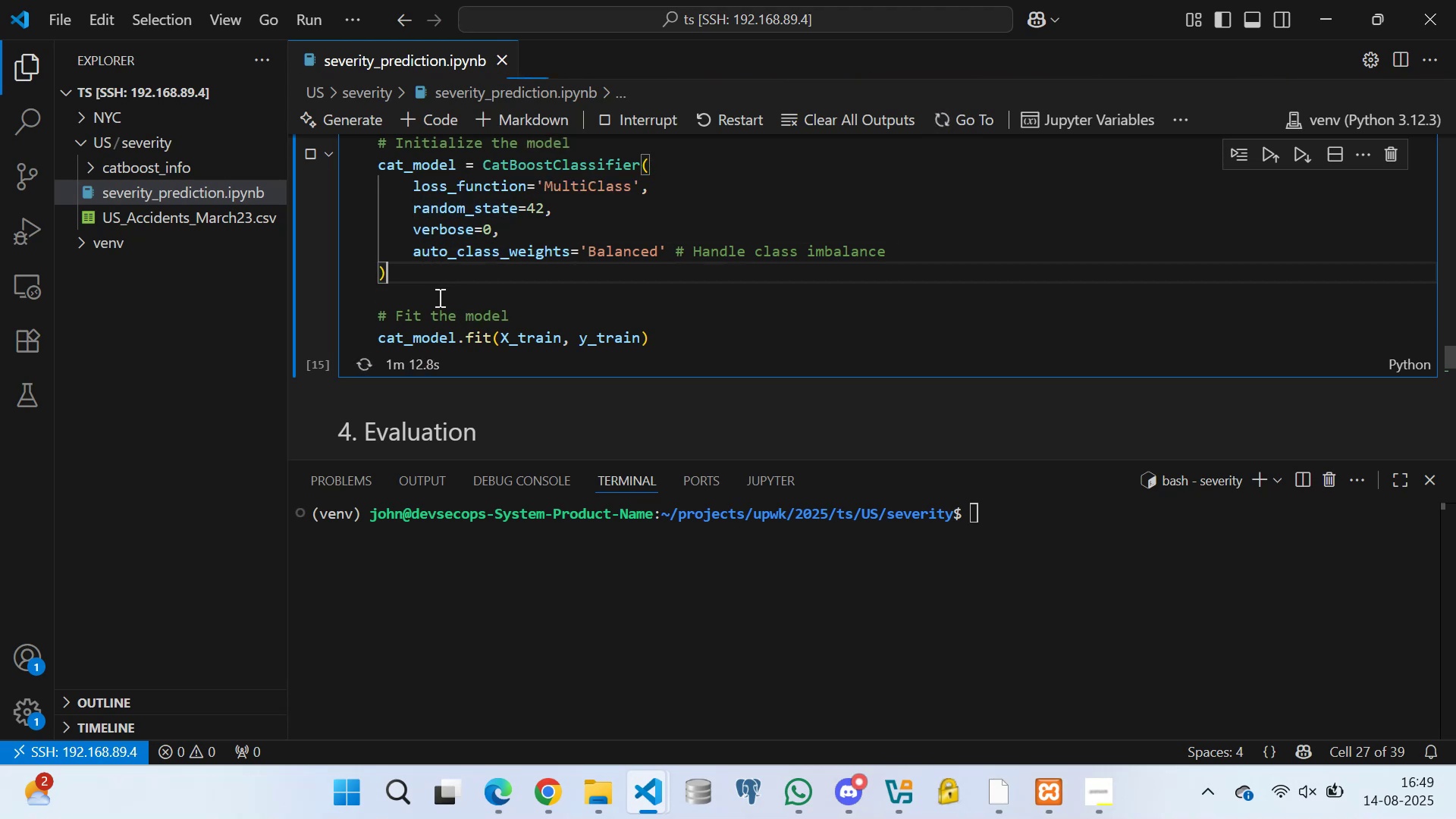 
triple_click([438, 297])
 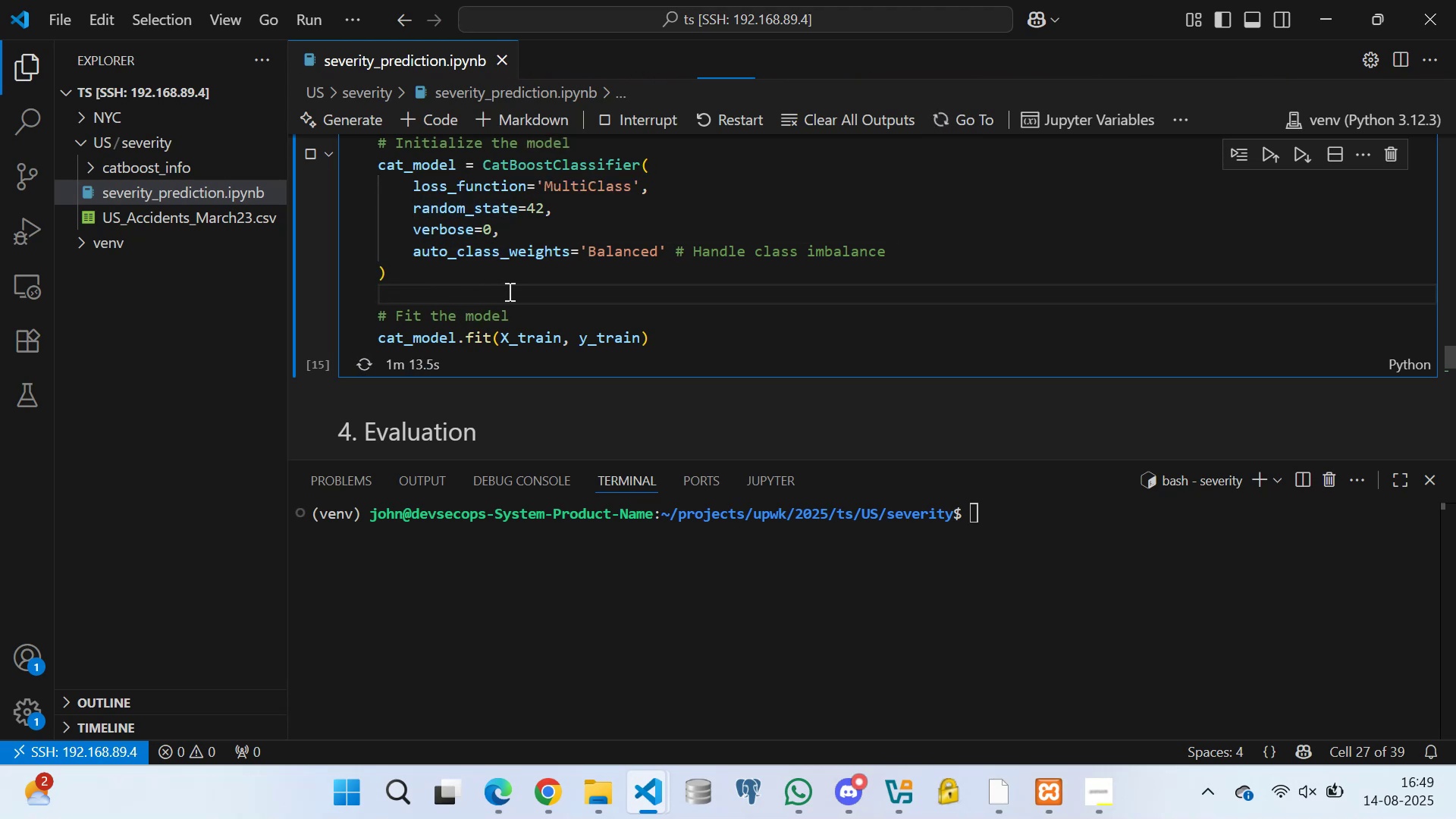 
triple_click([549, 298])
 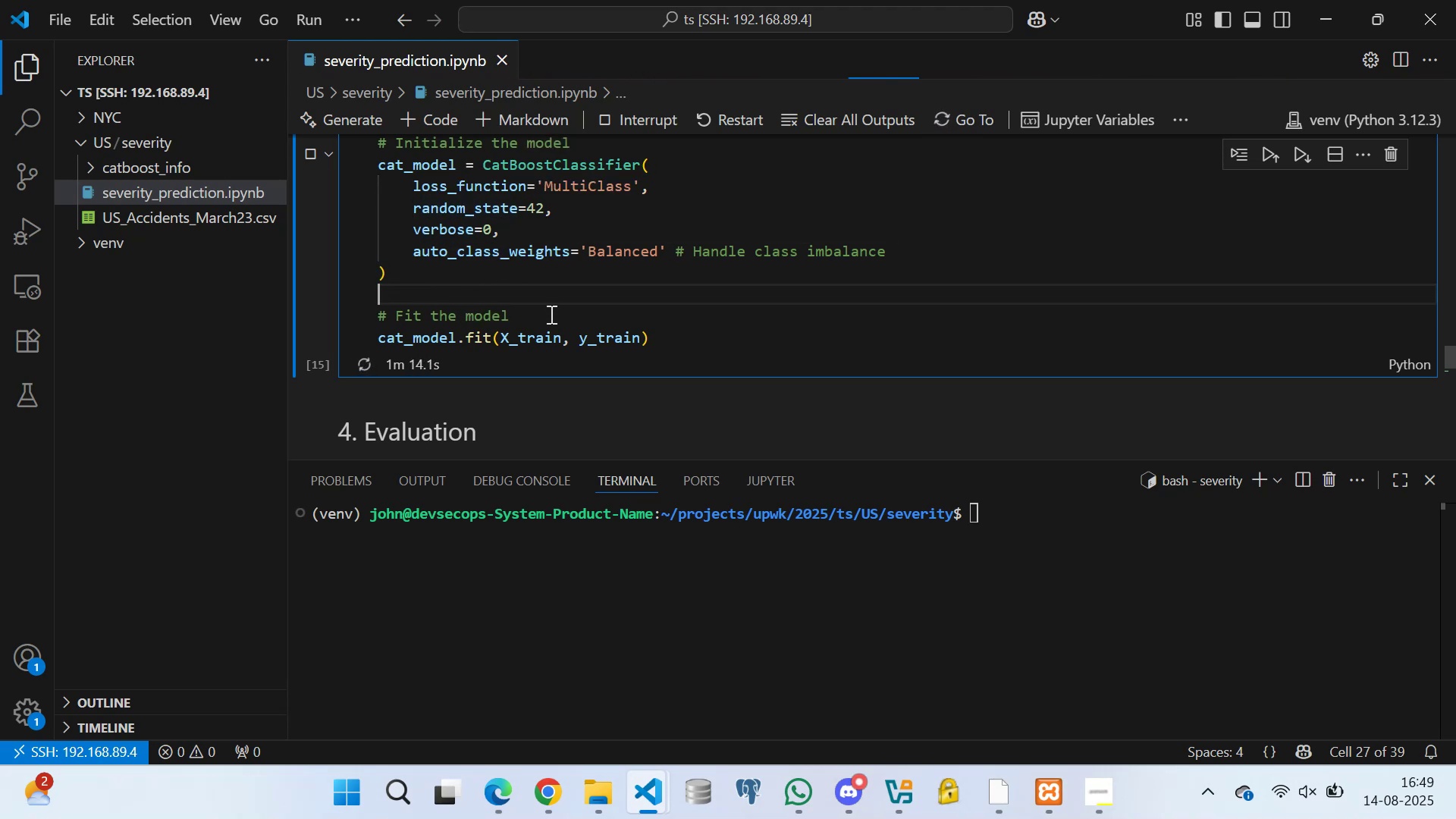 
triple_click([550, 314])
 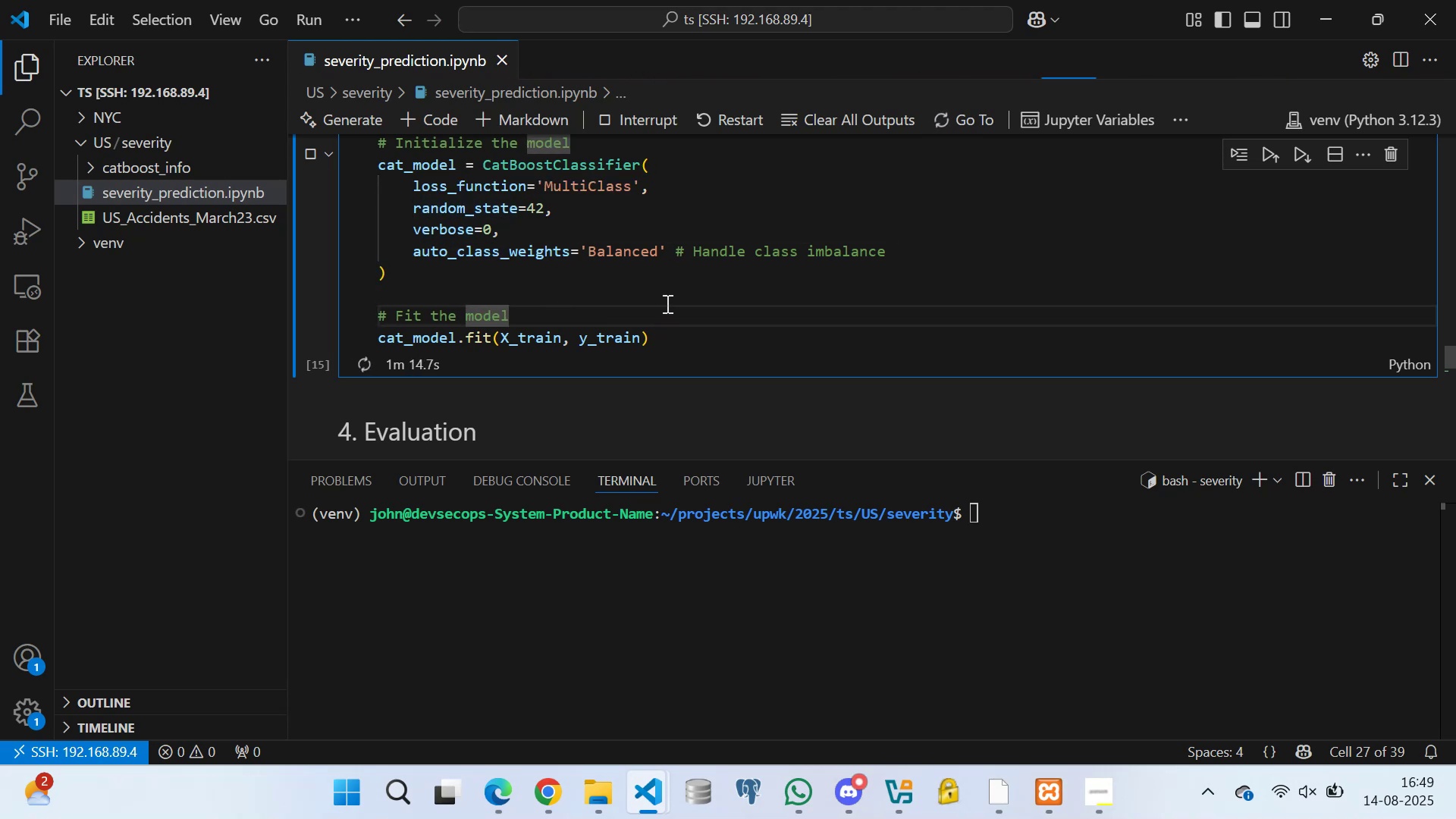 
left_click([659, 290])
 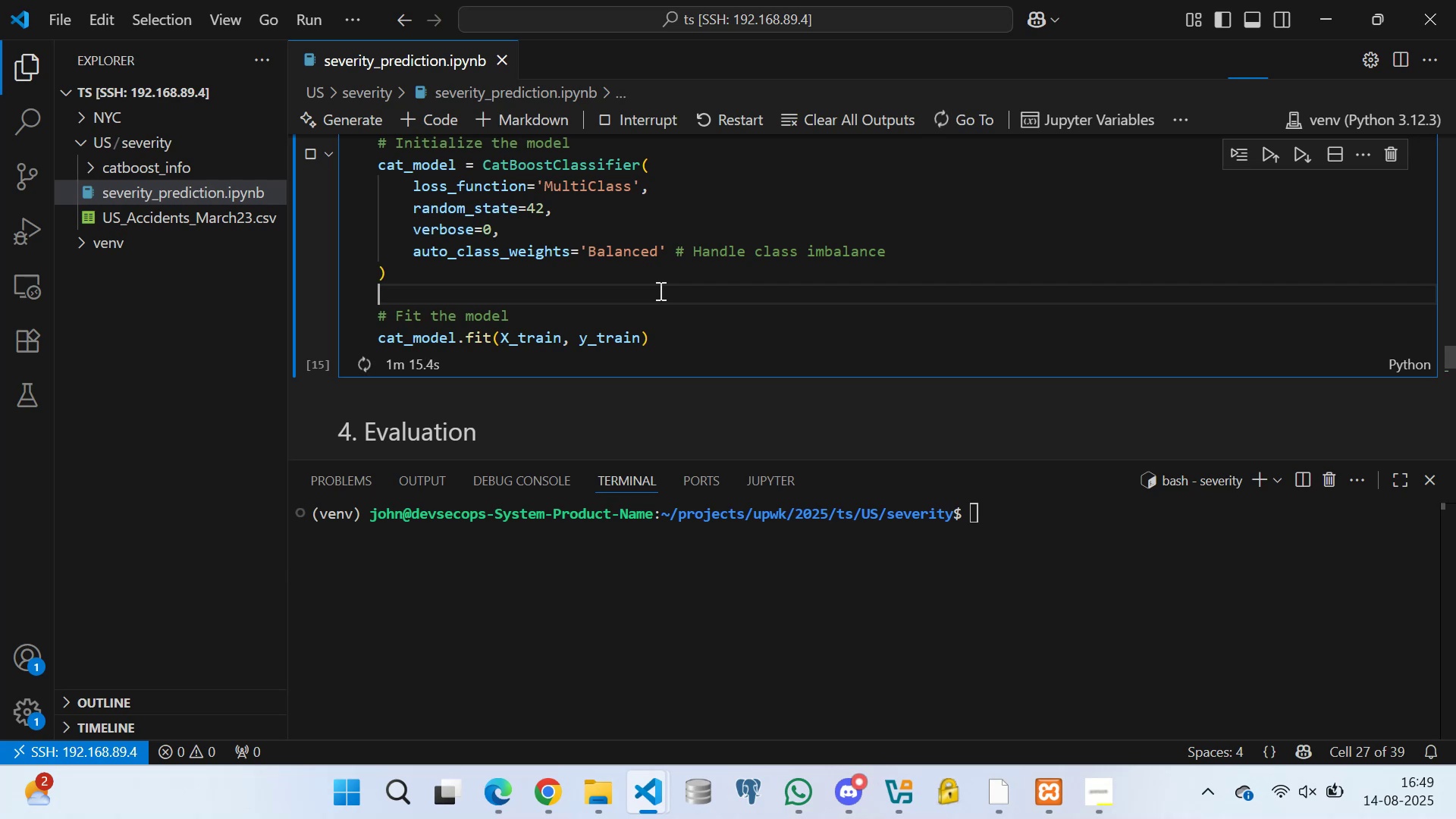 
key(Space)
 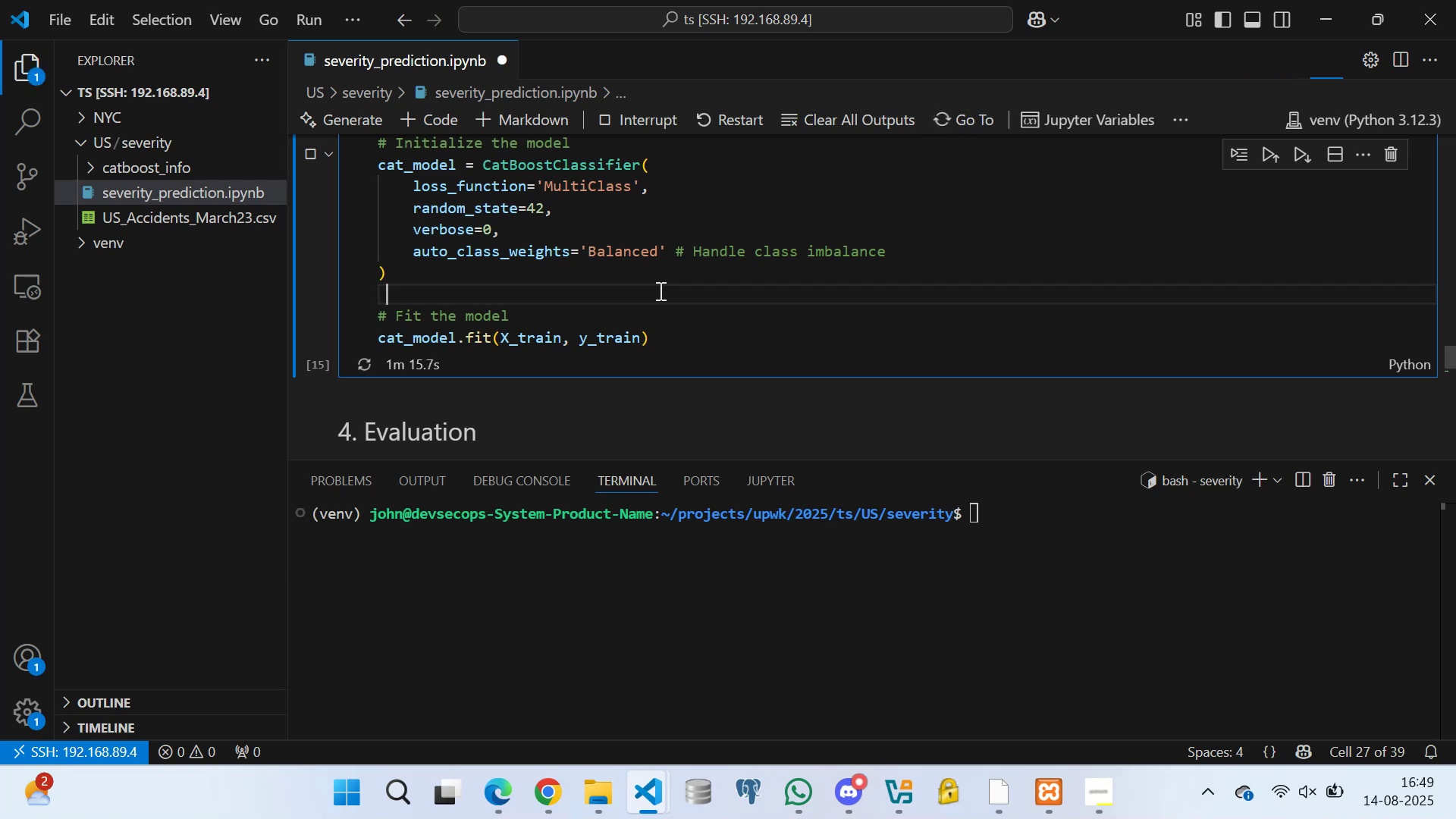 
key(Space)
 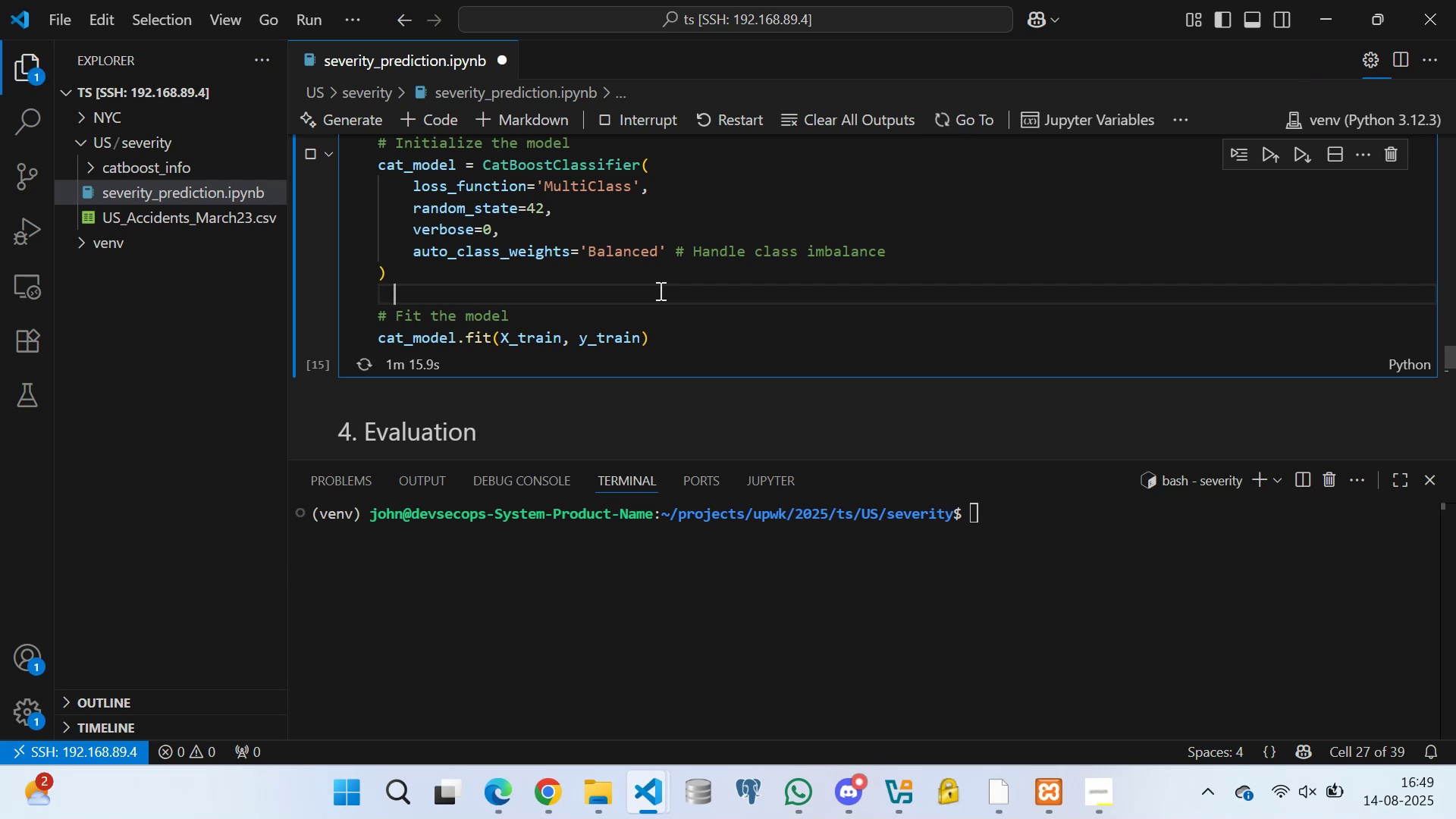 
key(Space)
 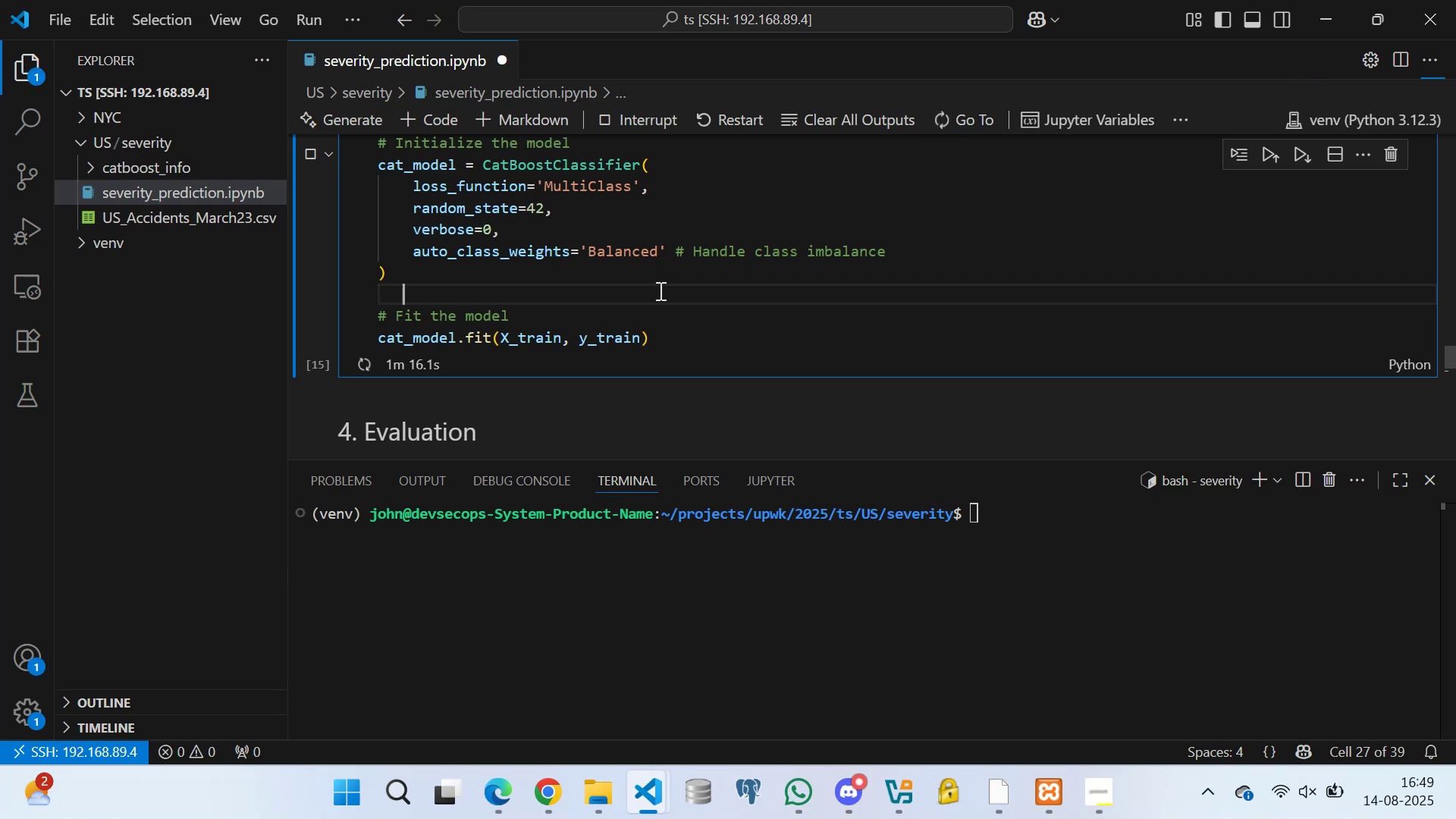 
key(Space)
 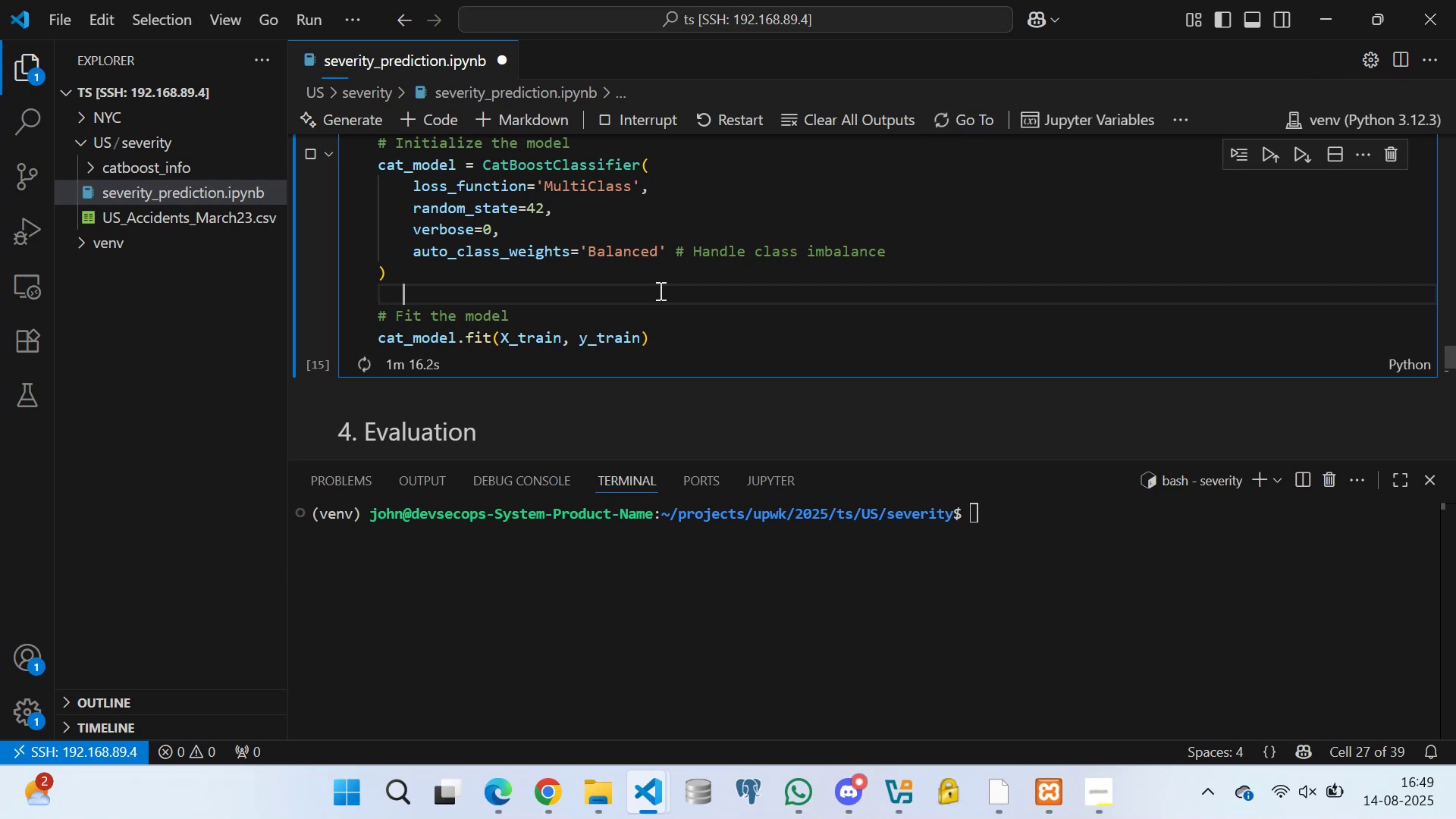 
key(Space)
 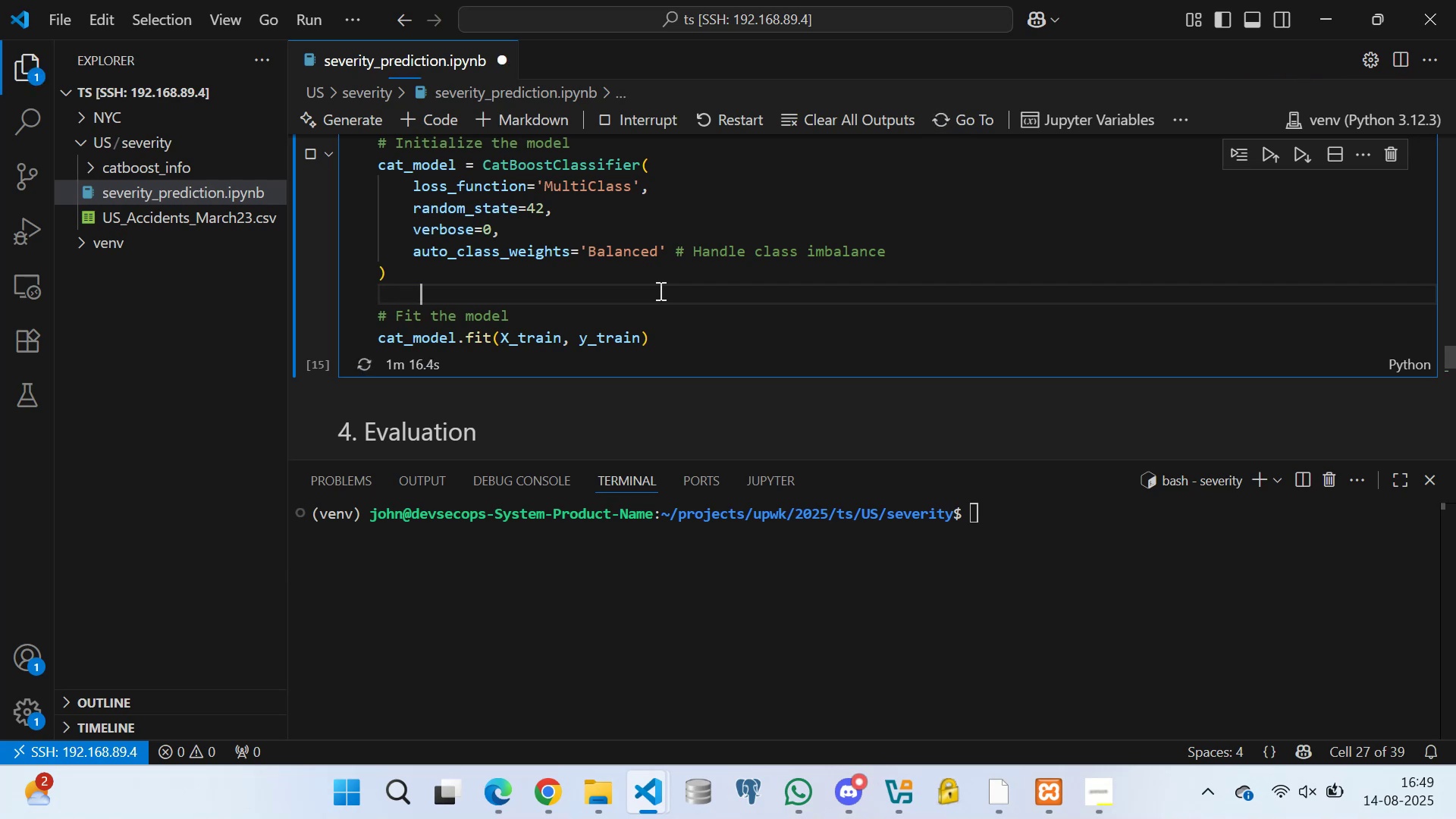 
key(Space)
 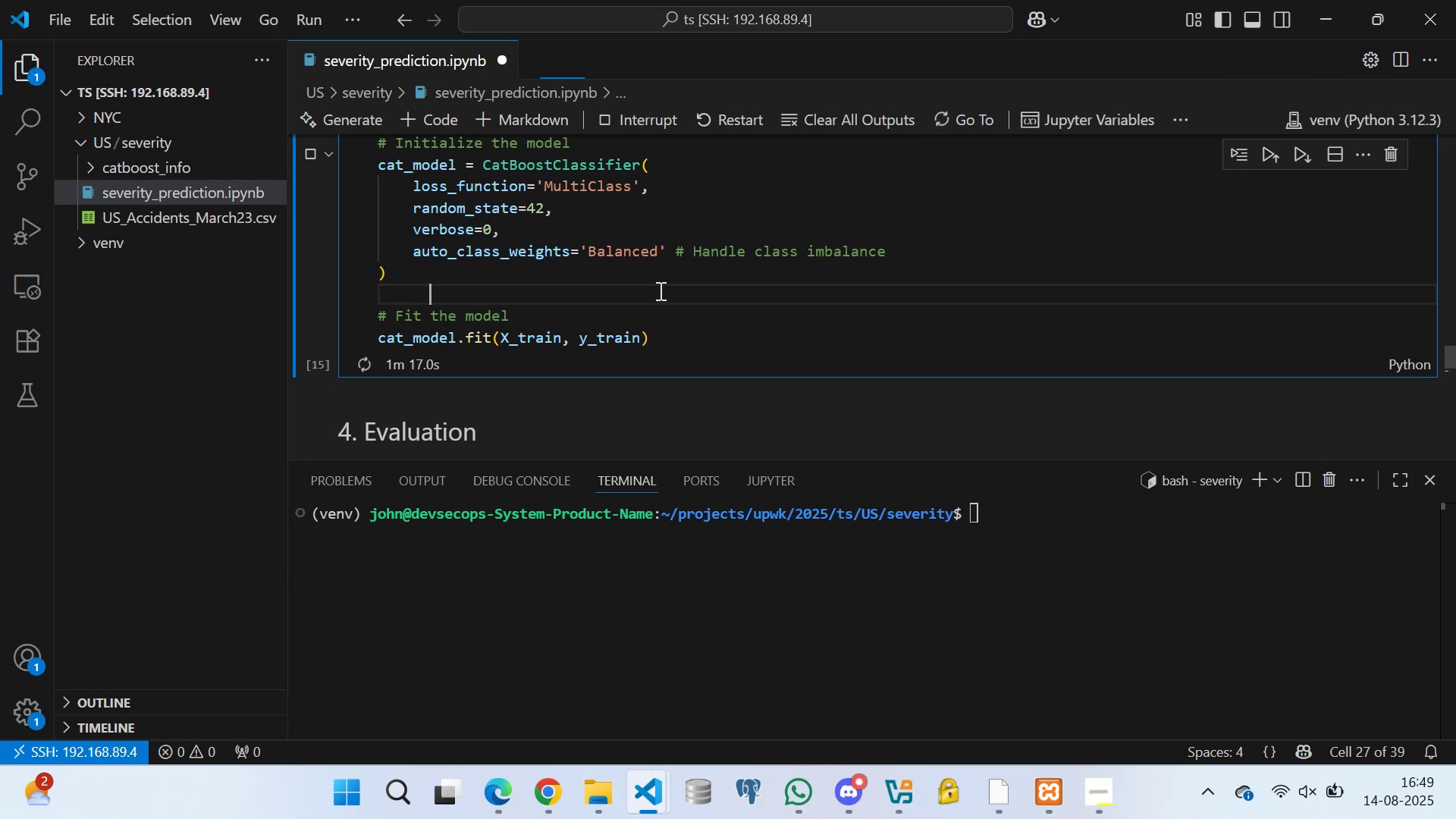 
key(Control+S)
 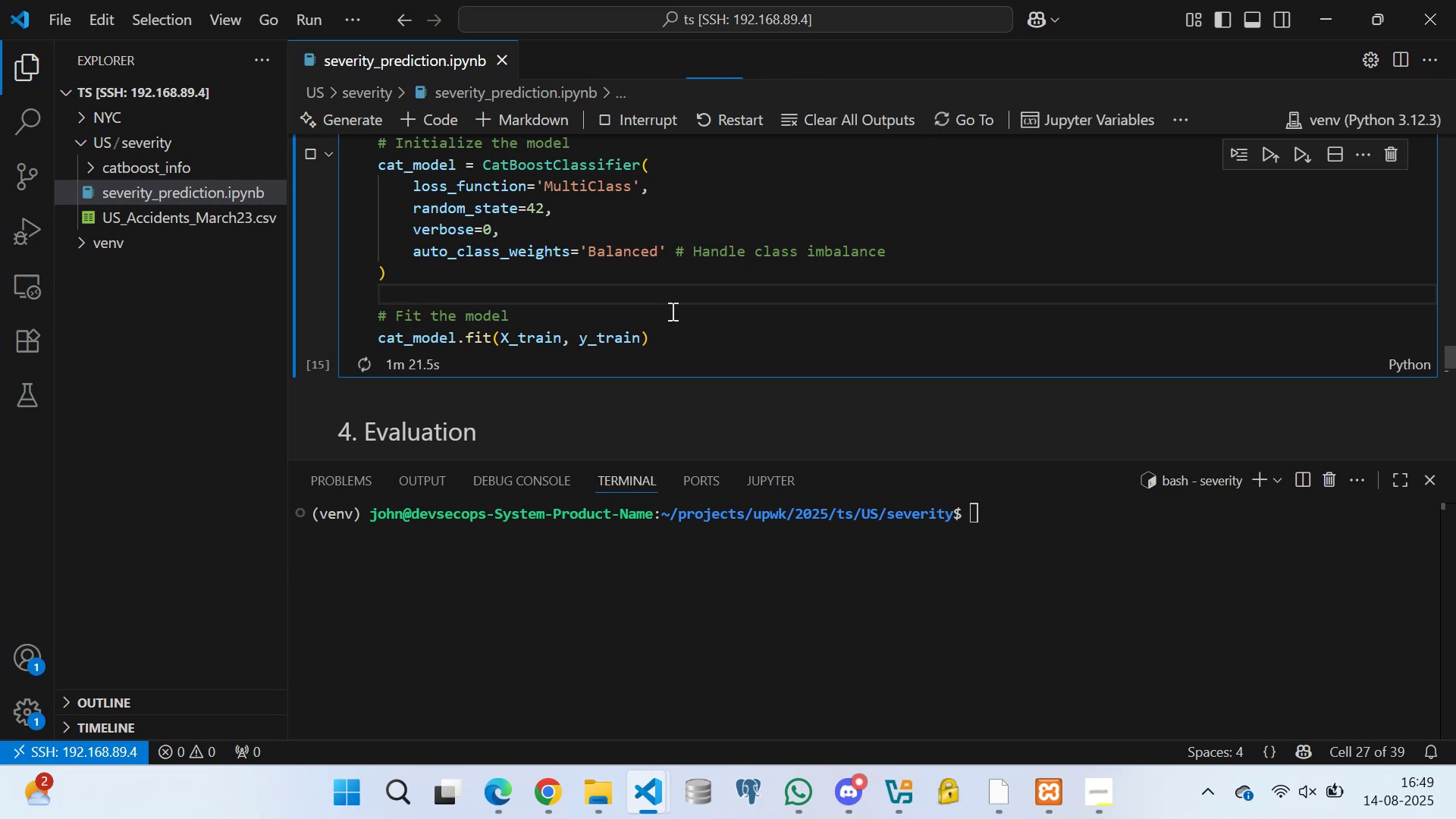 
wait(5.3)
 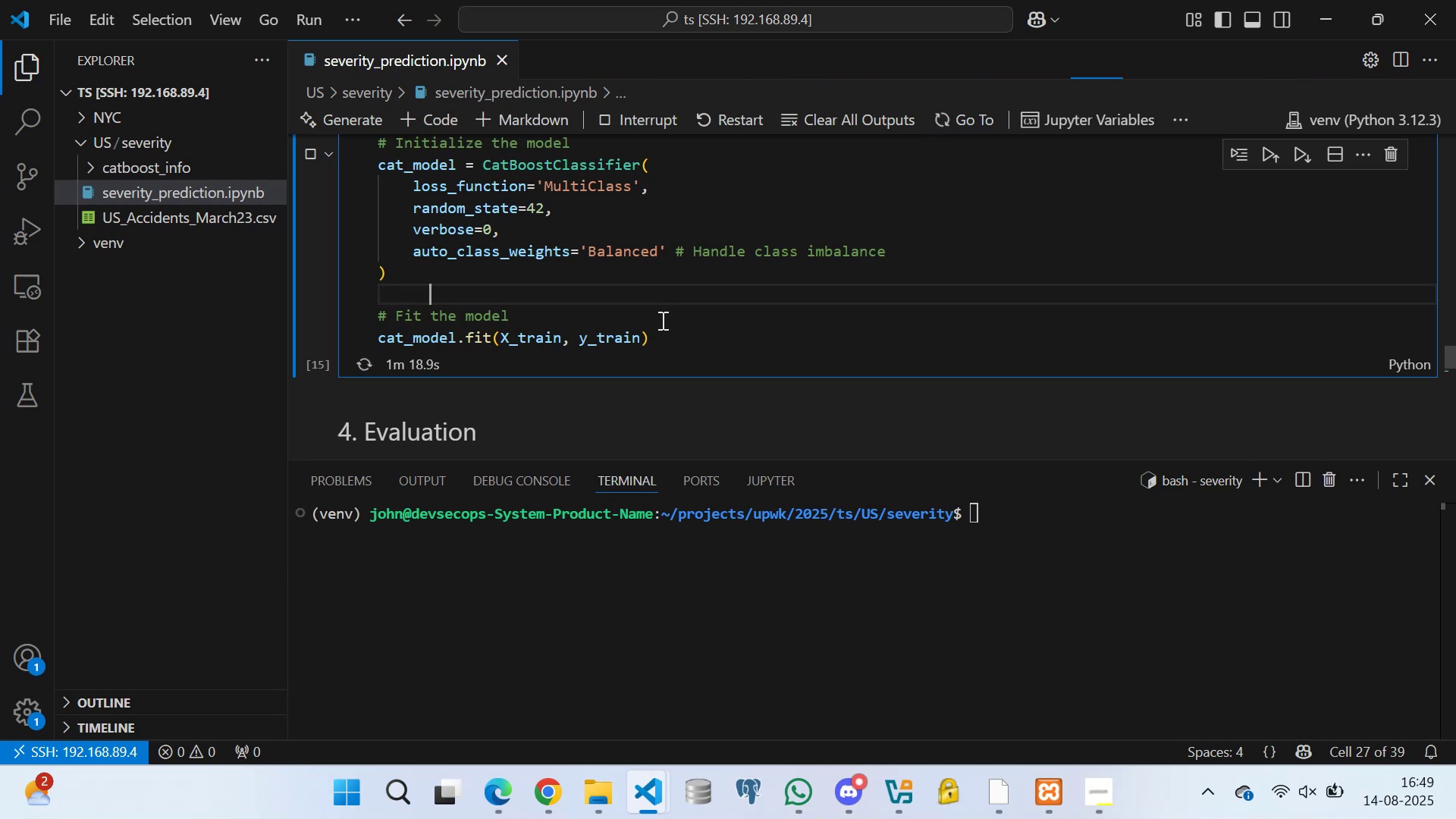 
left_click([440, 283])
 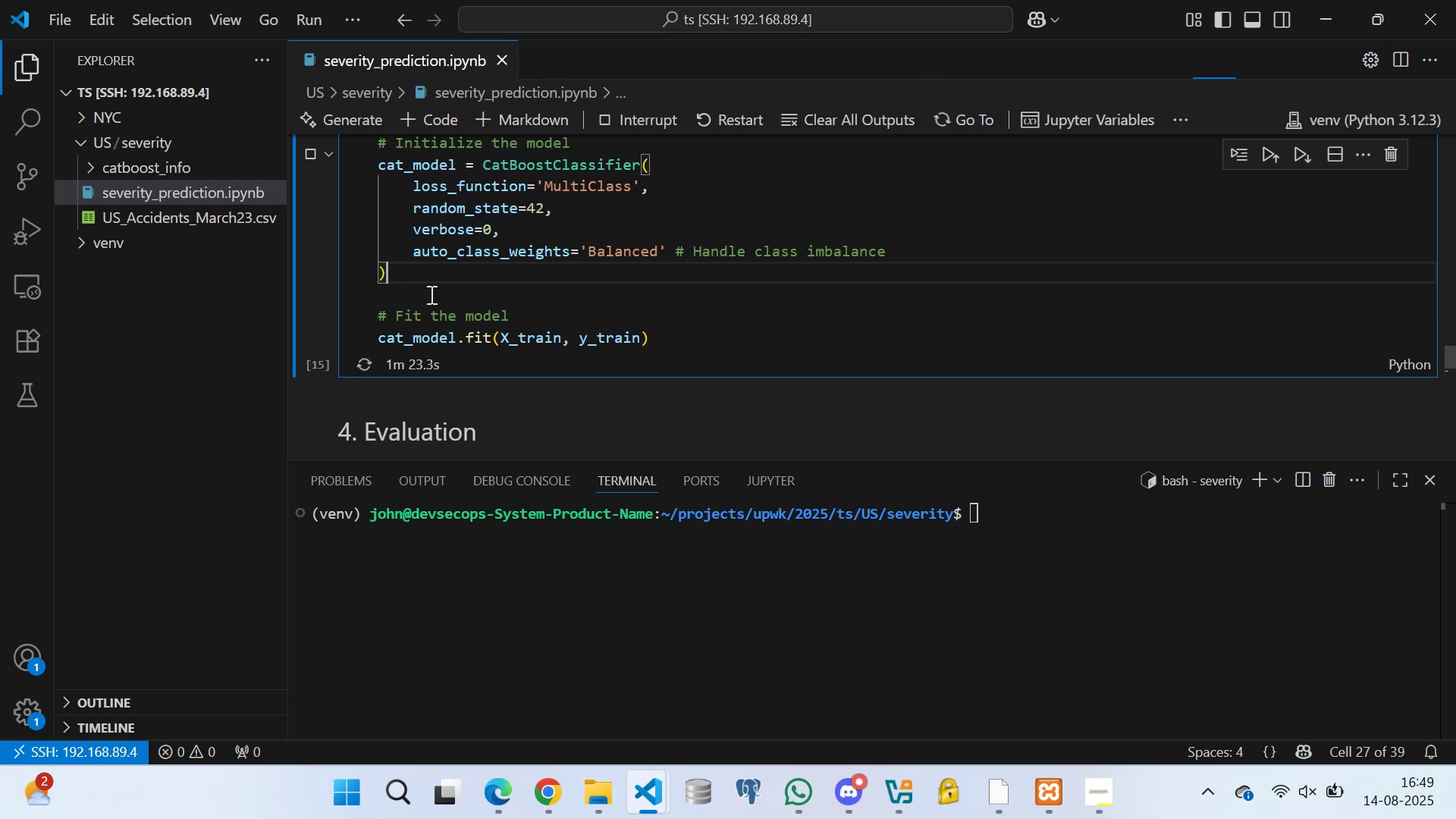 
left_click([430, 294])
 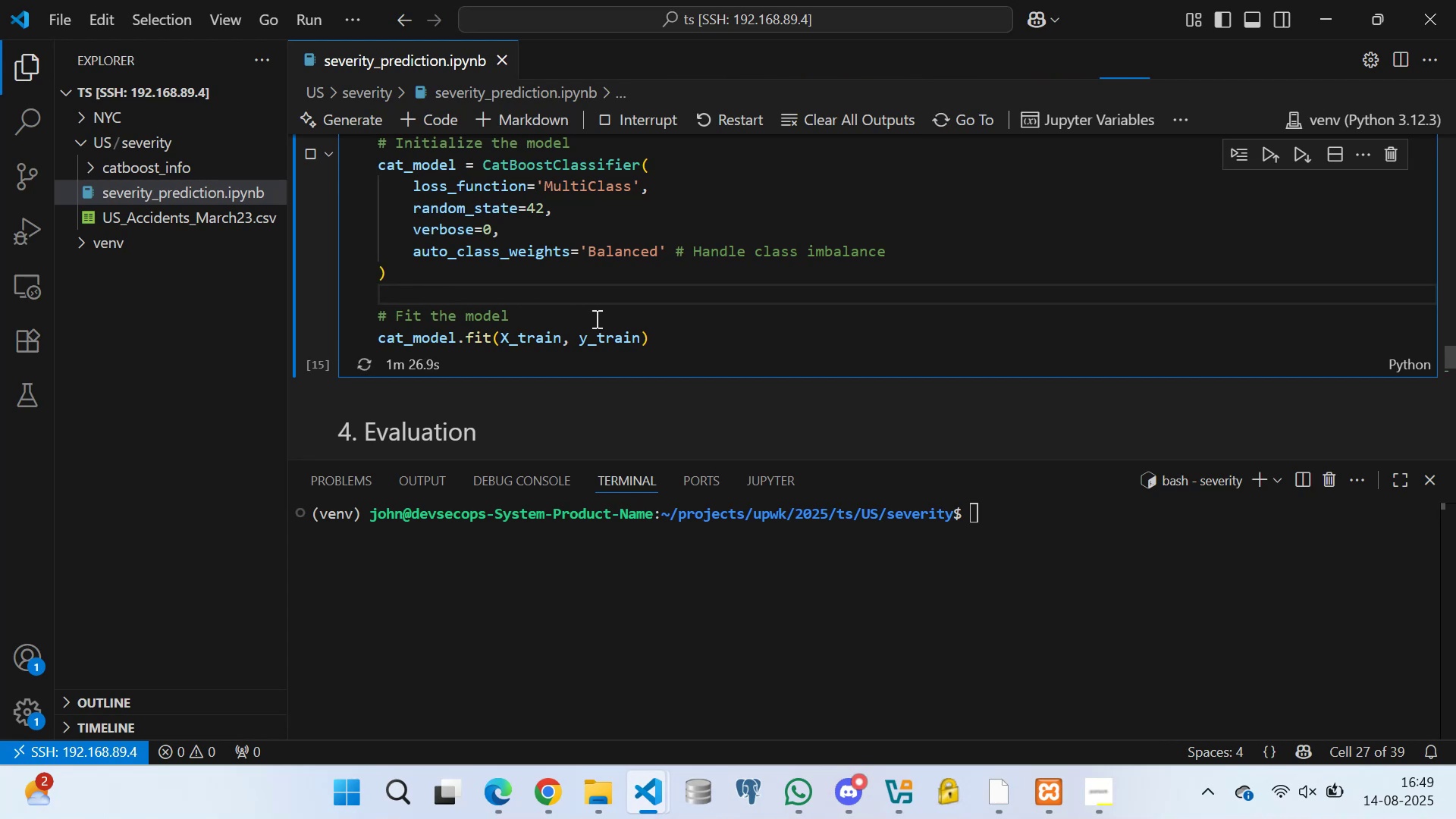 
scroll: coordinate [417, 285], scroll_direction: down, amount: 1.0
 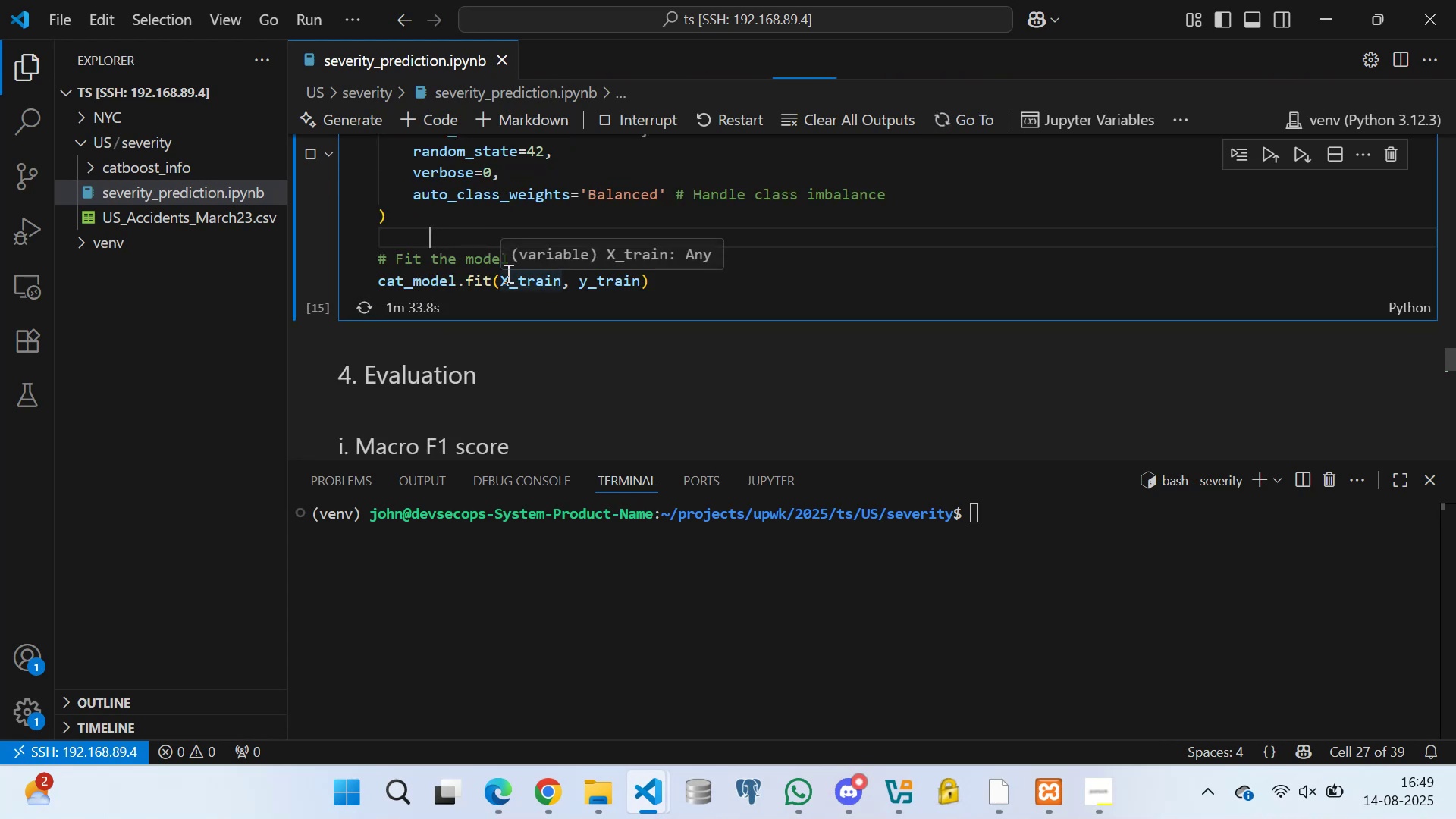 
wait(7.63)
 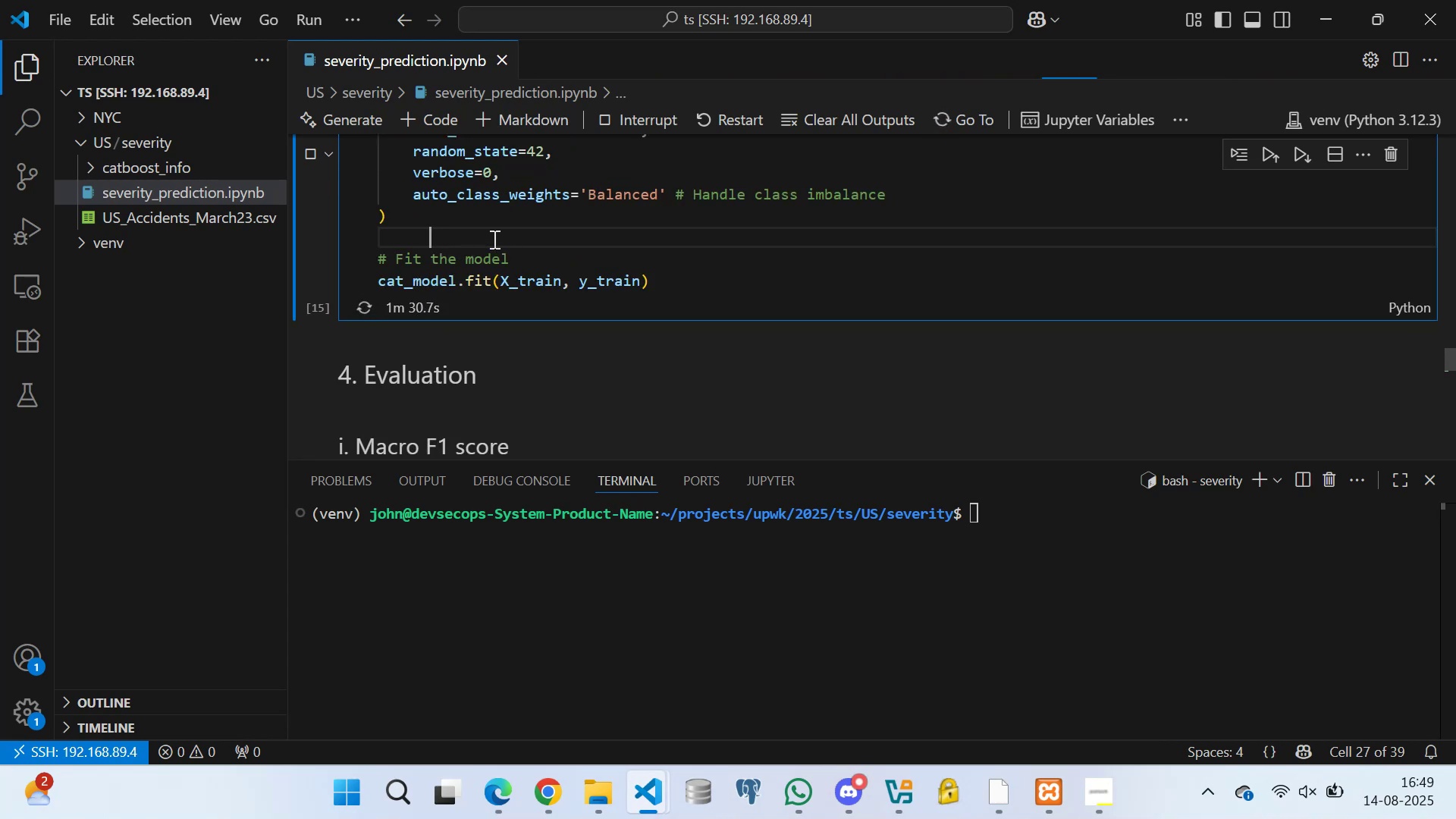 
scroll: coordinate [473, 240], scroll_direction: down, amount: 1.0
 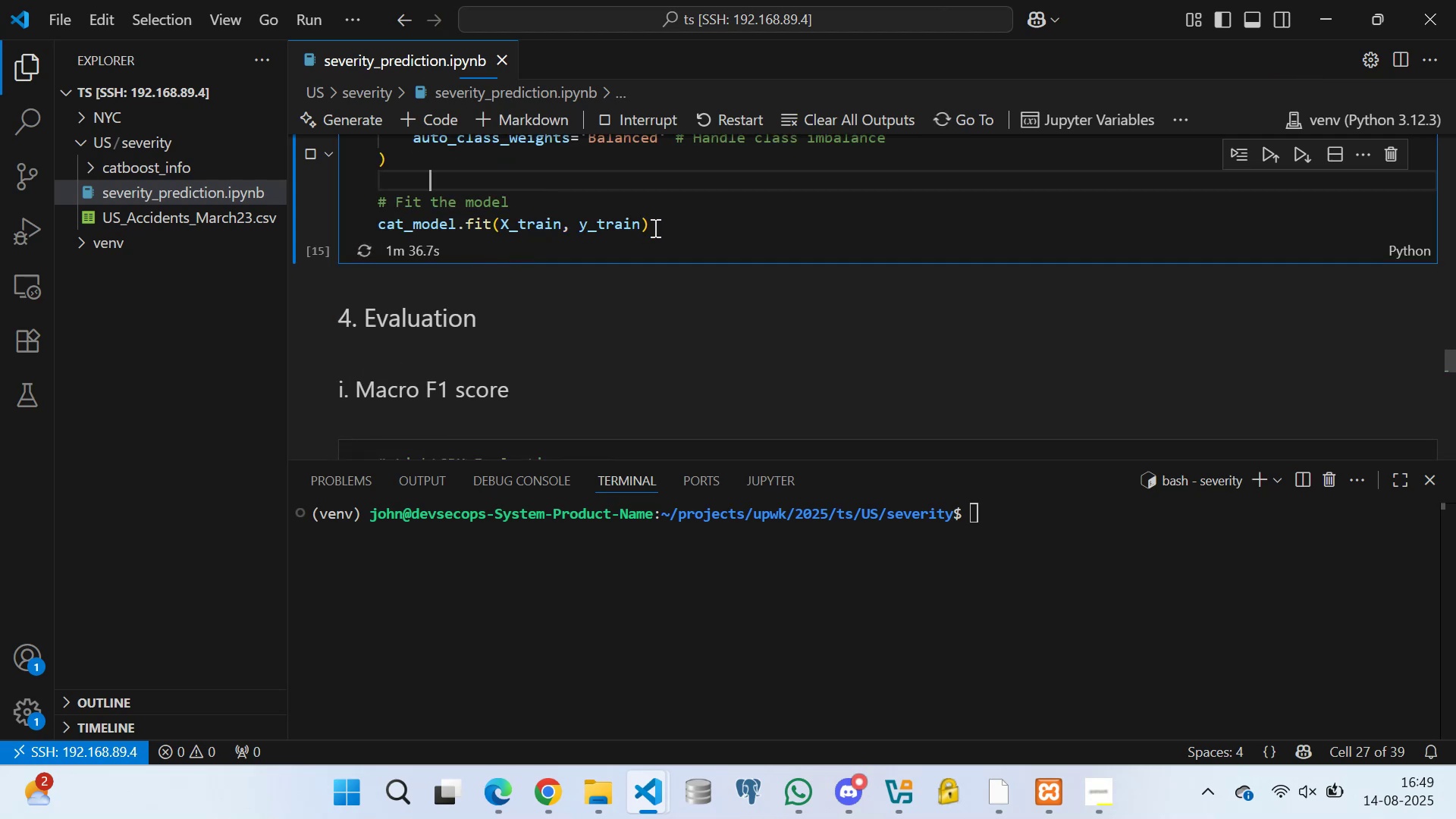 
left_click([680, 223])
 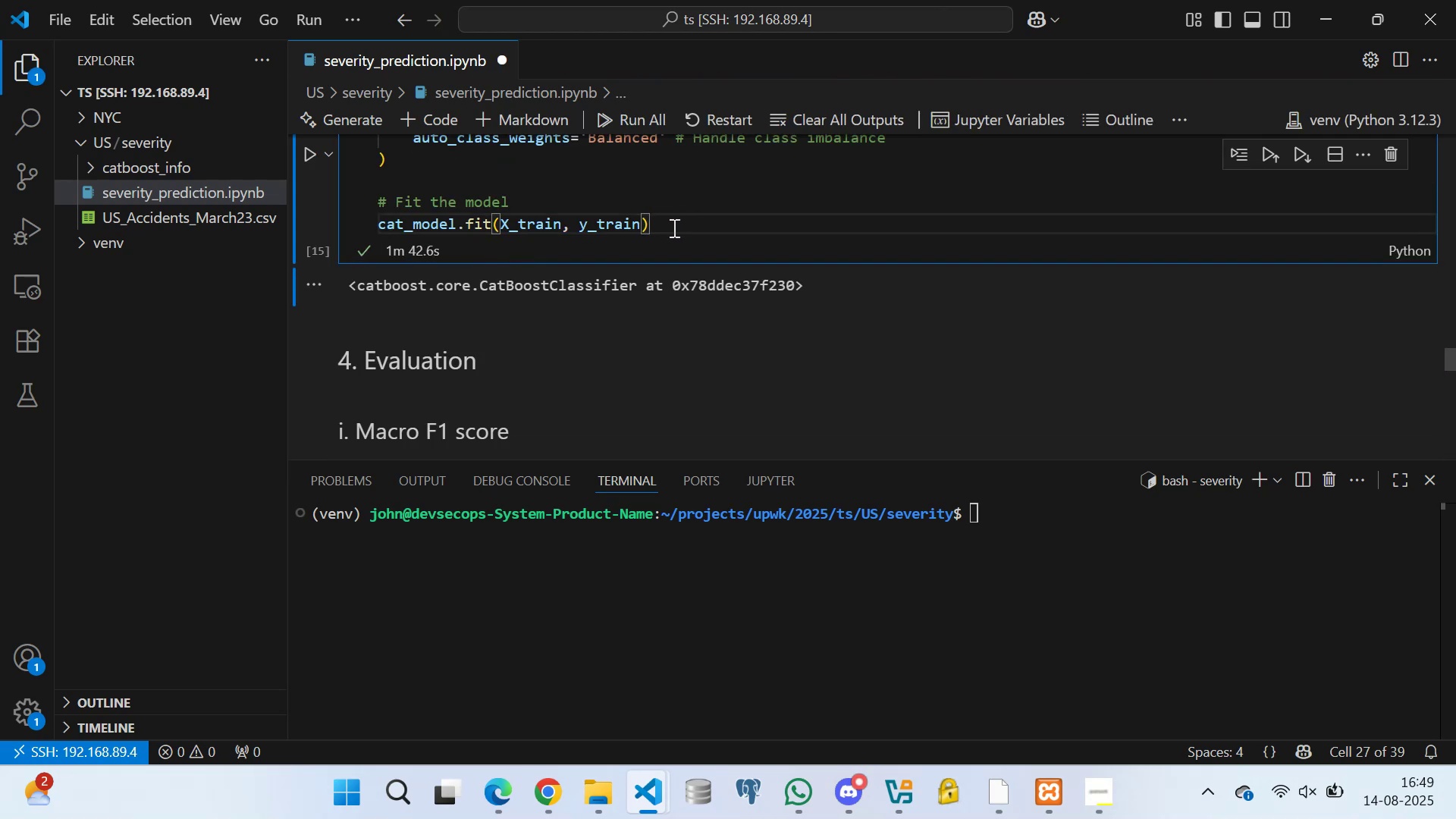 
wait(12.66)
 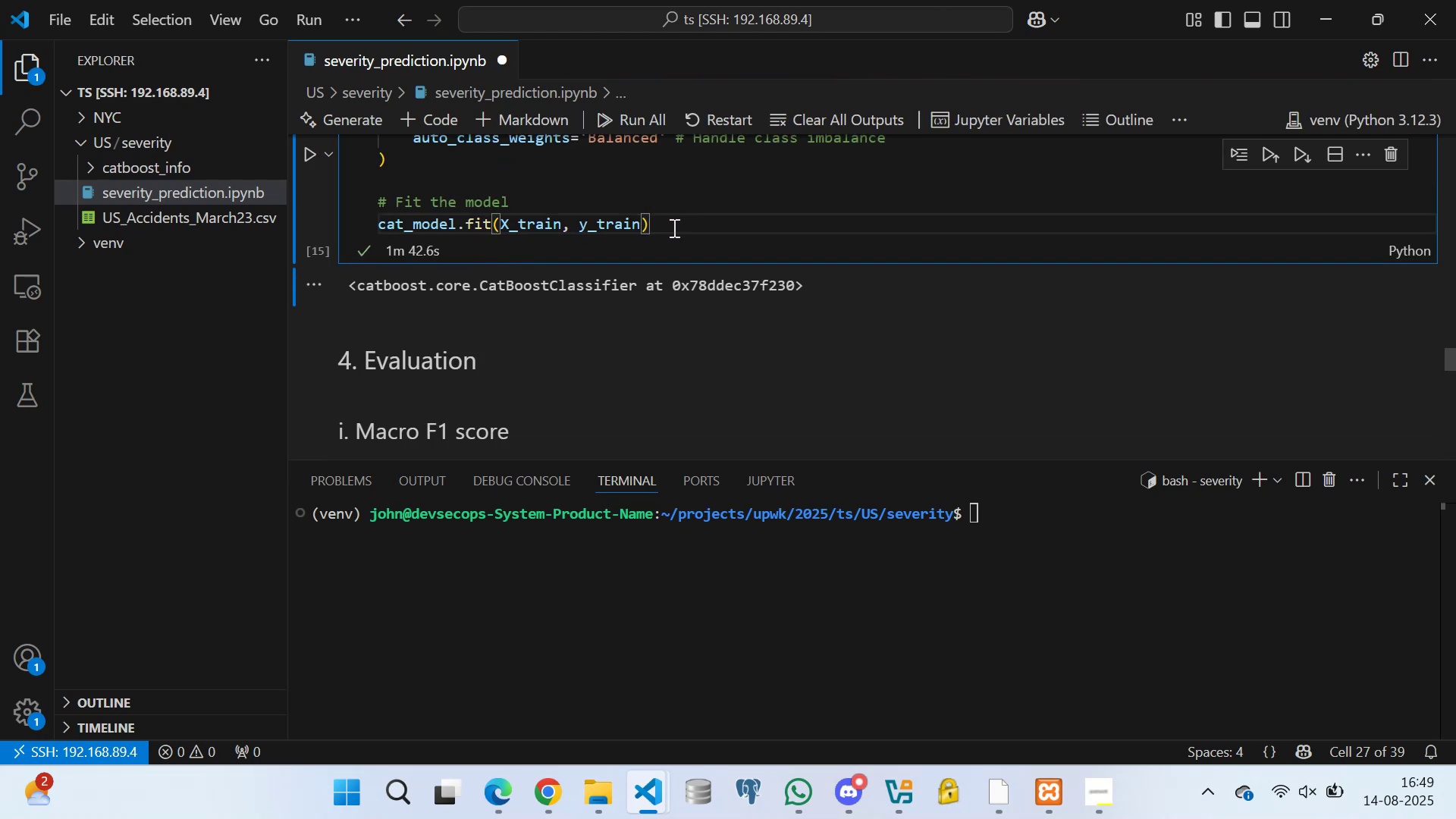 
scroll: coordinate [429, 271], scroll_direction: down, amount: 10.0
 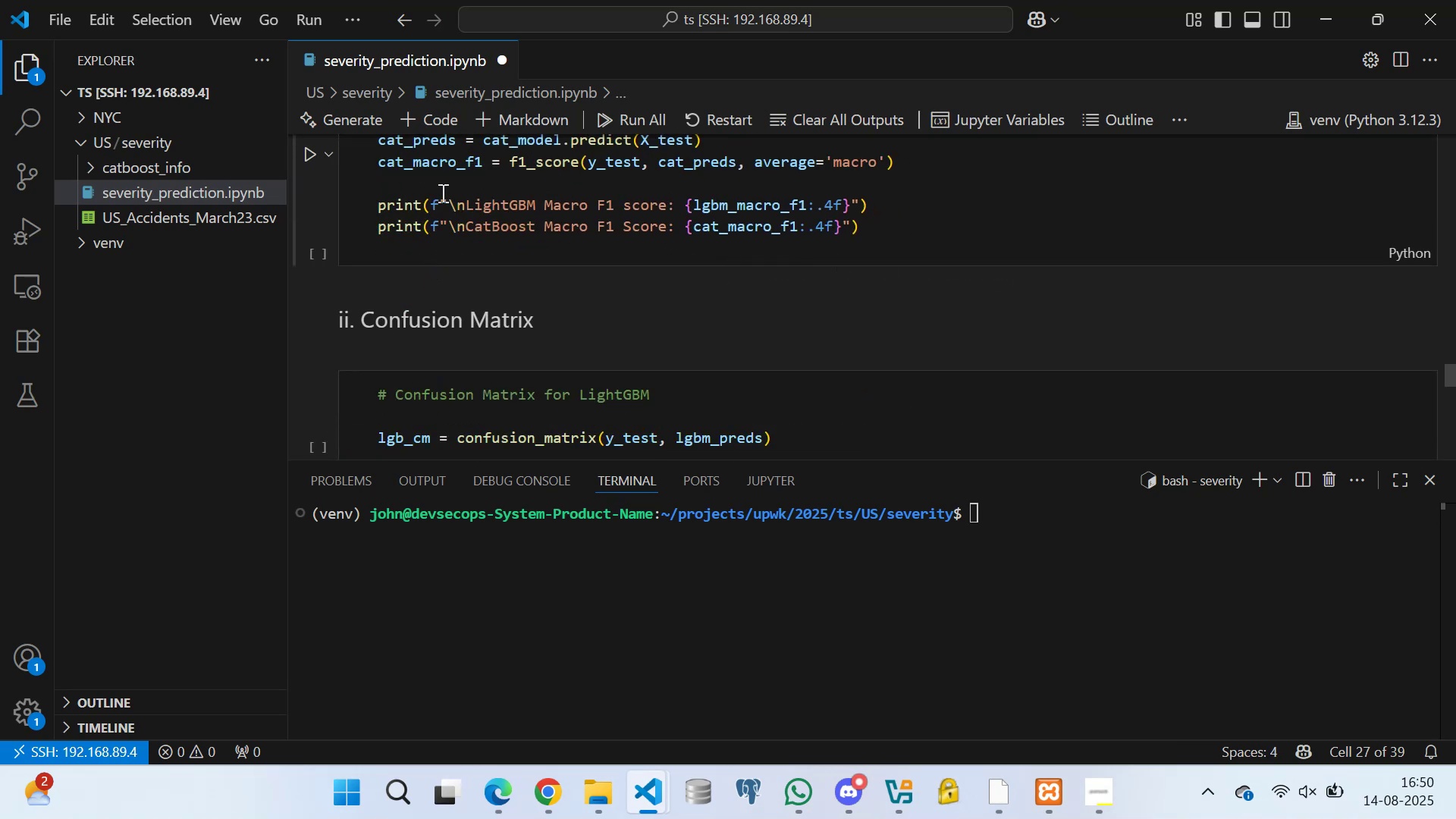 
scroll: coordinate [443, 202], scroll_direction: up, amount: 2.0
 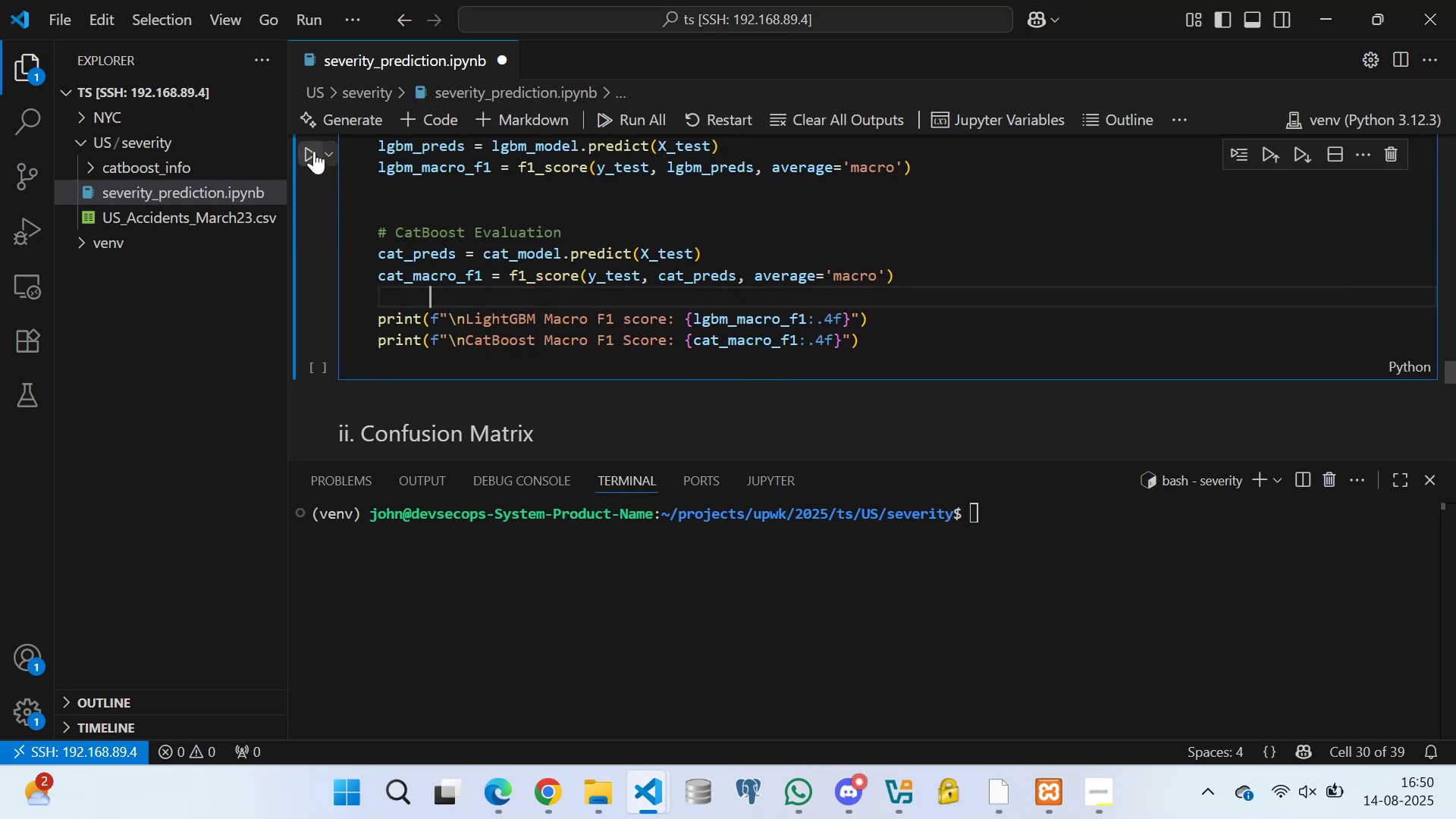 
left_click([304, 149])
 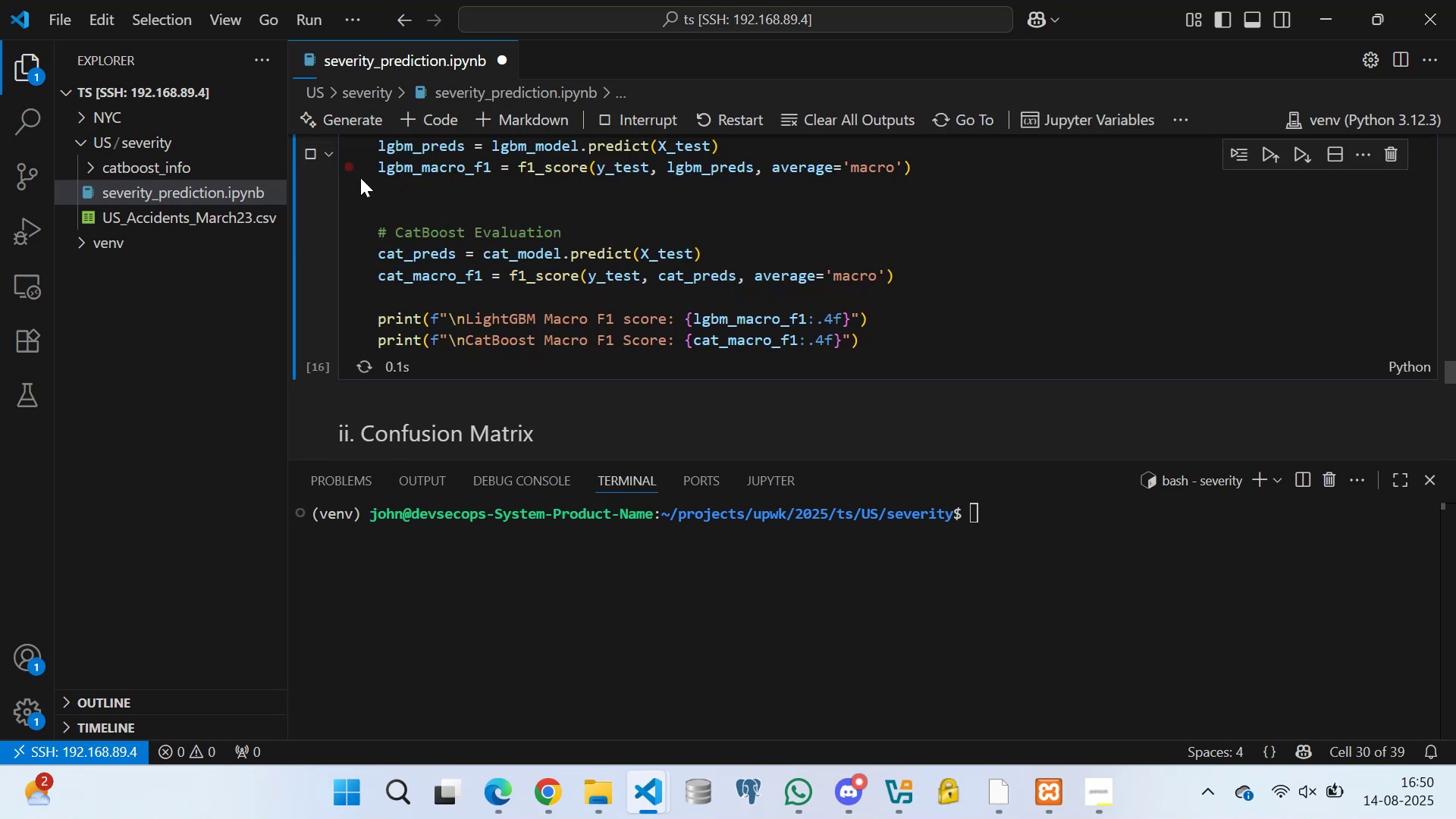 
scroll: coordinate [416, 235], scroll_direction: down, amount: 14.0
 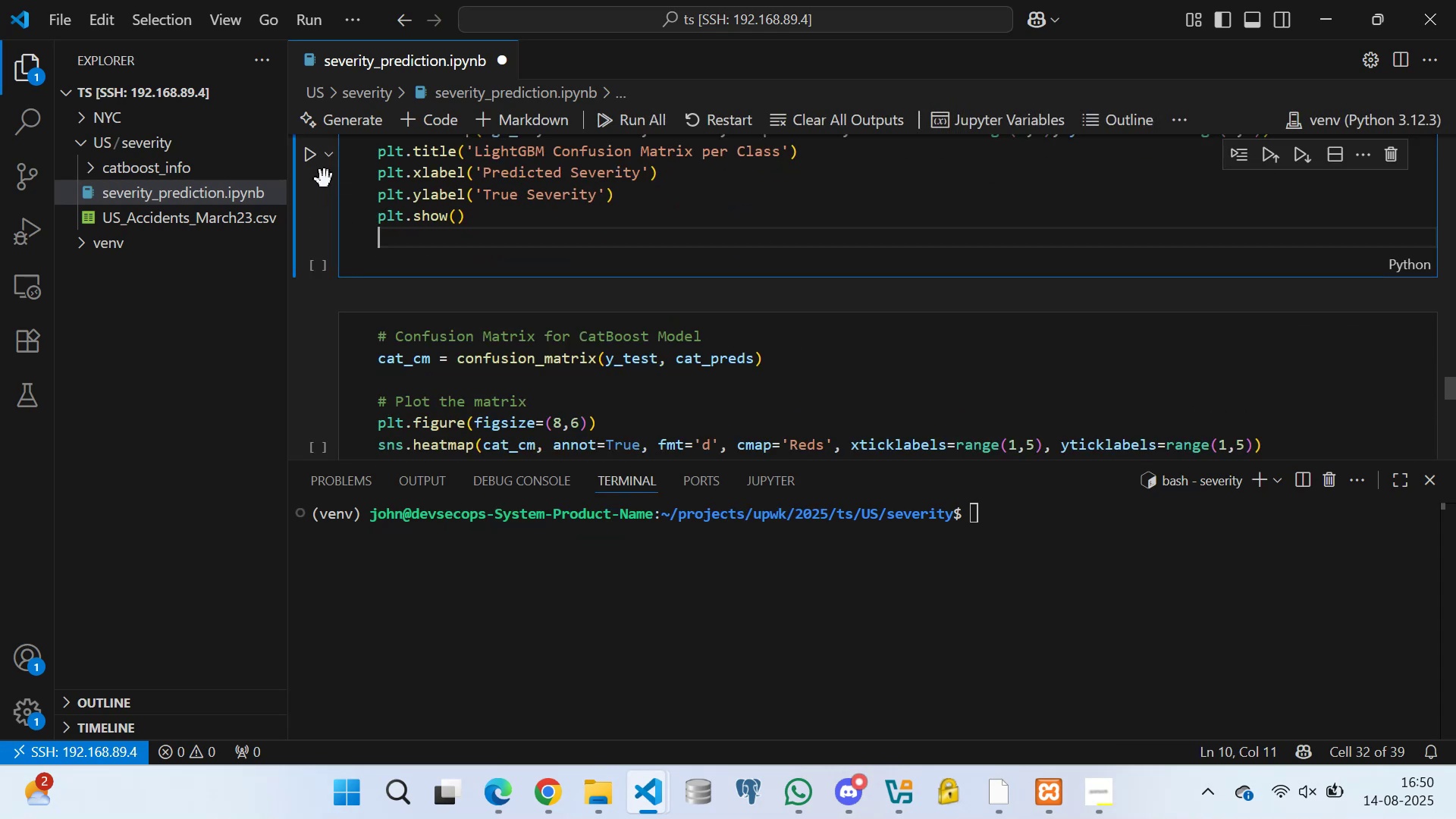 
left_click([306, 153])
 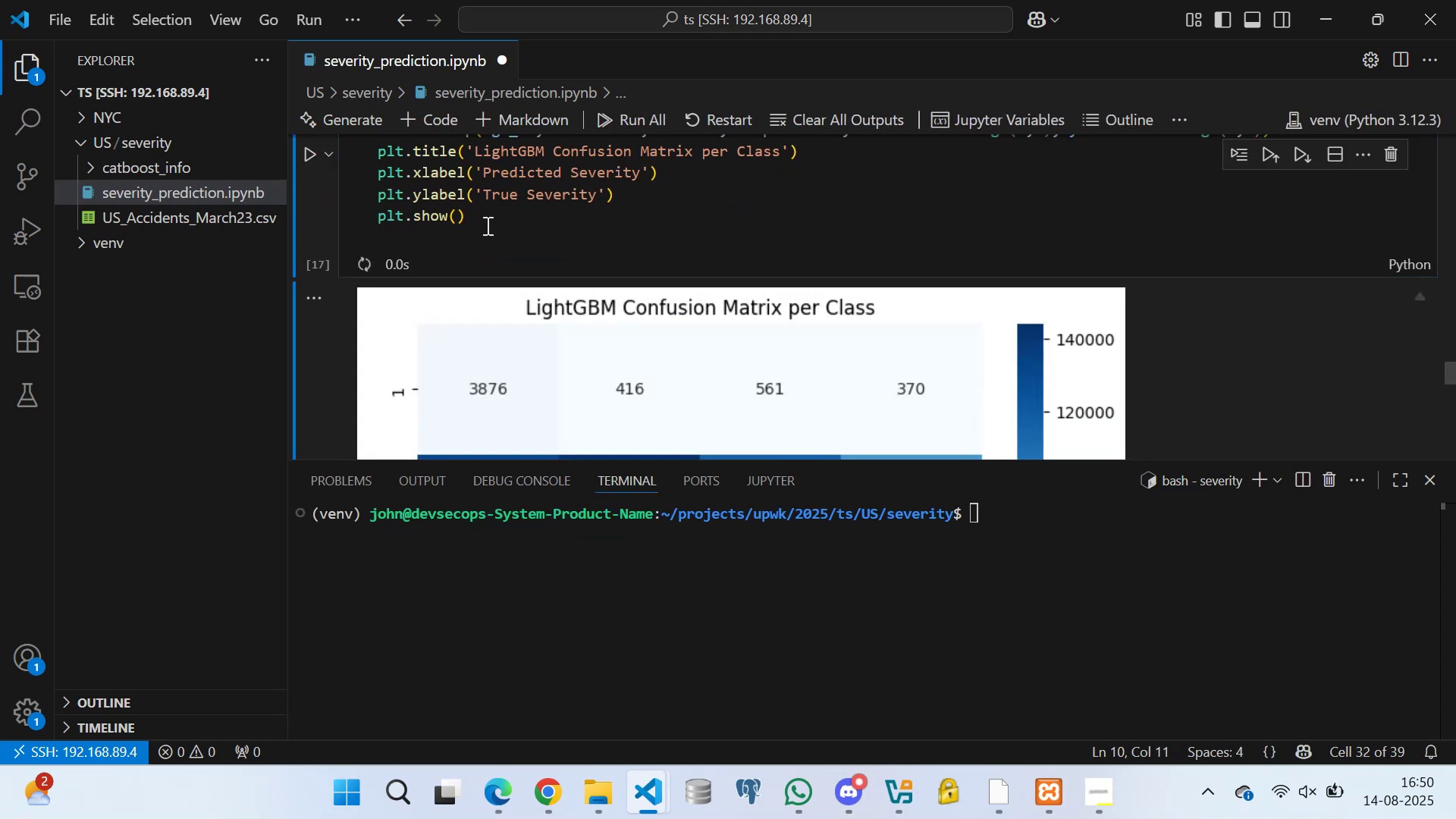 
scroll: coordinate [404, 257], scroll_direction: down, amount: 23.0
 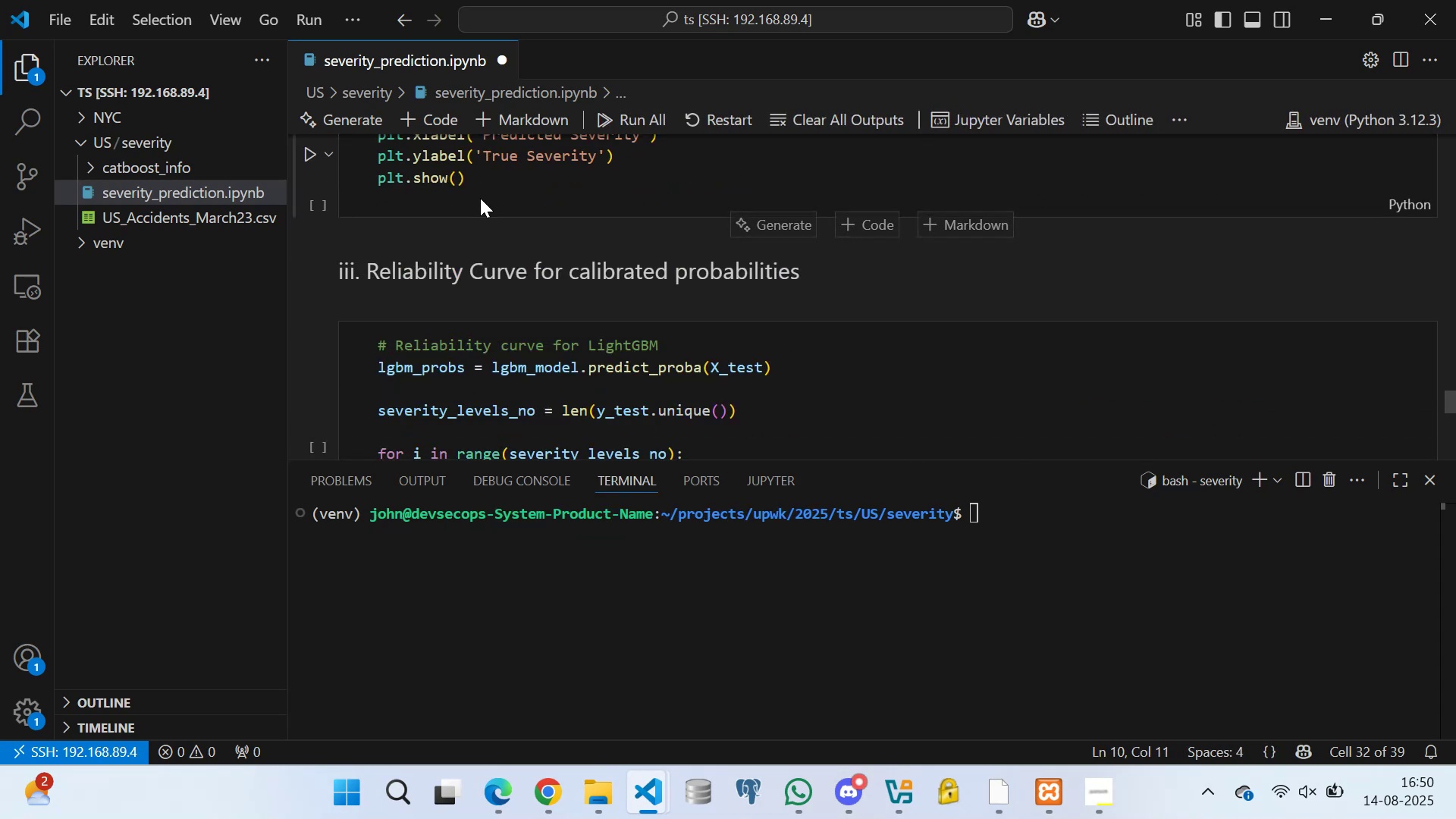 
left_click([507, 180])
 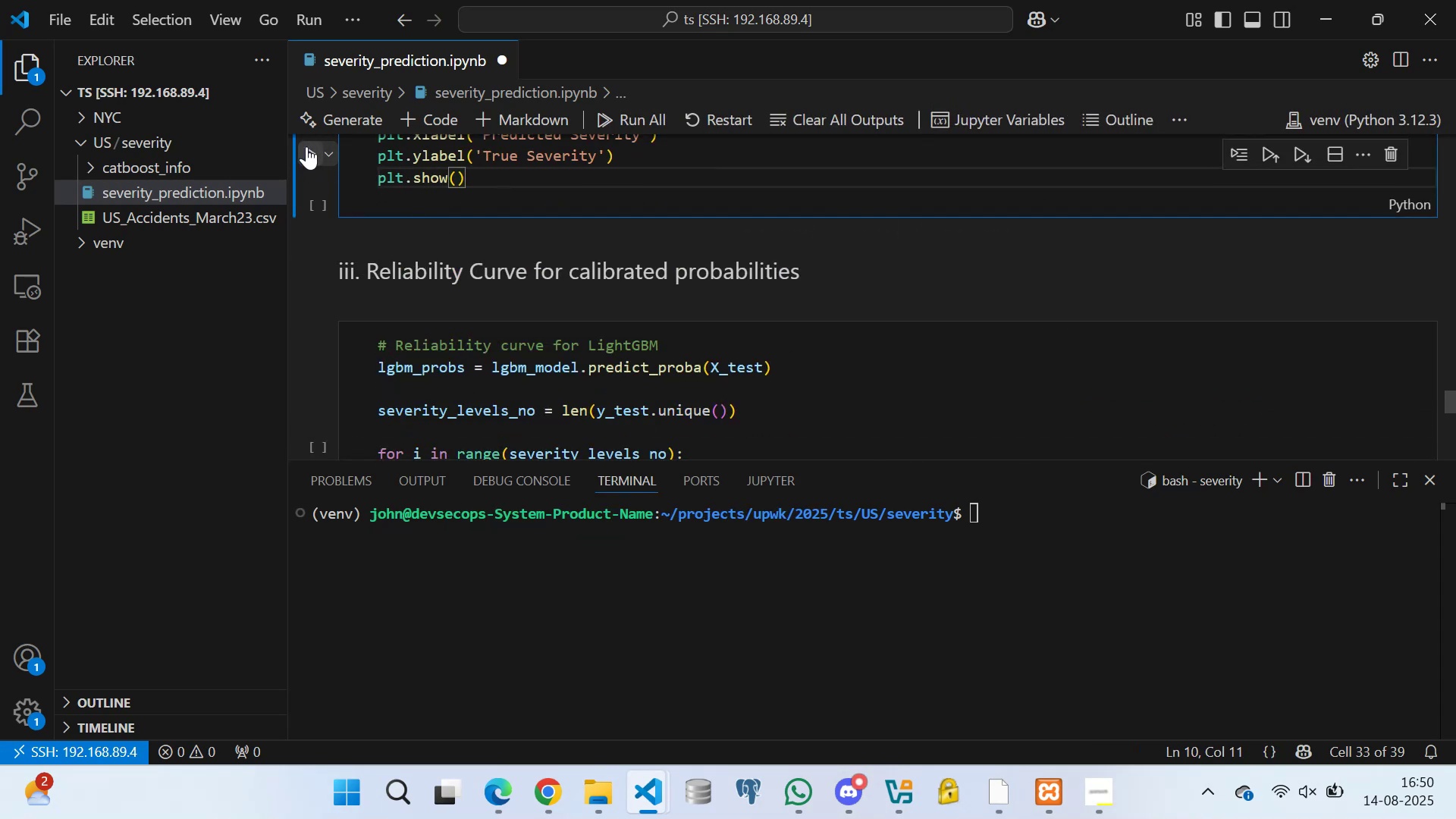 
left_click([310, 146])
 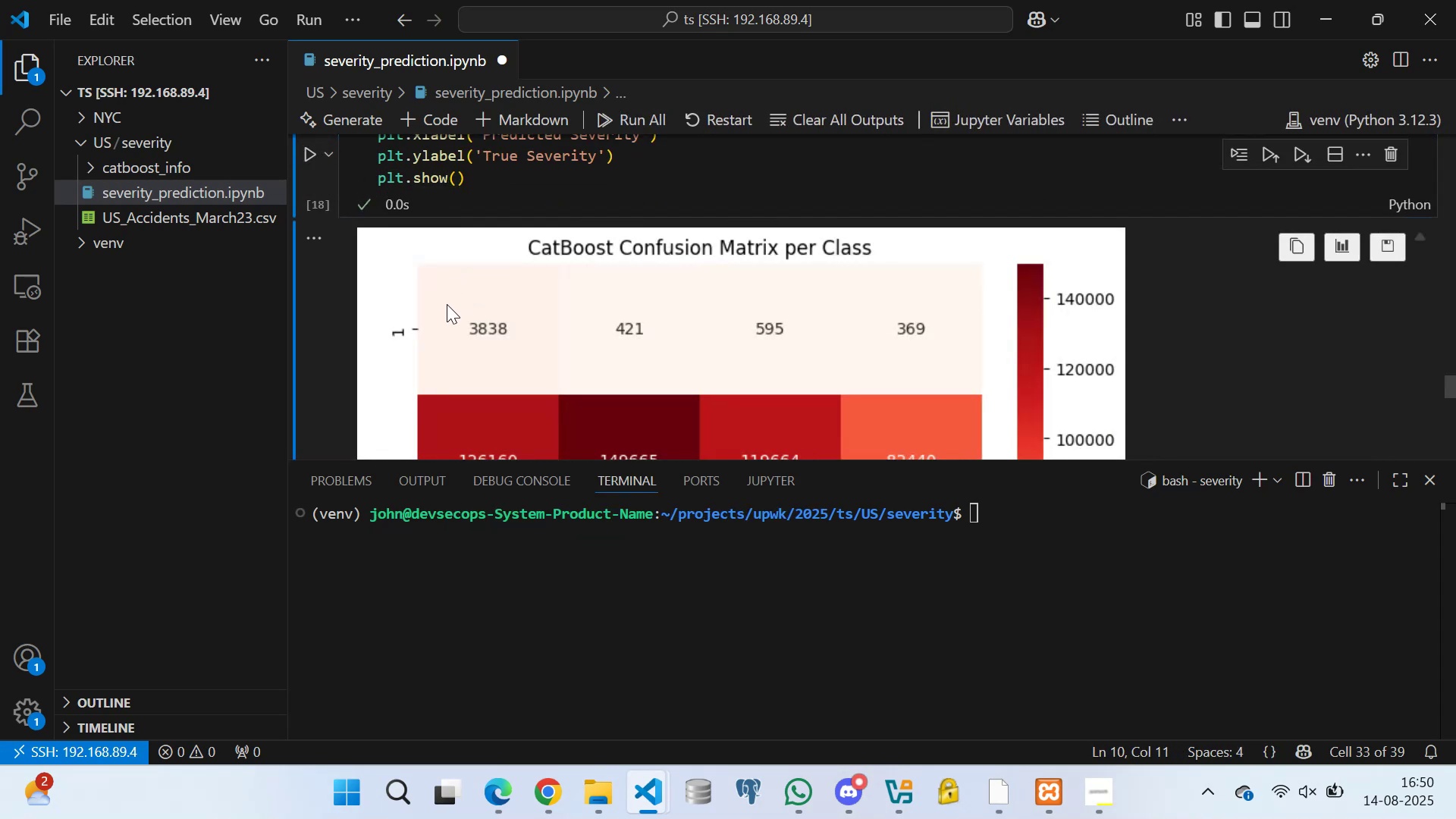 
scroll: coordinate [481, 315], scroll_direction: down, amount: 25.0
 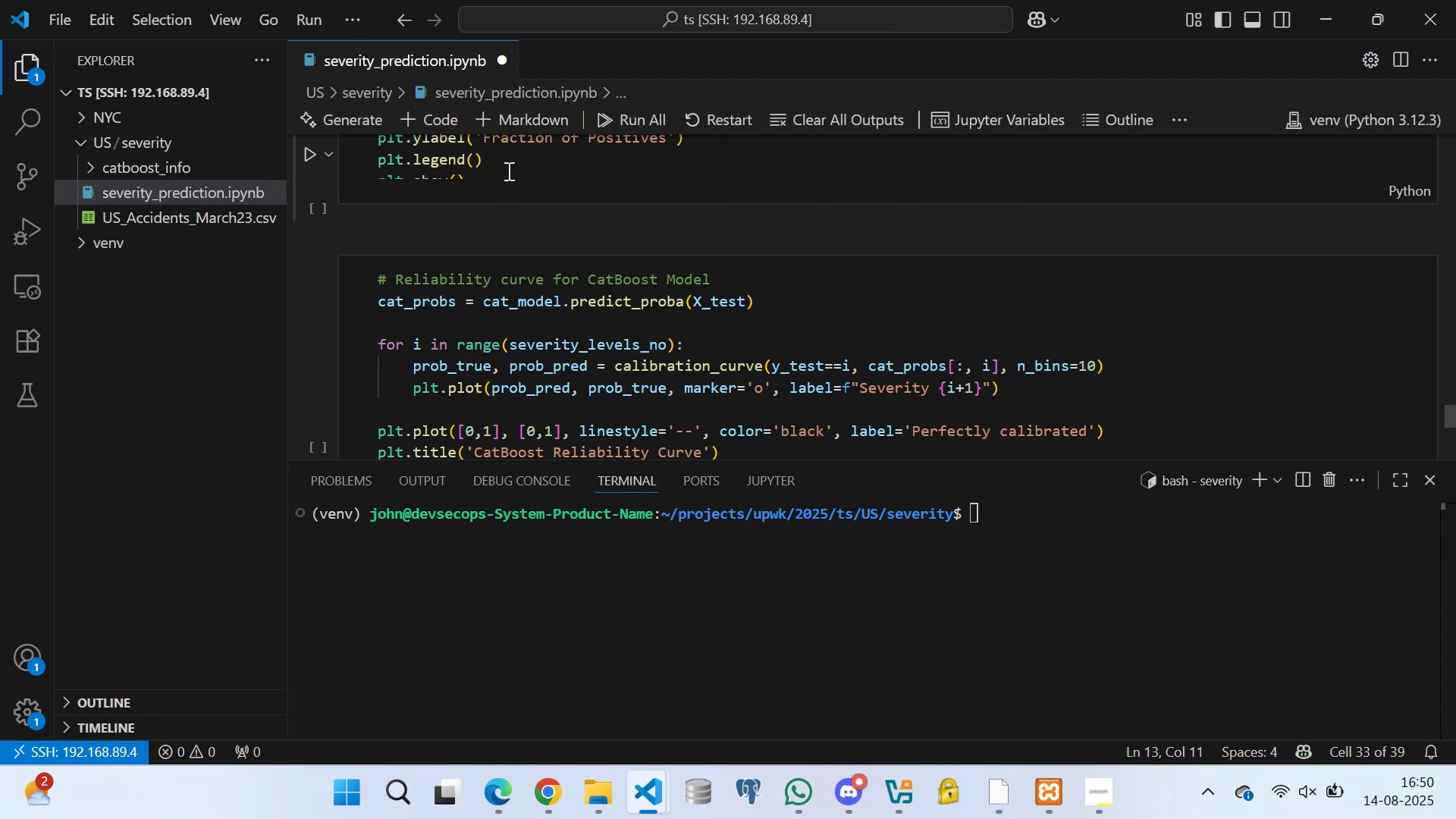 
left_click([507, 163])
 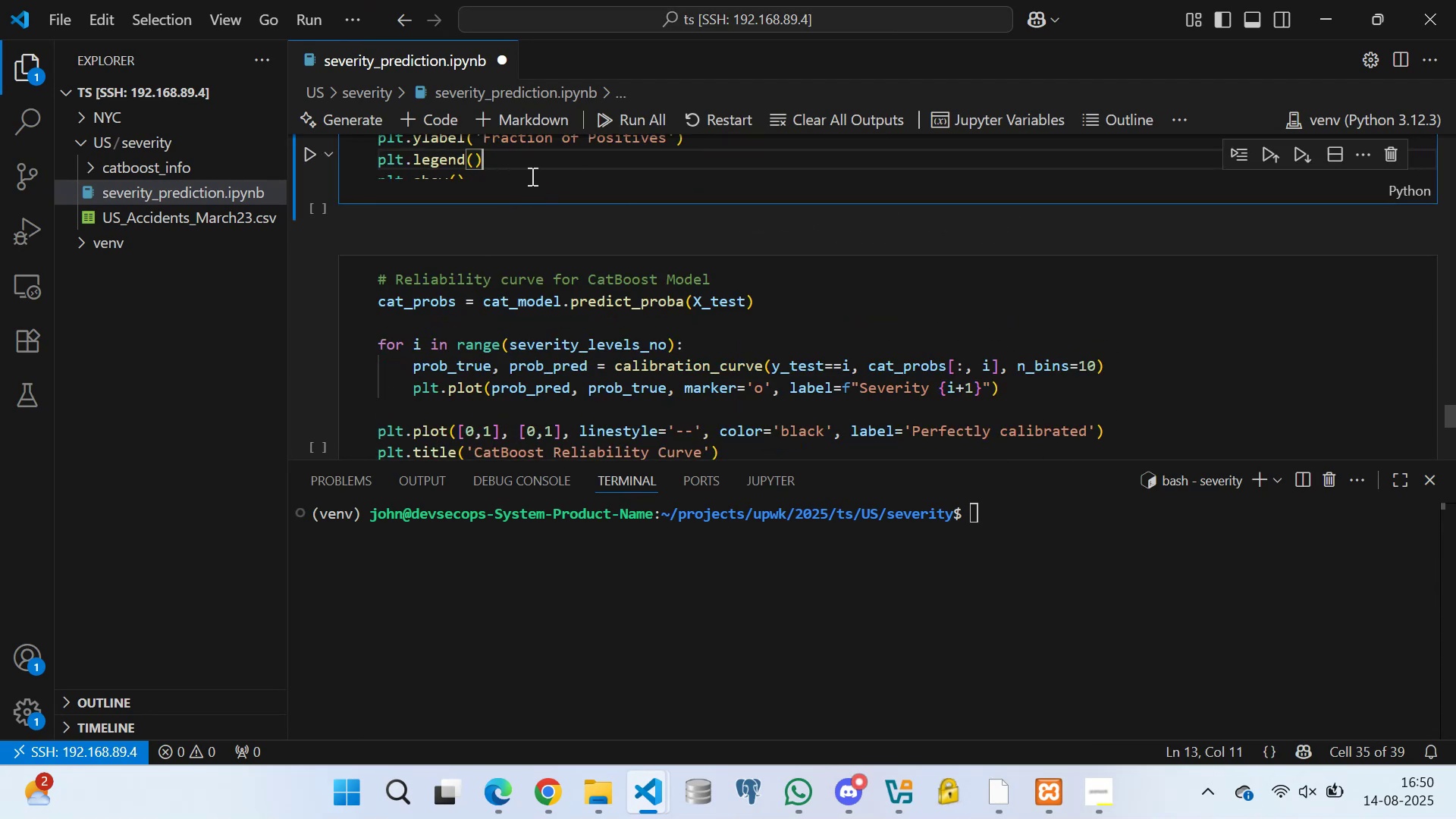 
left_click_drag(start_coordinate=[531, 176], to_coordinate=[532, 180])
 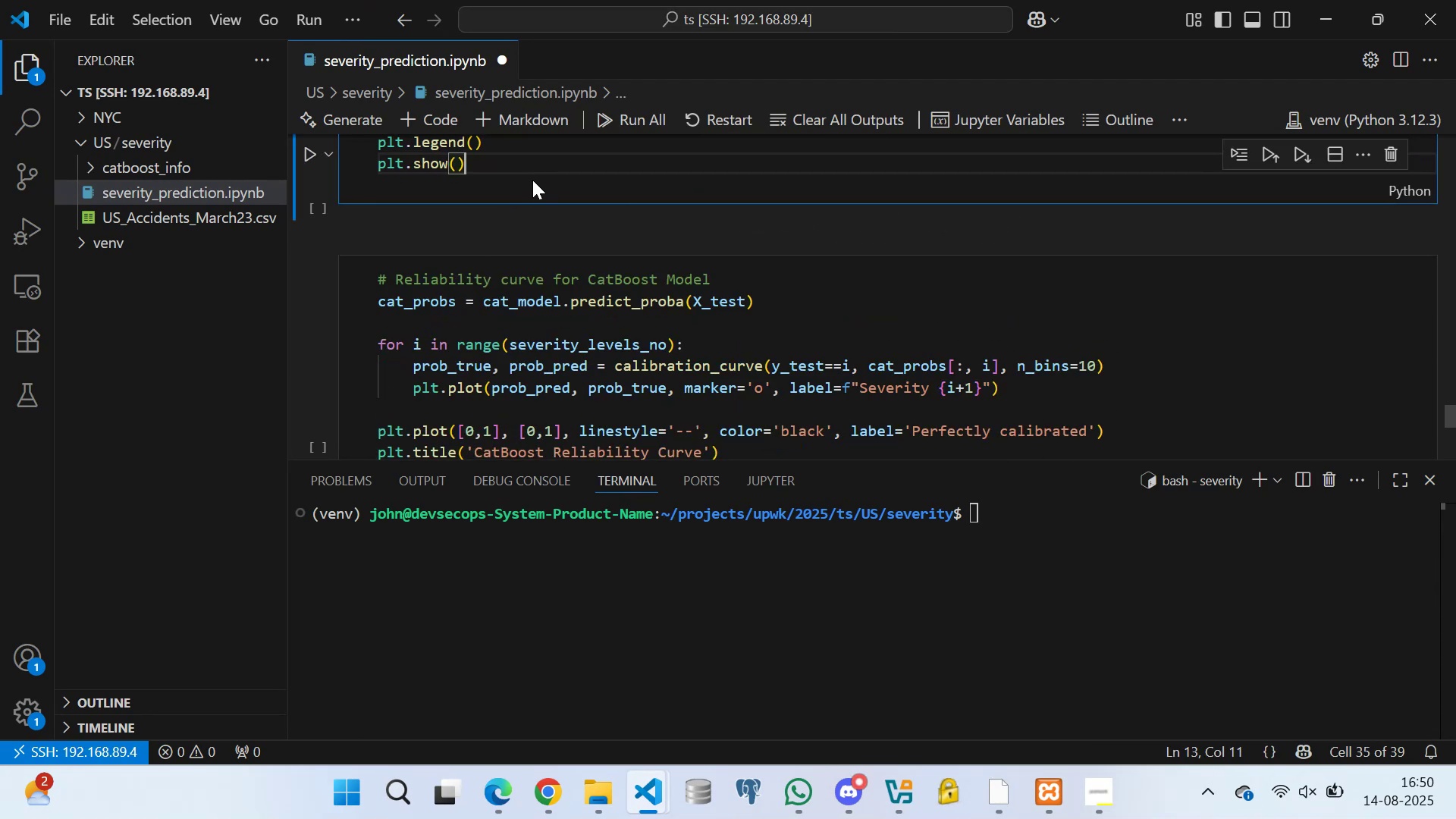 
scroll: coordinate [532, 182], scroll_direction: none, amount: 0.0
 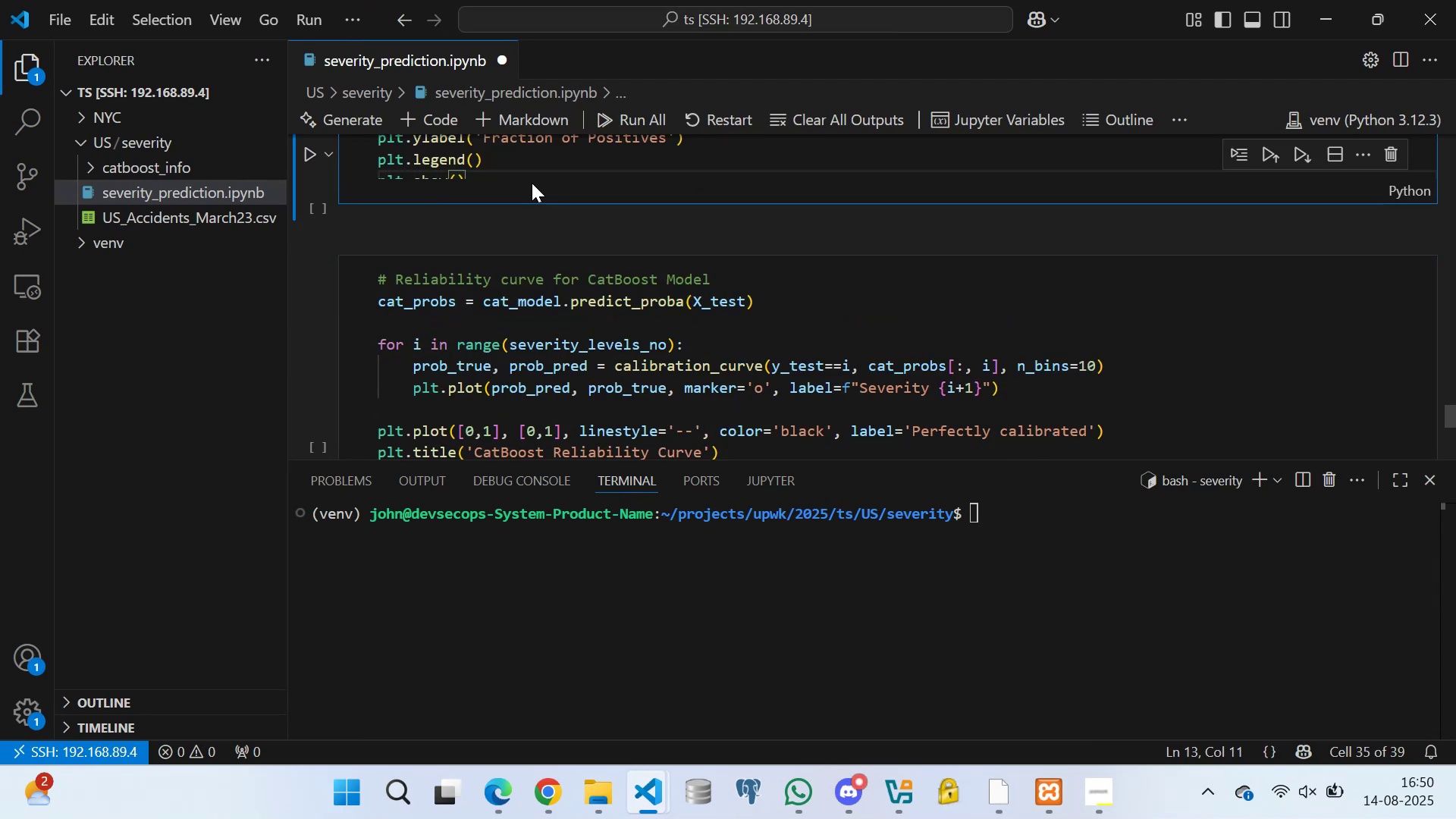 
key(Enter)
 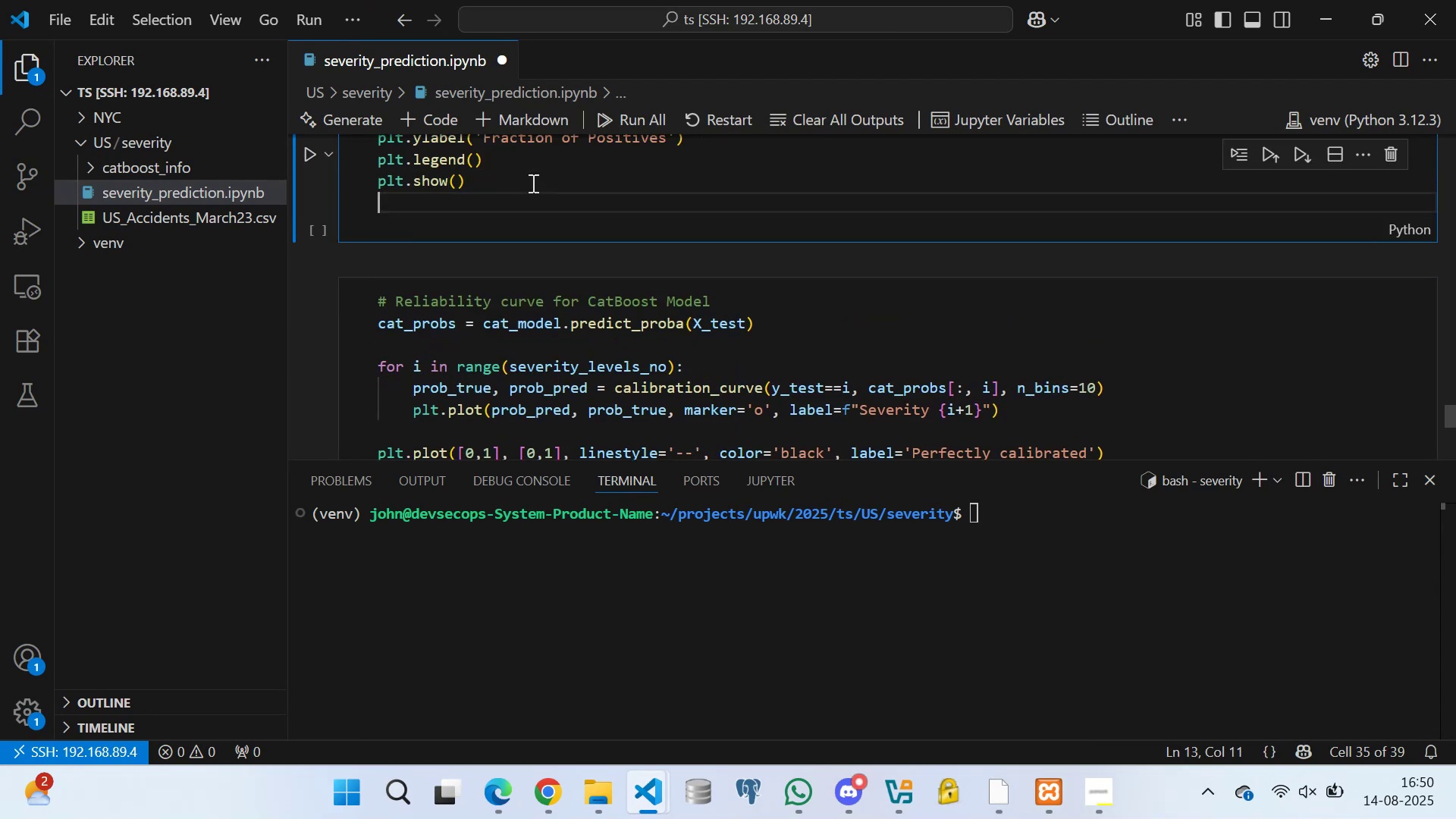 
key(Enter)
 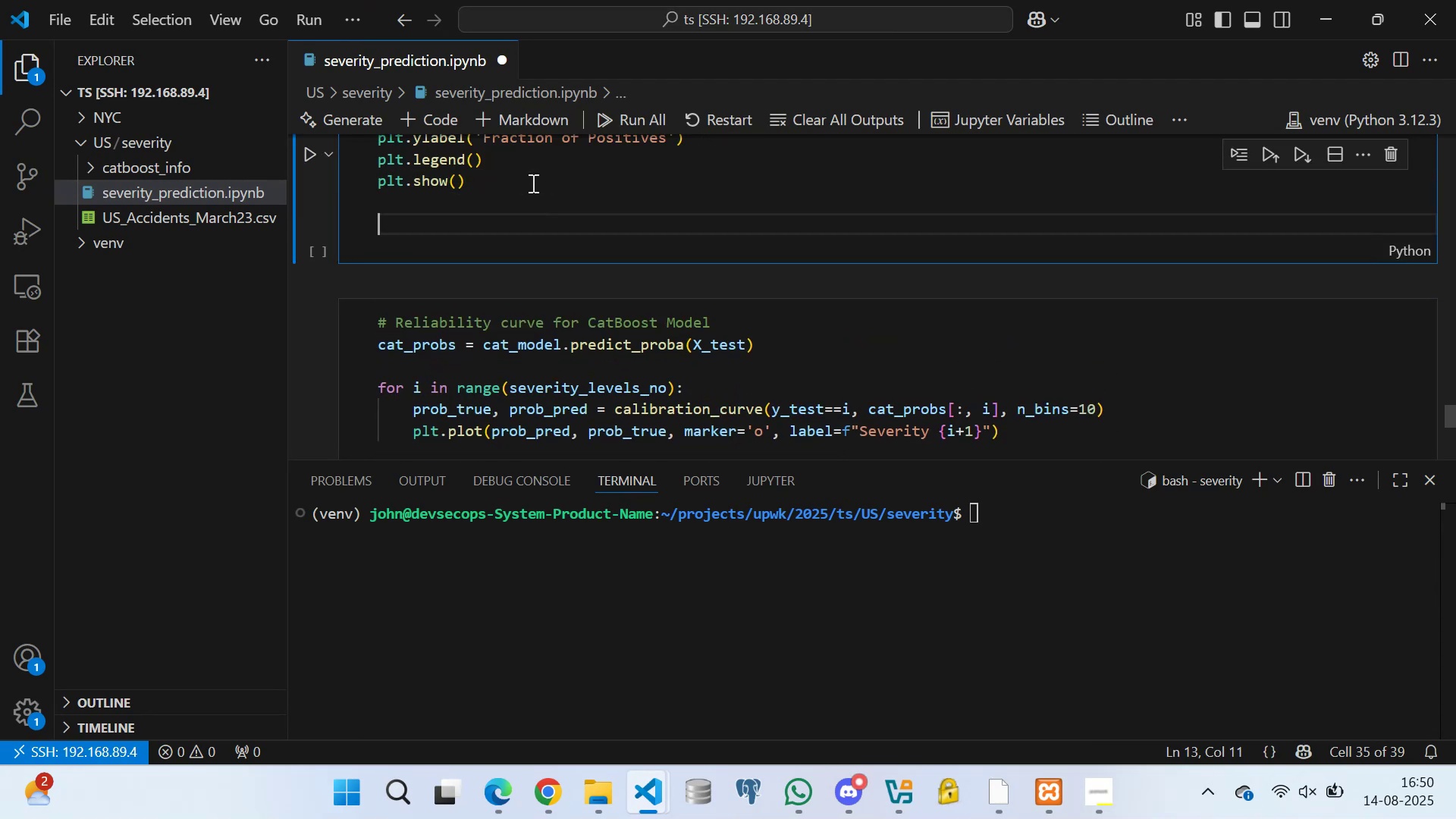 
key(Enter)
 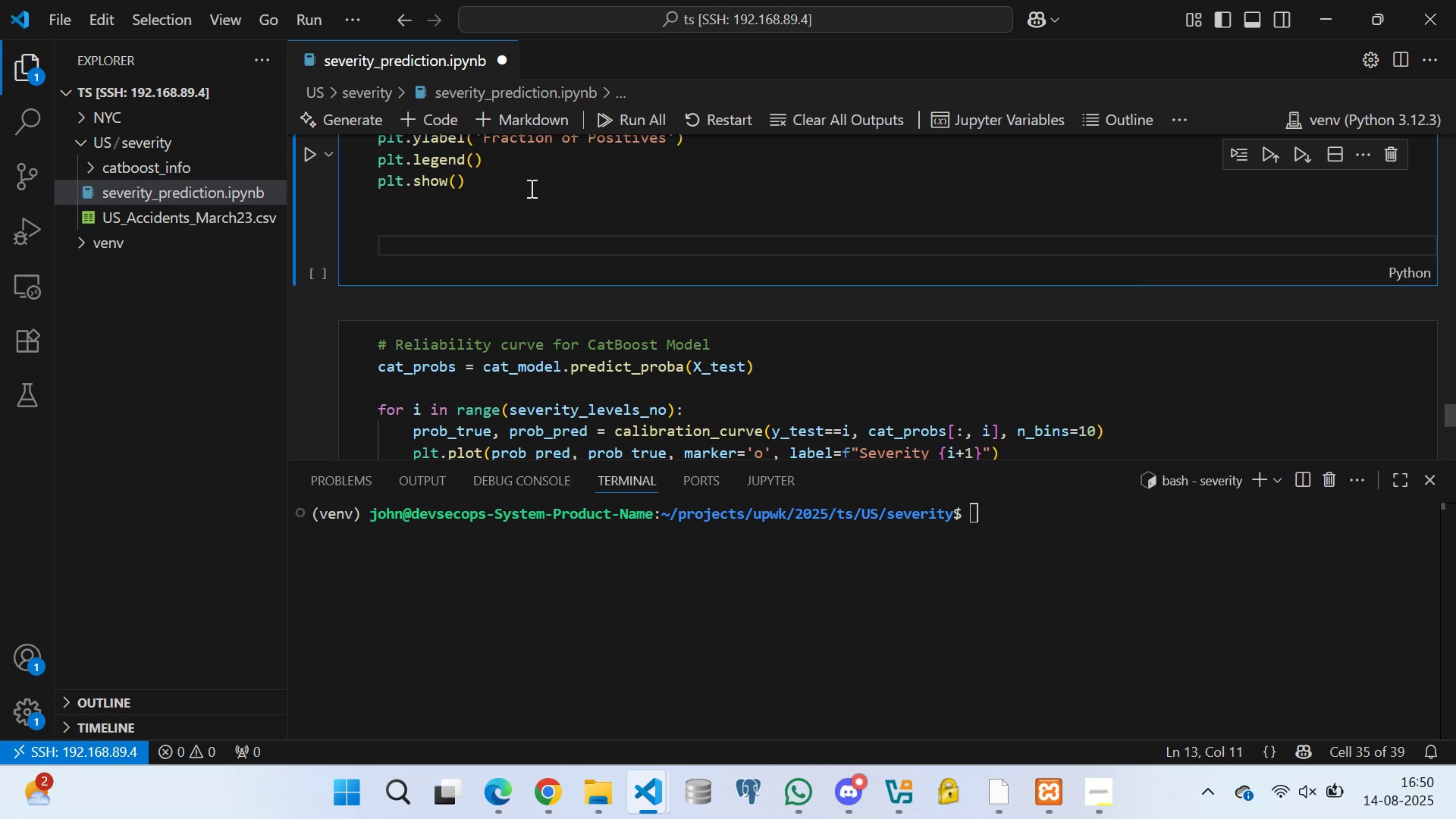 
scroll: coordinate [500, 223], scroll_direction: up, amount: 1.0
 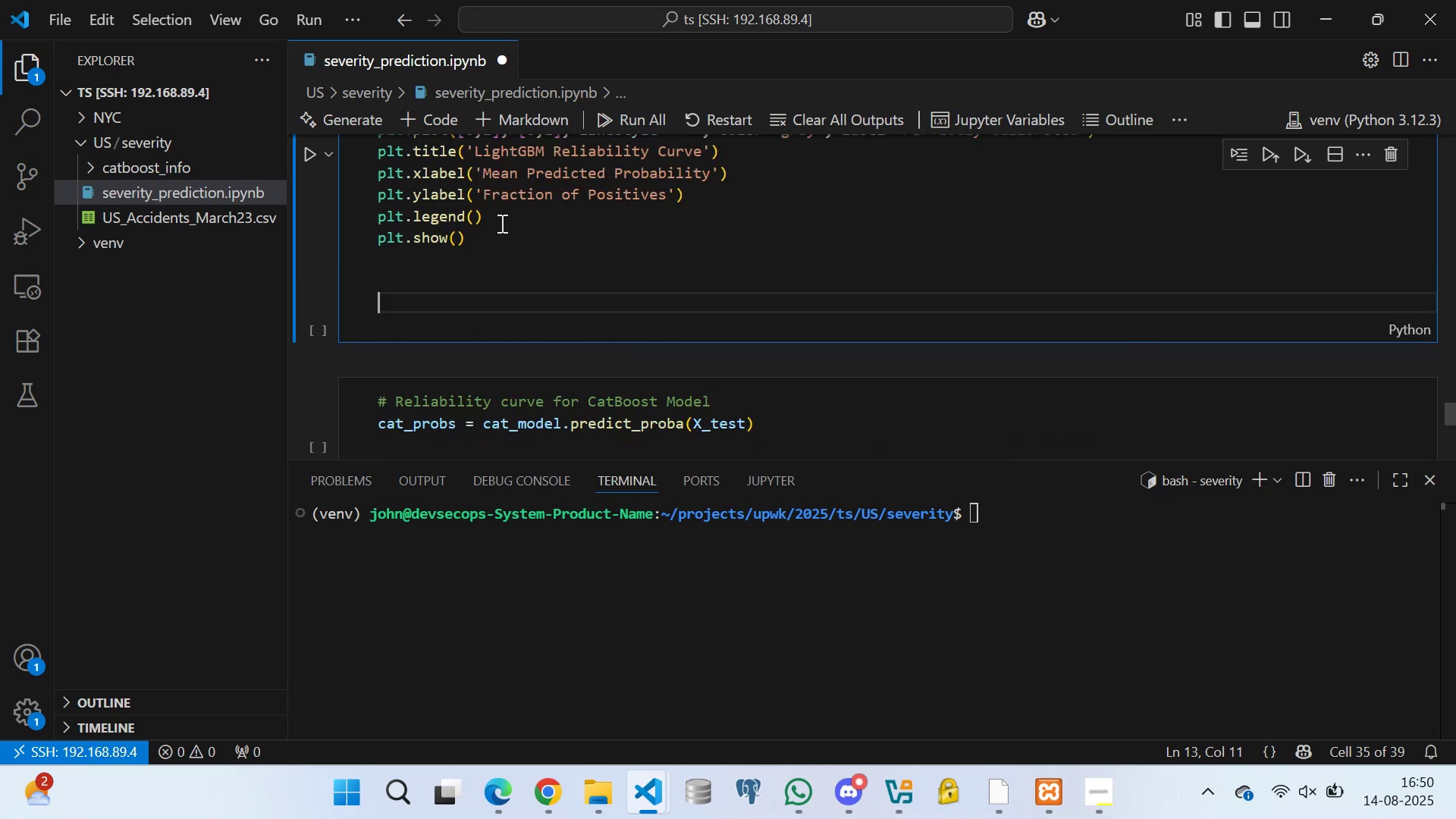 
key(Control+S)
 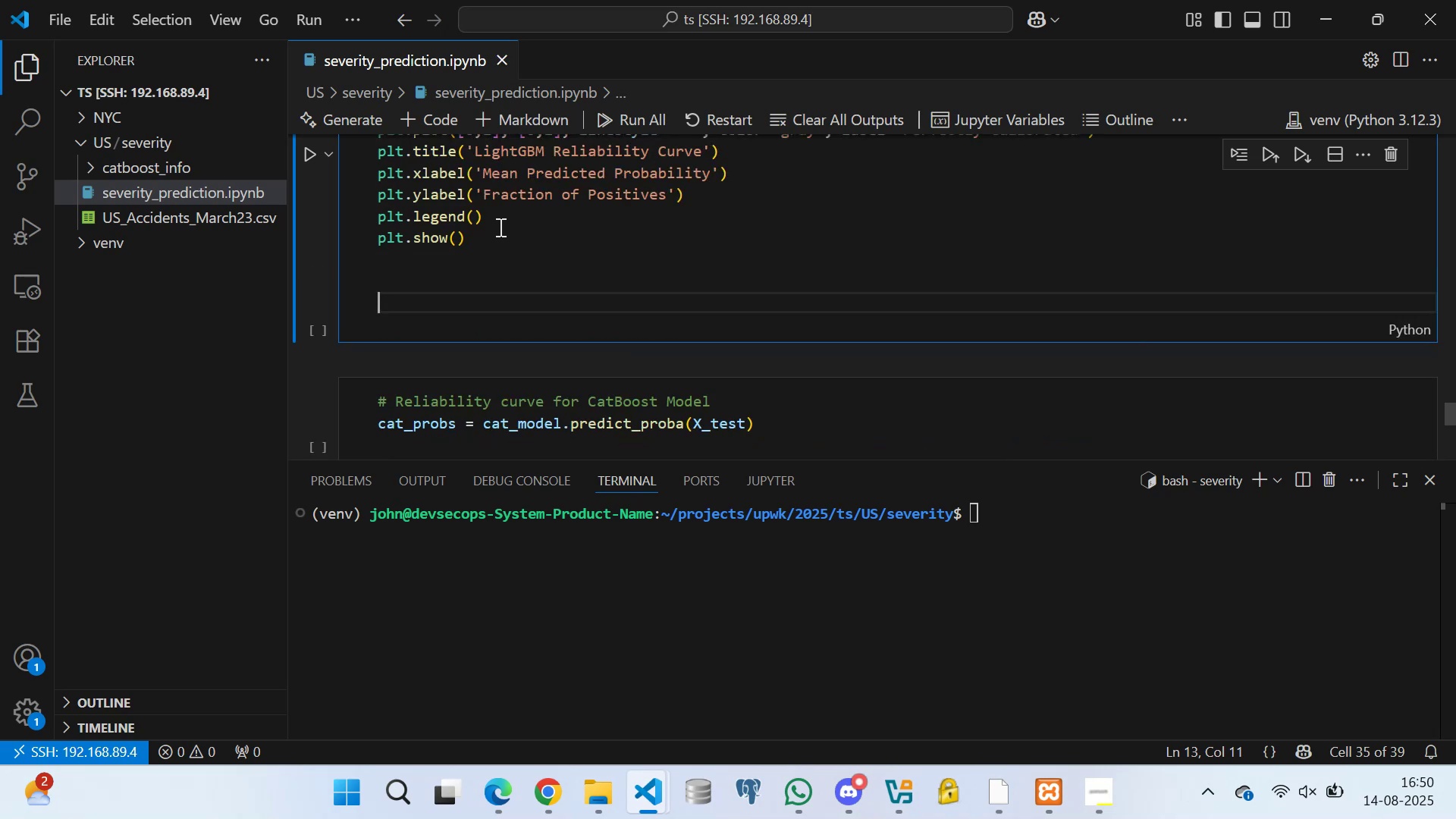 
scroll: coordinate [486, 231], scroll_direction: up, amount: 28.0
 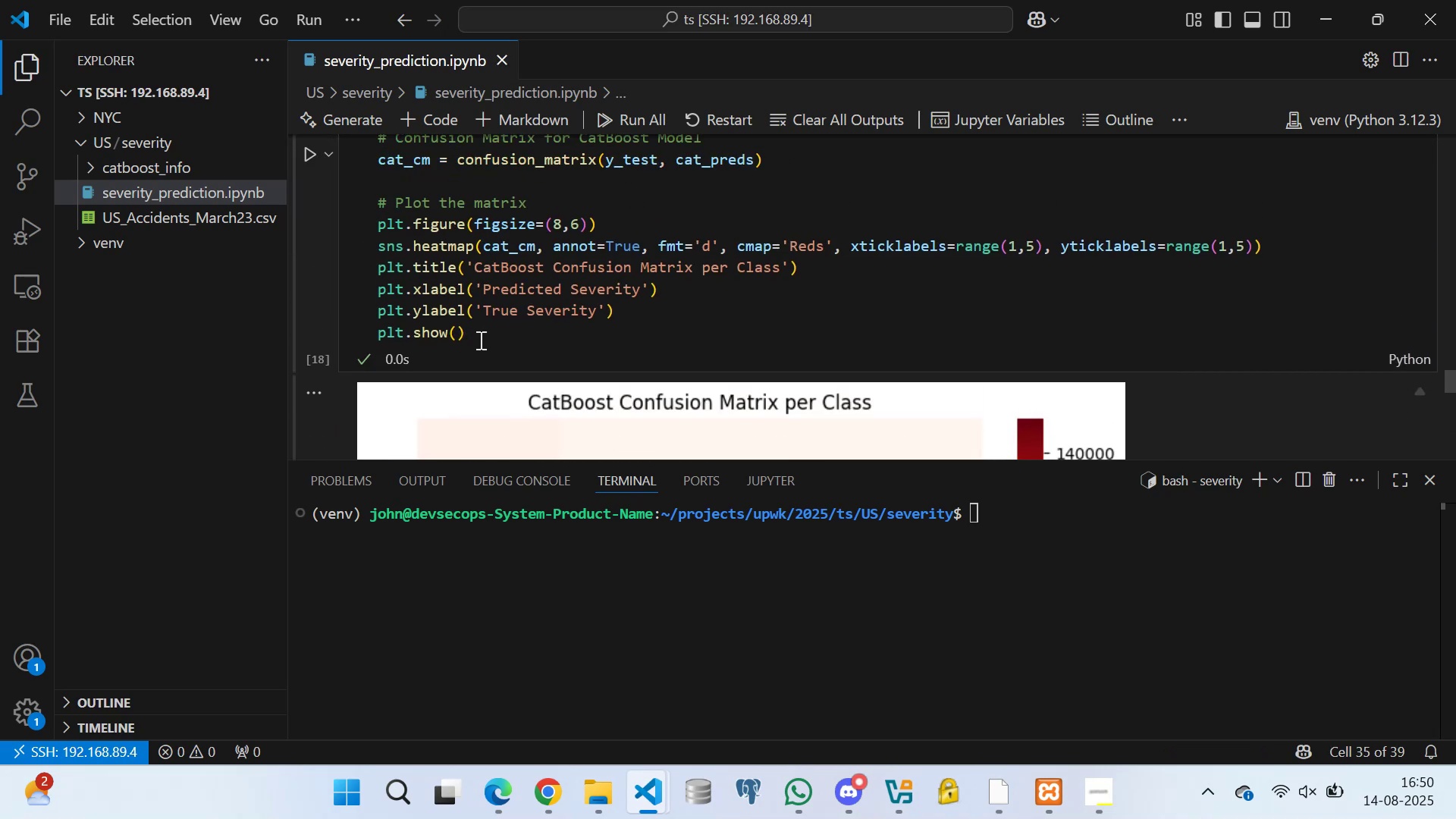 
left_click([493, 334])
 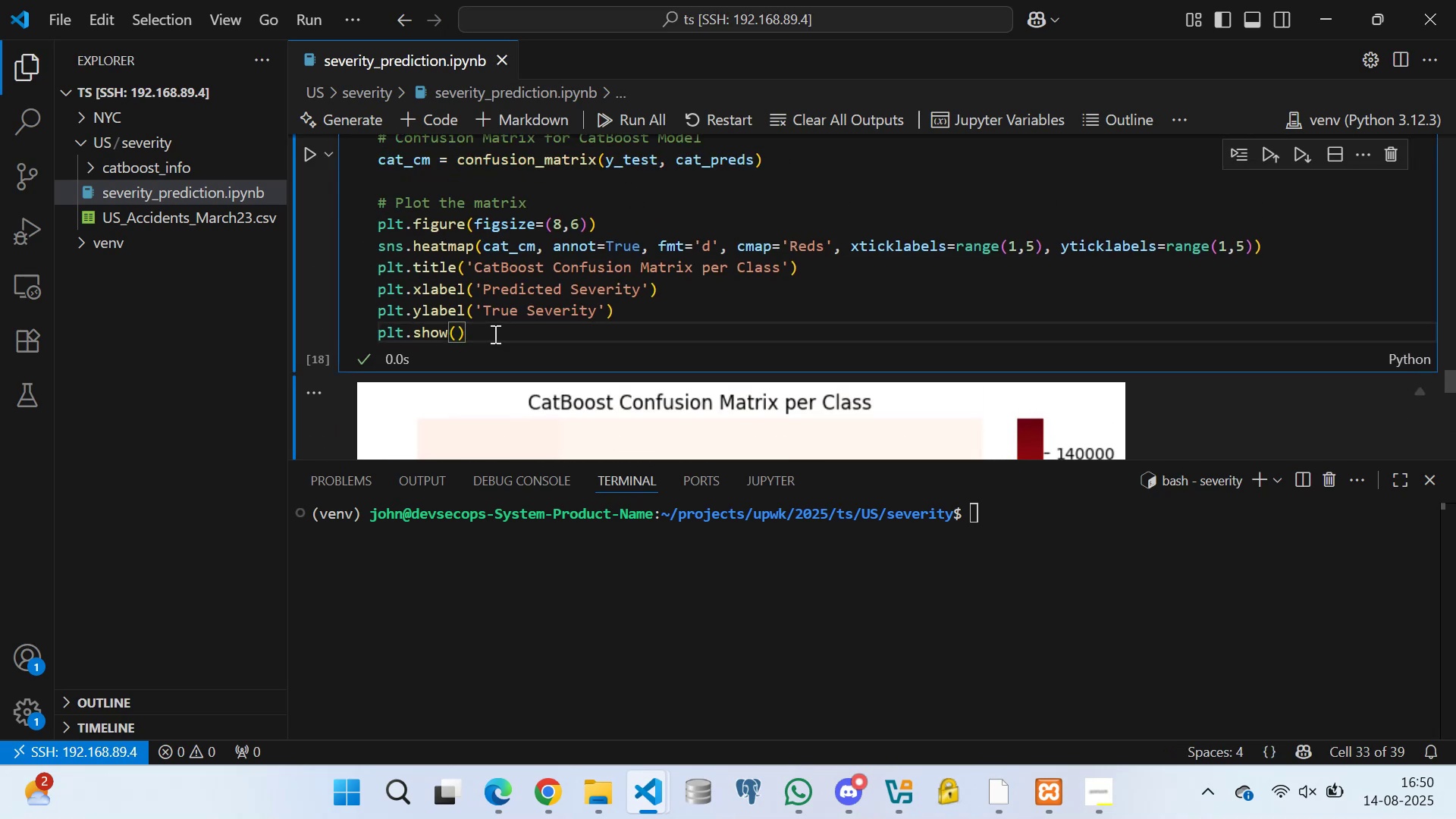 
key(Enter)
 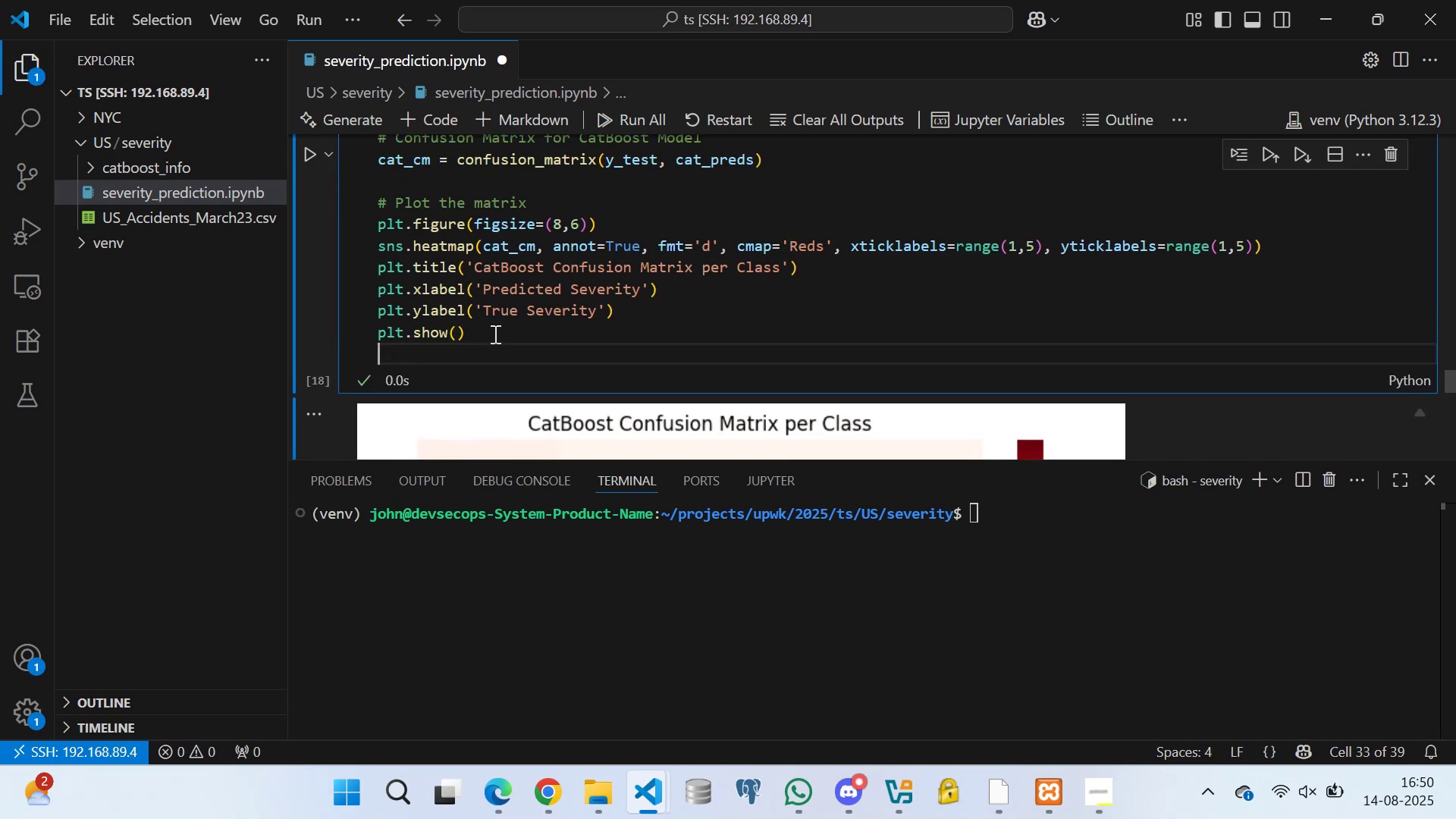 
key(Control+S)
 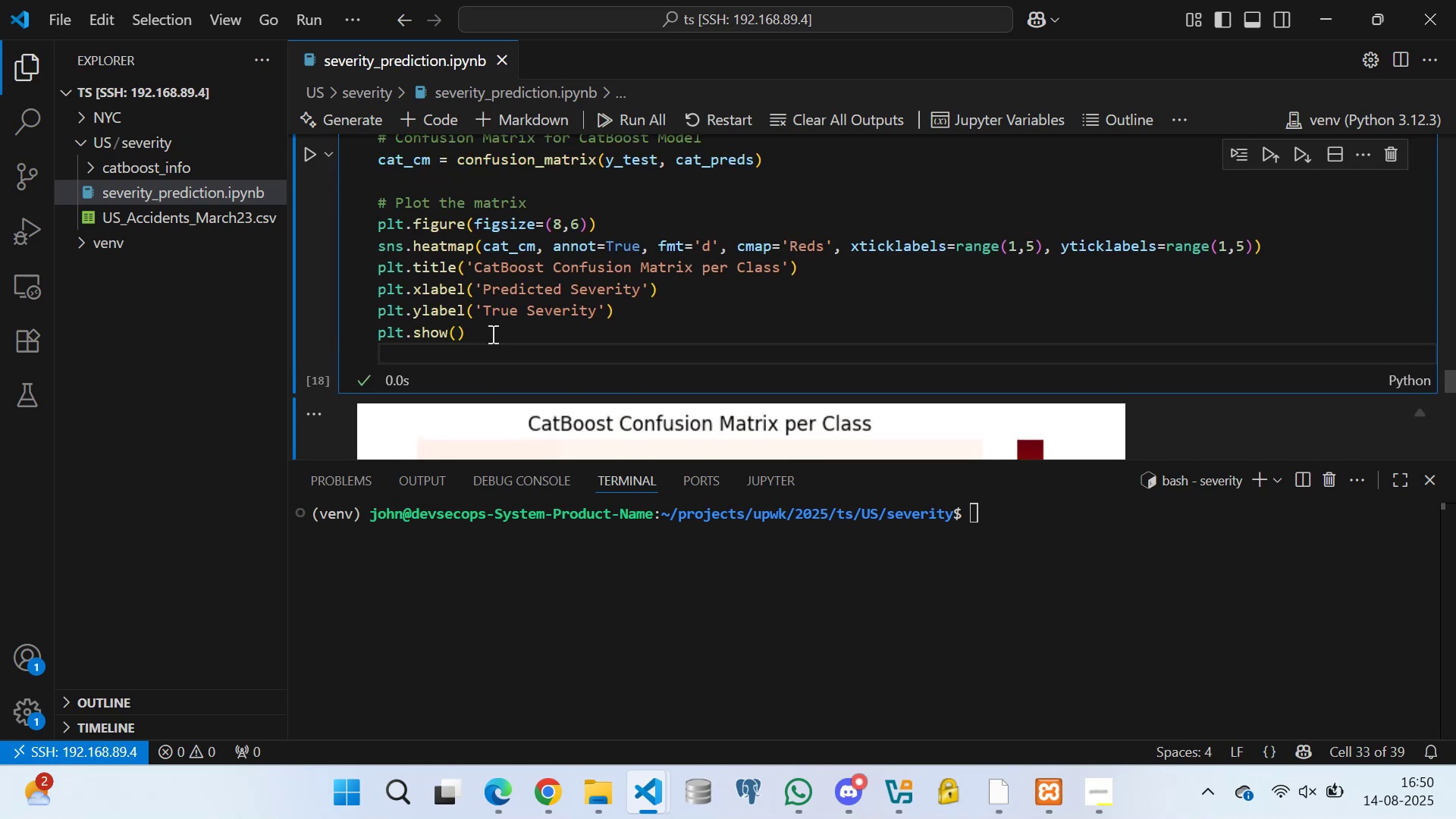 
scroll: coordinate [431, 334], scroll_direction: down, amount: 4.0
 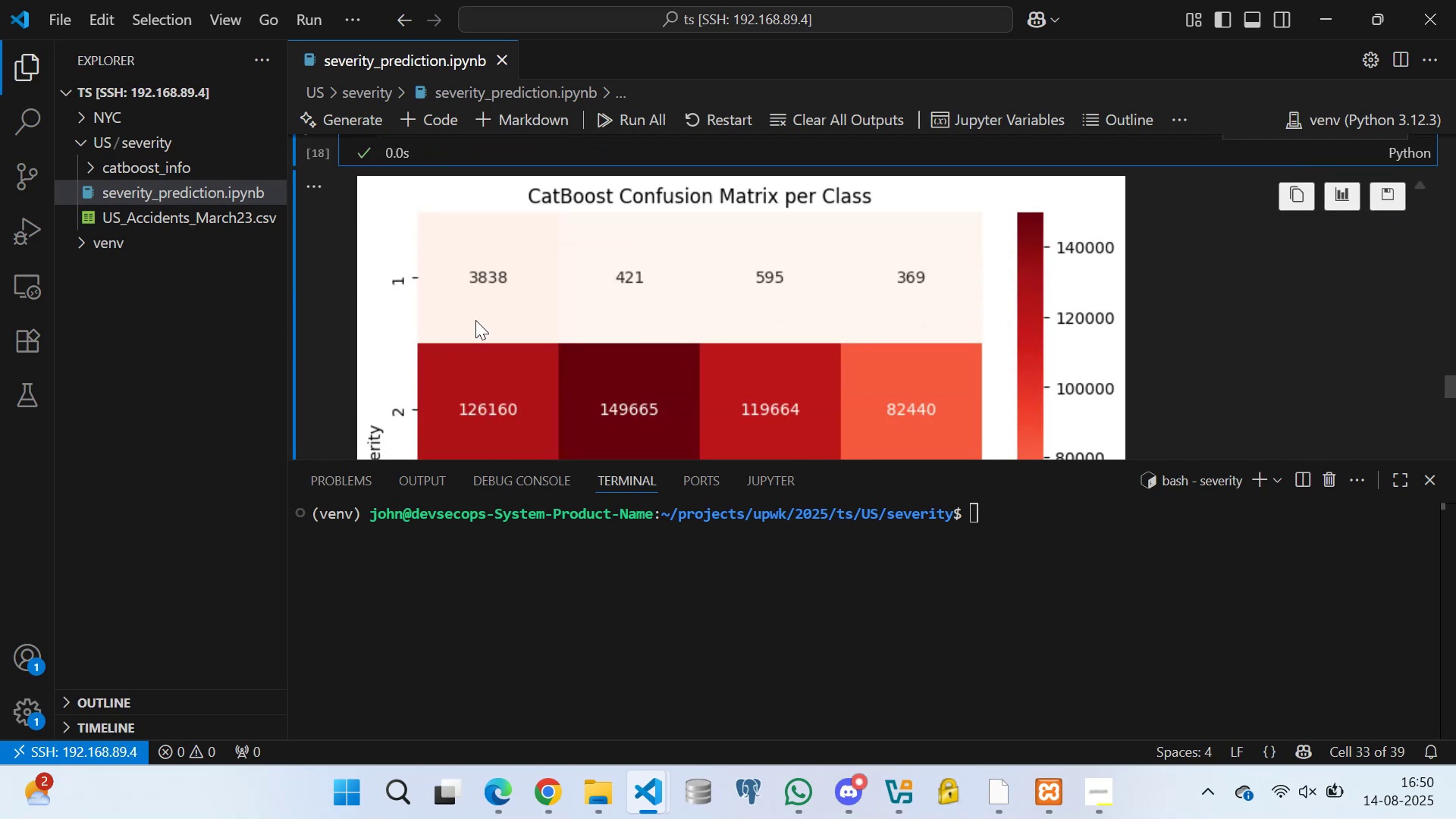 
scroll: coordinate [480, 300], scroll_direction: up, amount: 4.0
 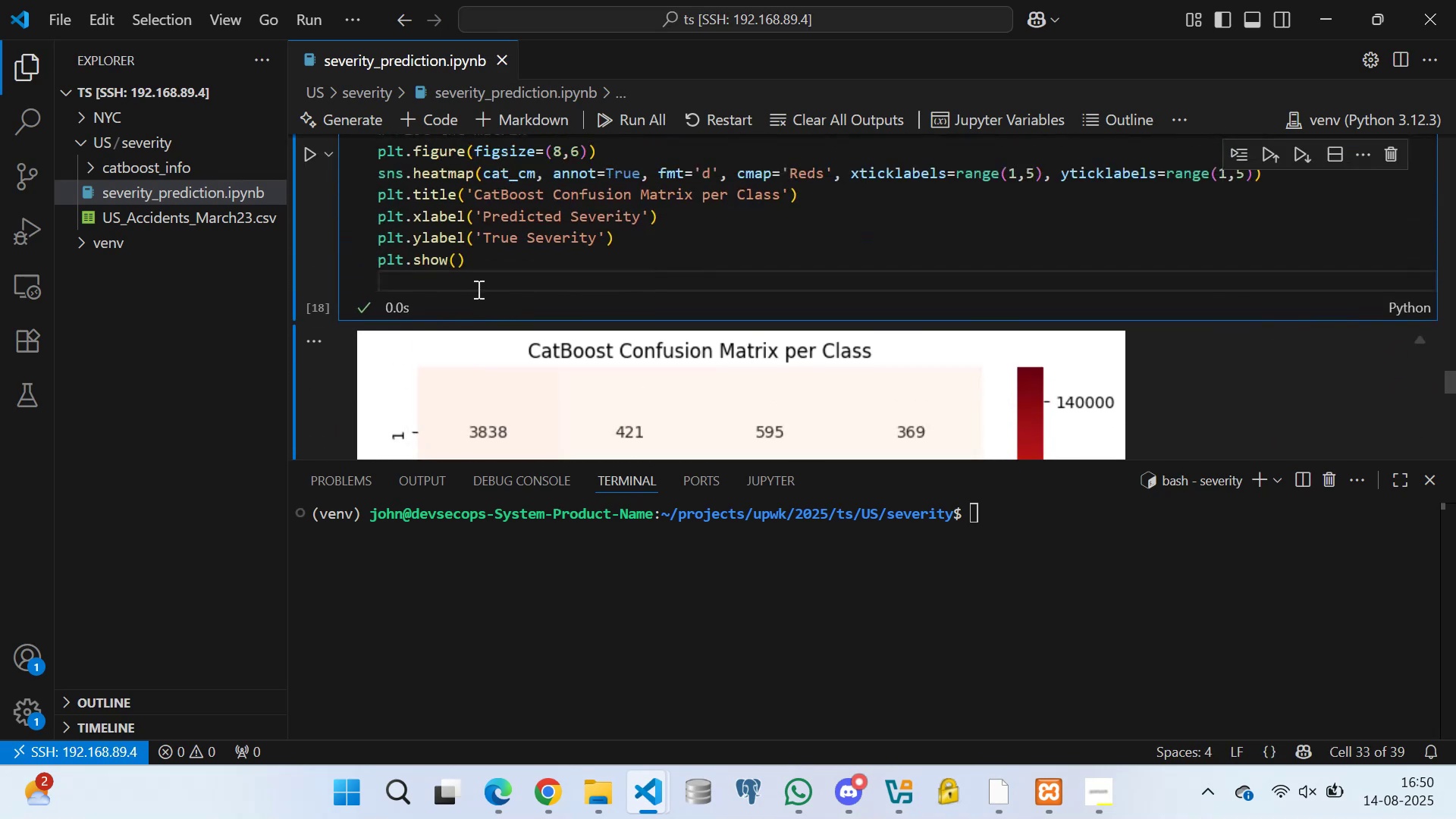 
scroll: coordinate [469, 251], scroll_direction: down, amount: 29.0
 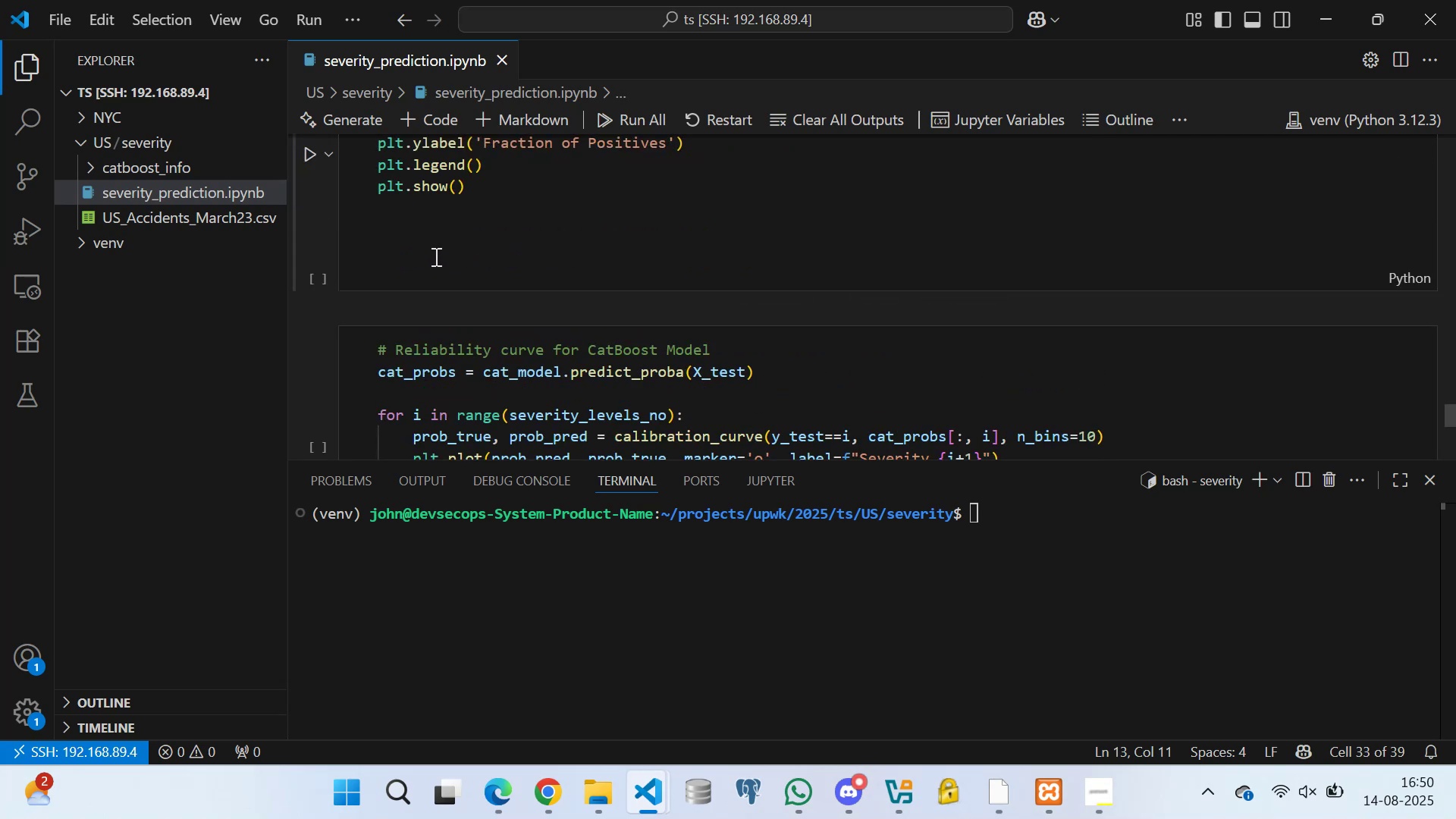 
left_click([435, 256])
 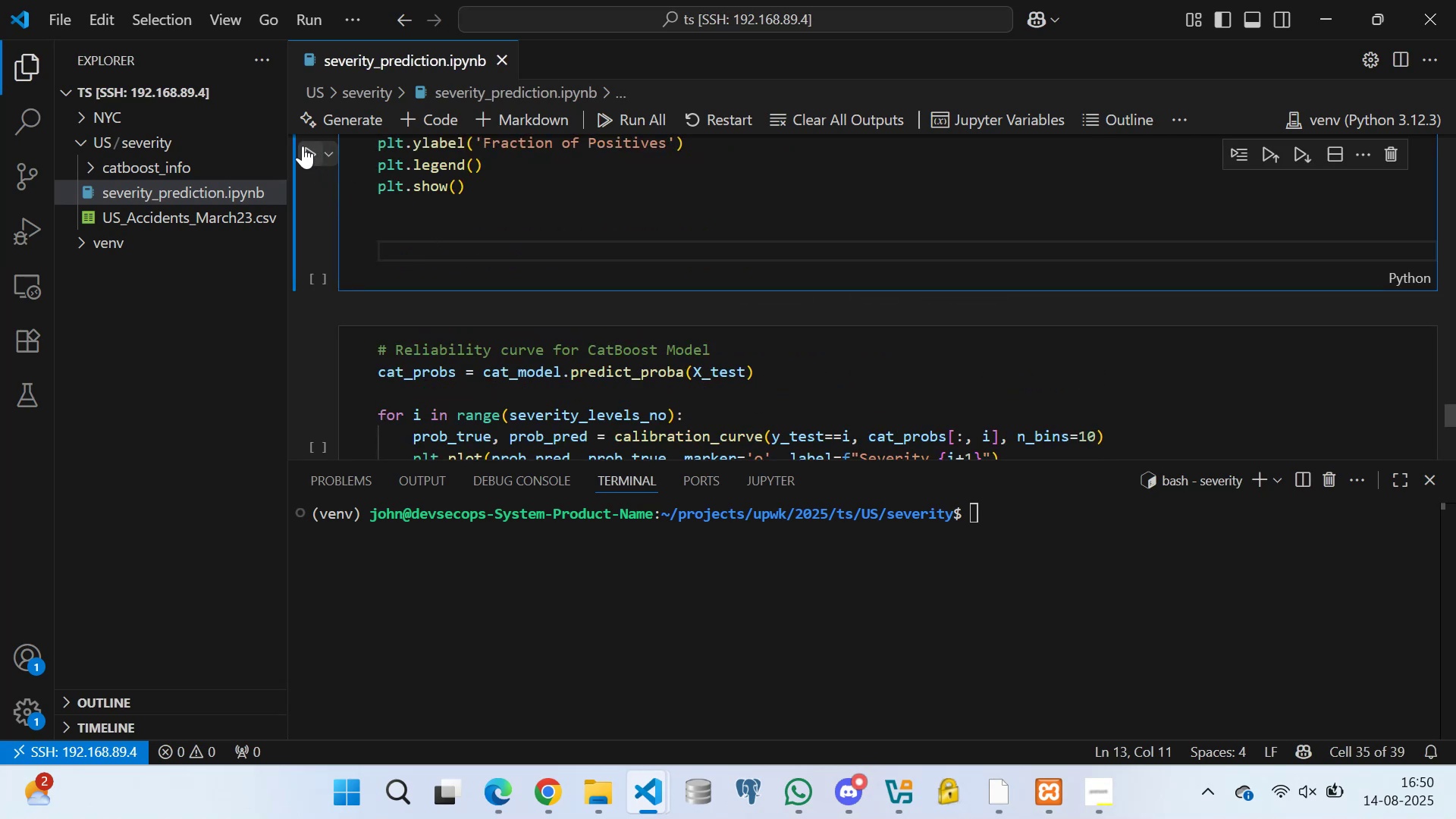 
left_click([303, 143])
 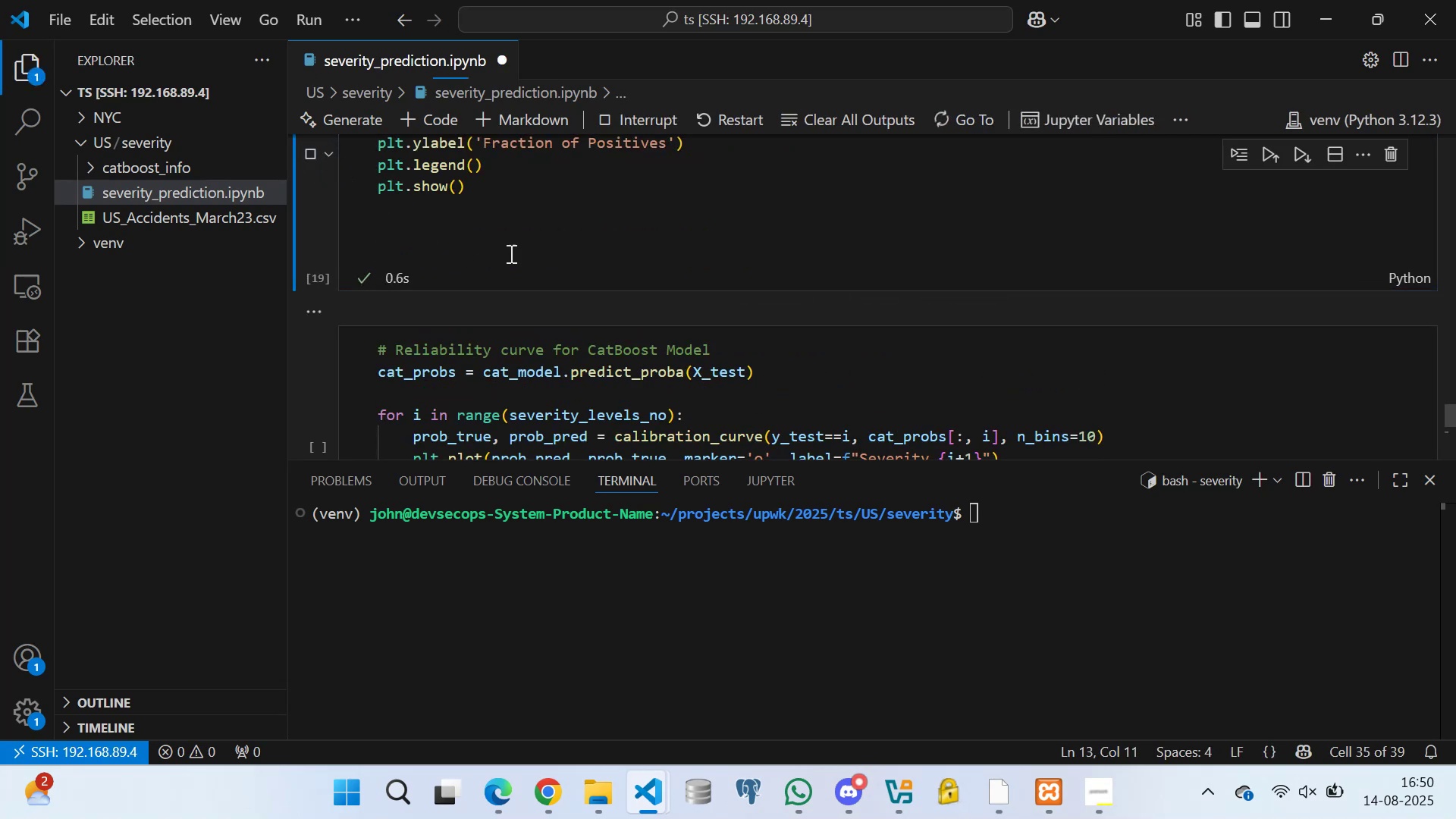 
scroll: coordinate [604, 250], scroll_direction: down, amount: 16.0
 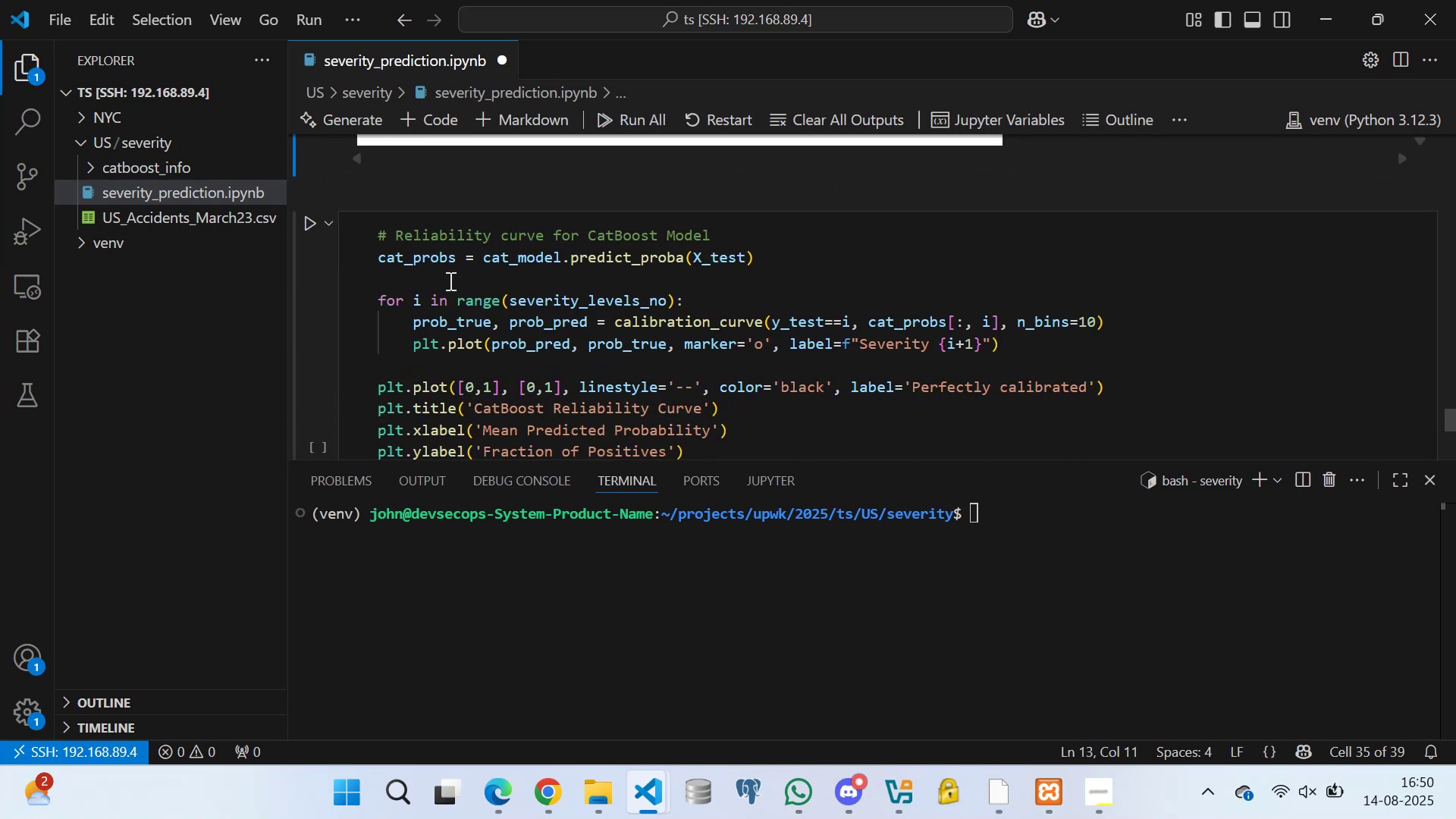 
left_click([449, 281])
 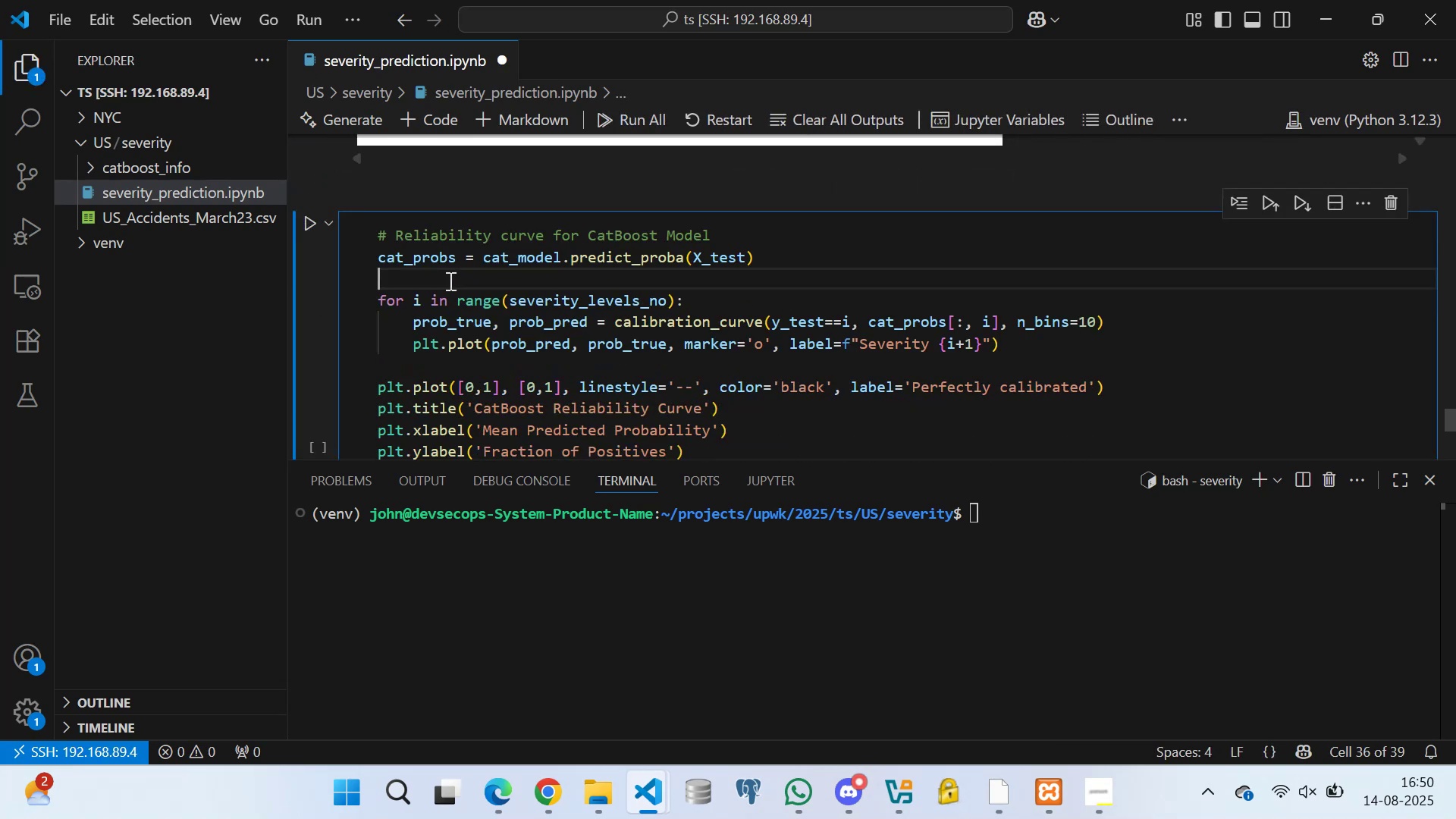 
key(Control+S)
 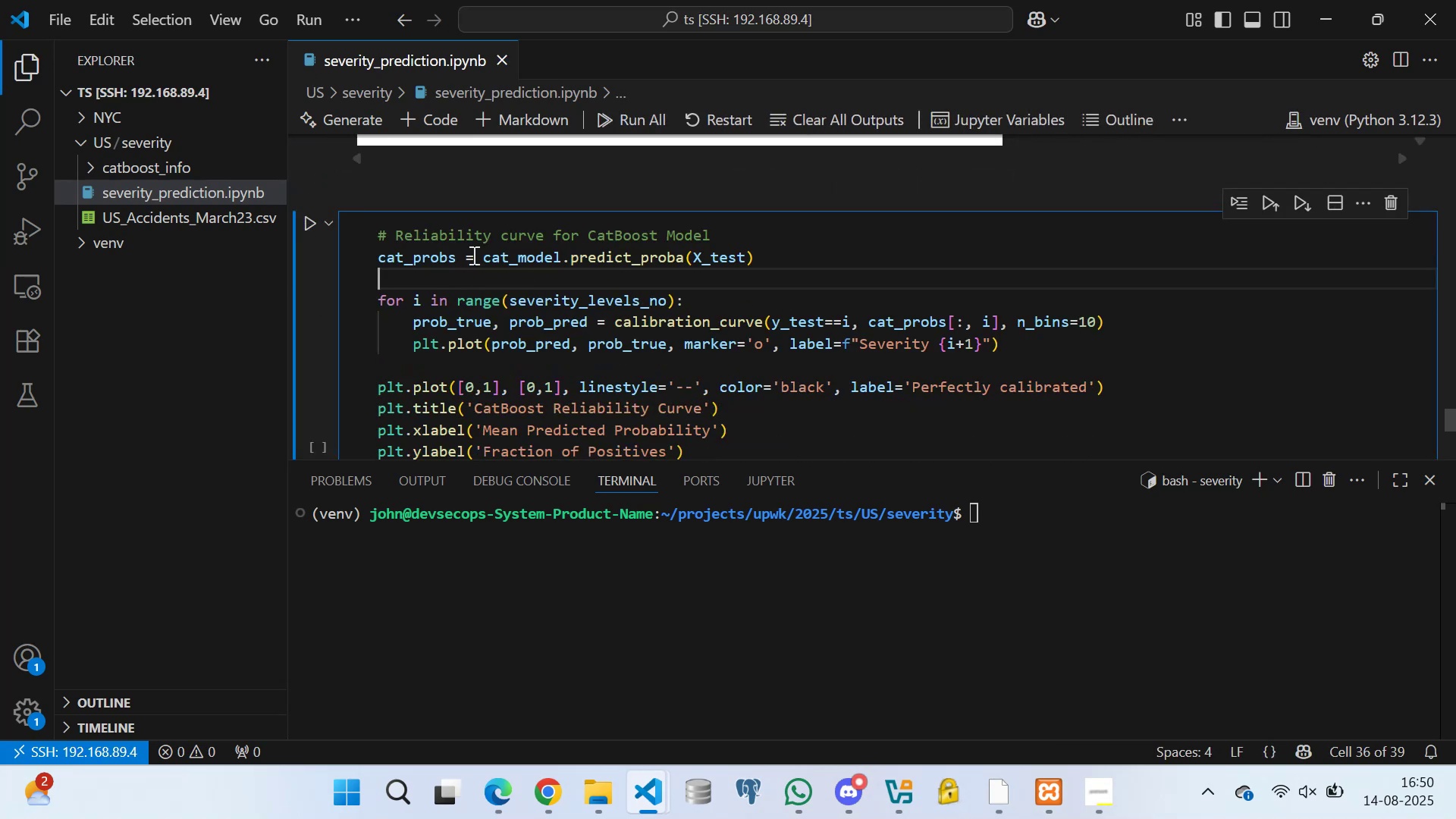 
scroll: coordinate [557, 284], scroll_direction: down, amount: 6.0
 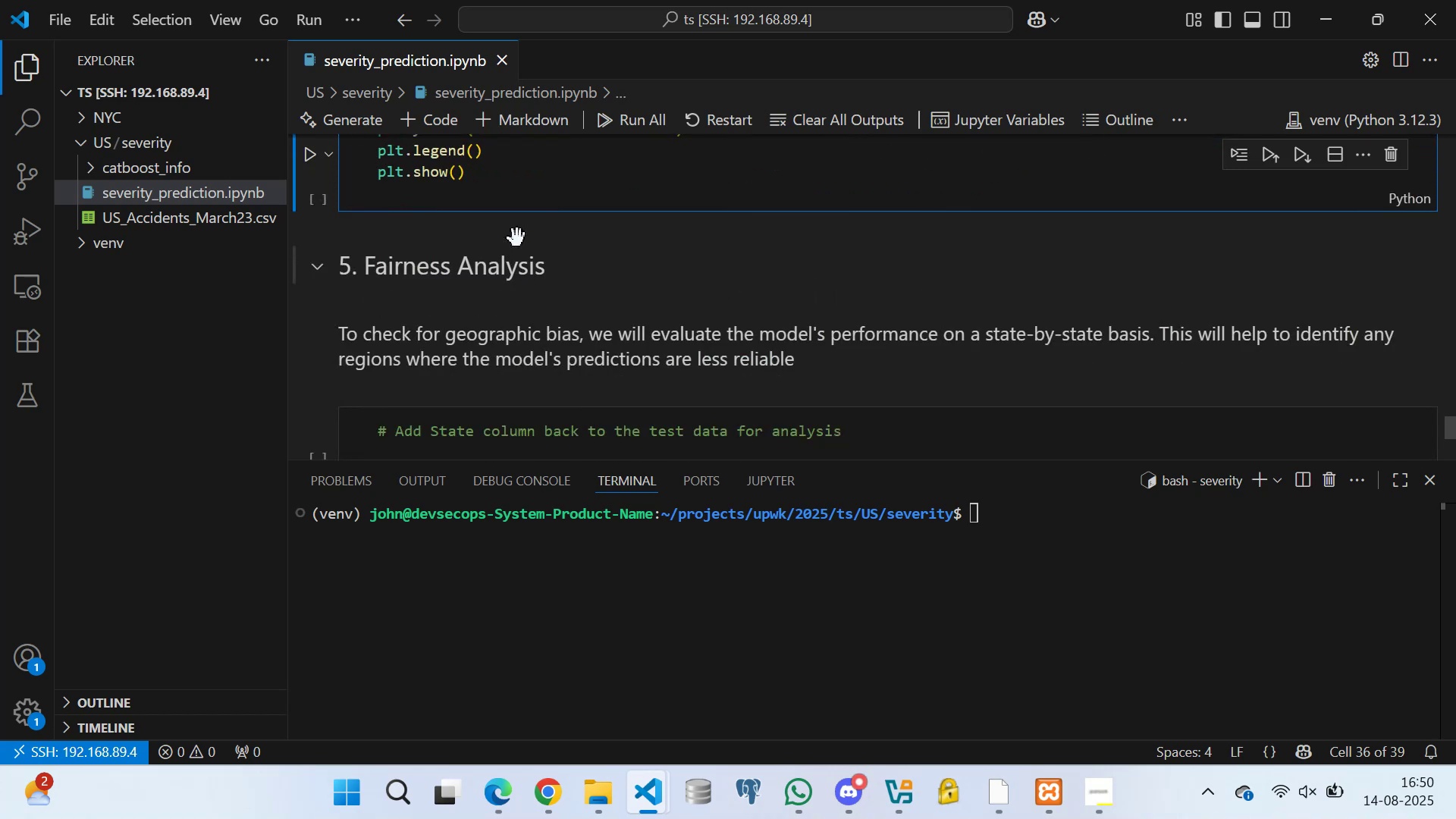 
scroll: coordinate [526, 212], scroll_direction: up, amount: 2.0
 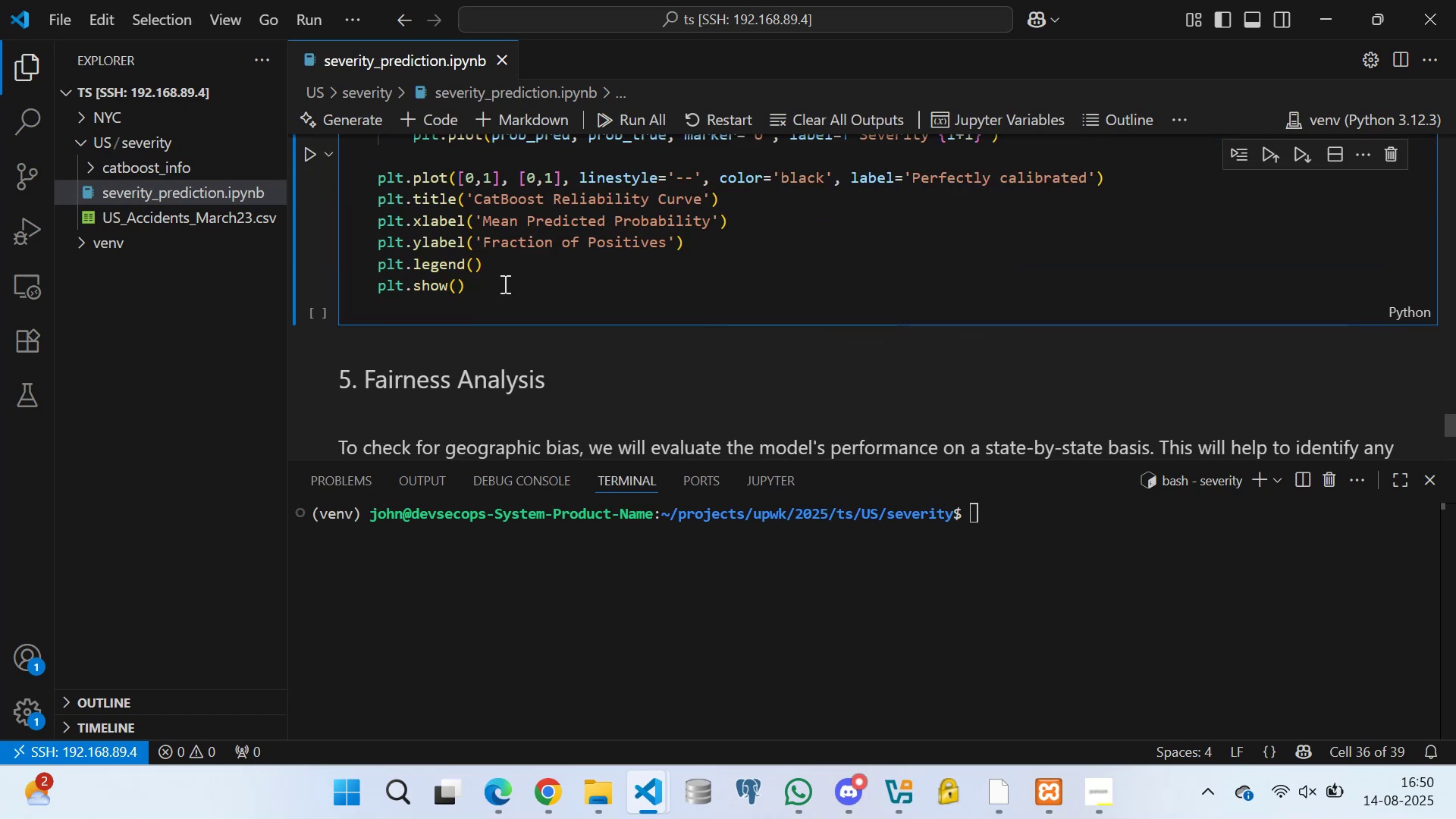 
left_click([504, 284])
 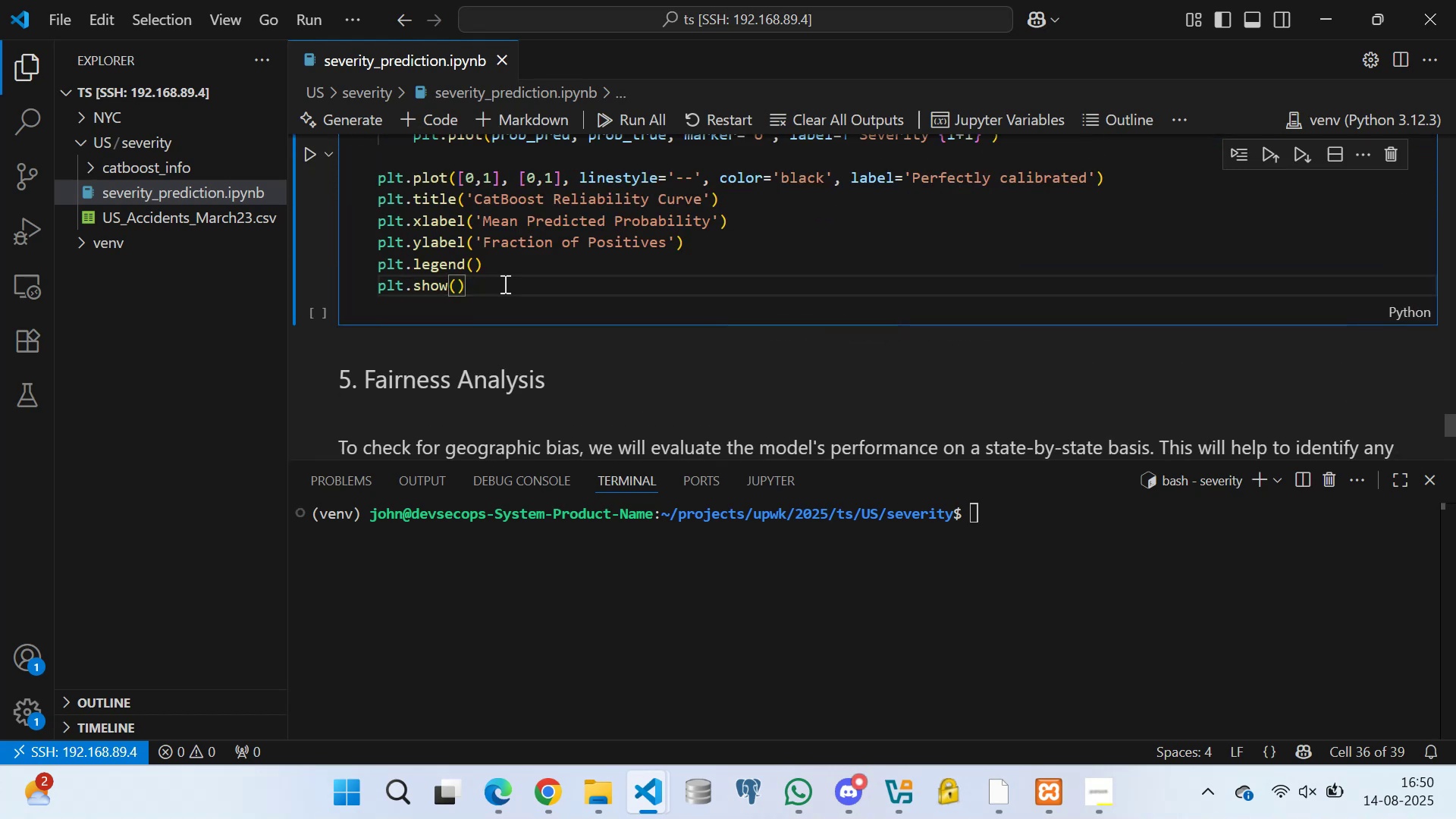 
key(Enter)
 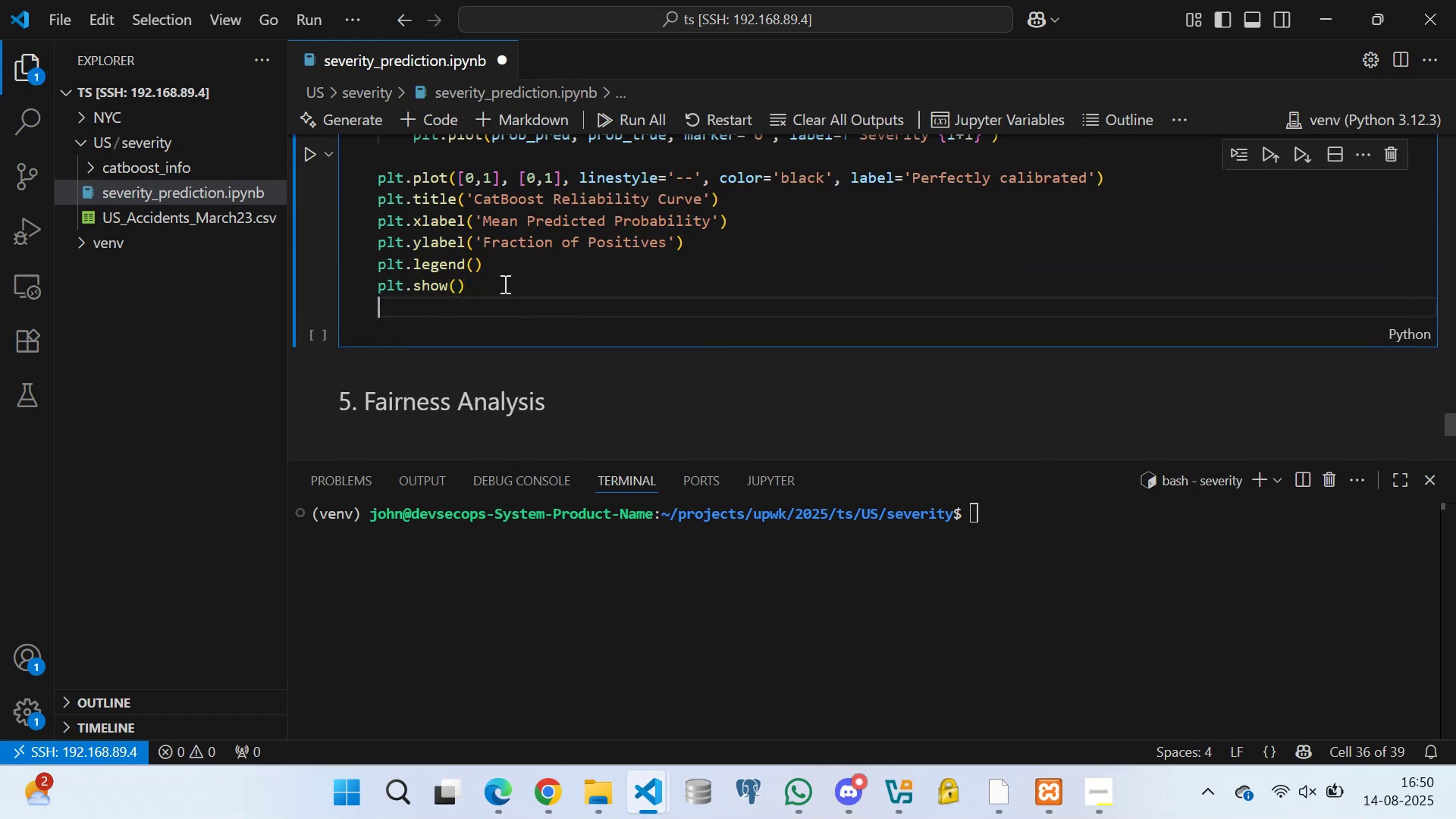 
key(Control+S)
 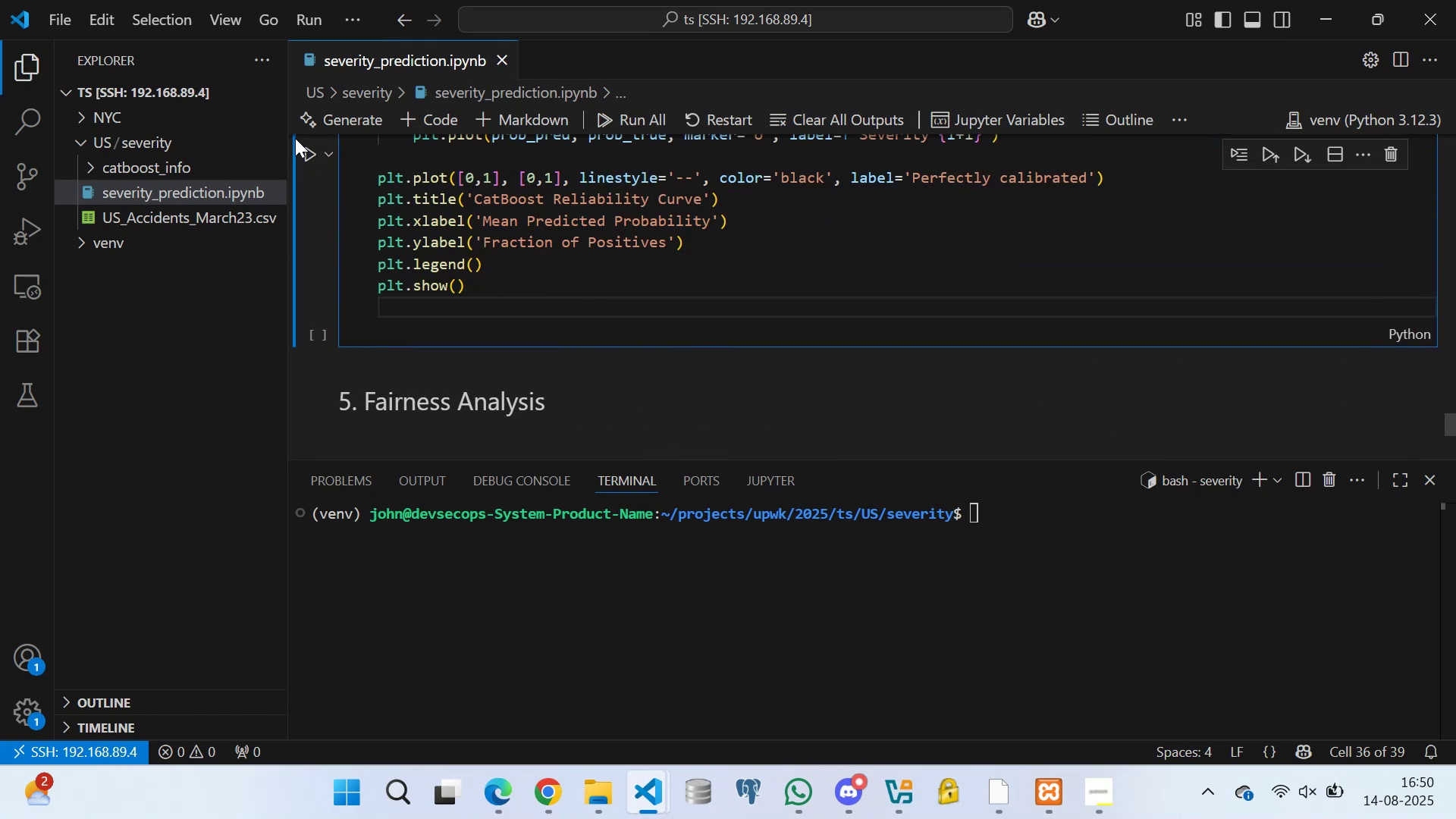 
left_click([306, 146])
 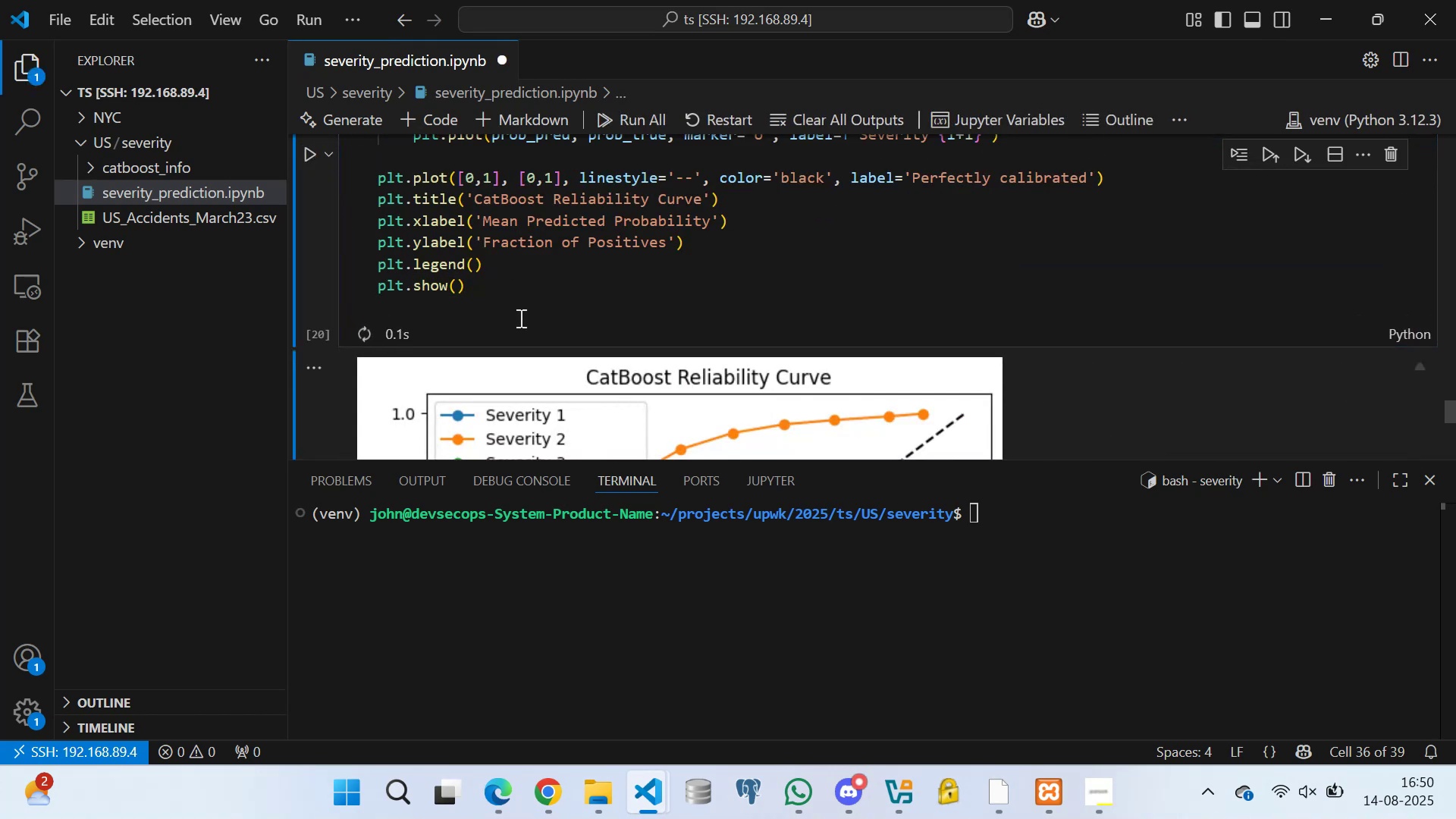 
scroll: coordinate [523, 279], scroll_direction: down, amount: 18.0
 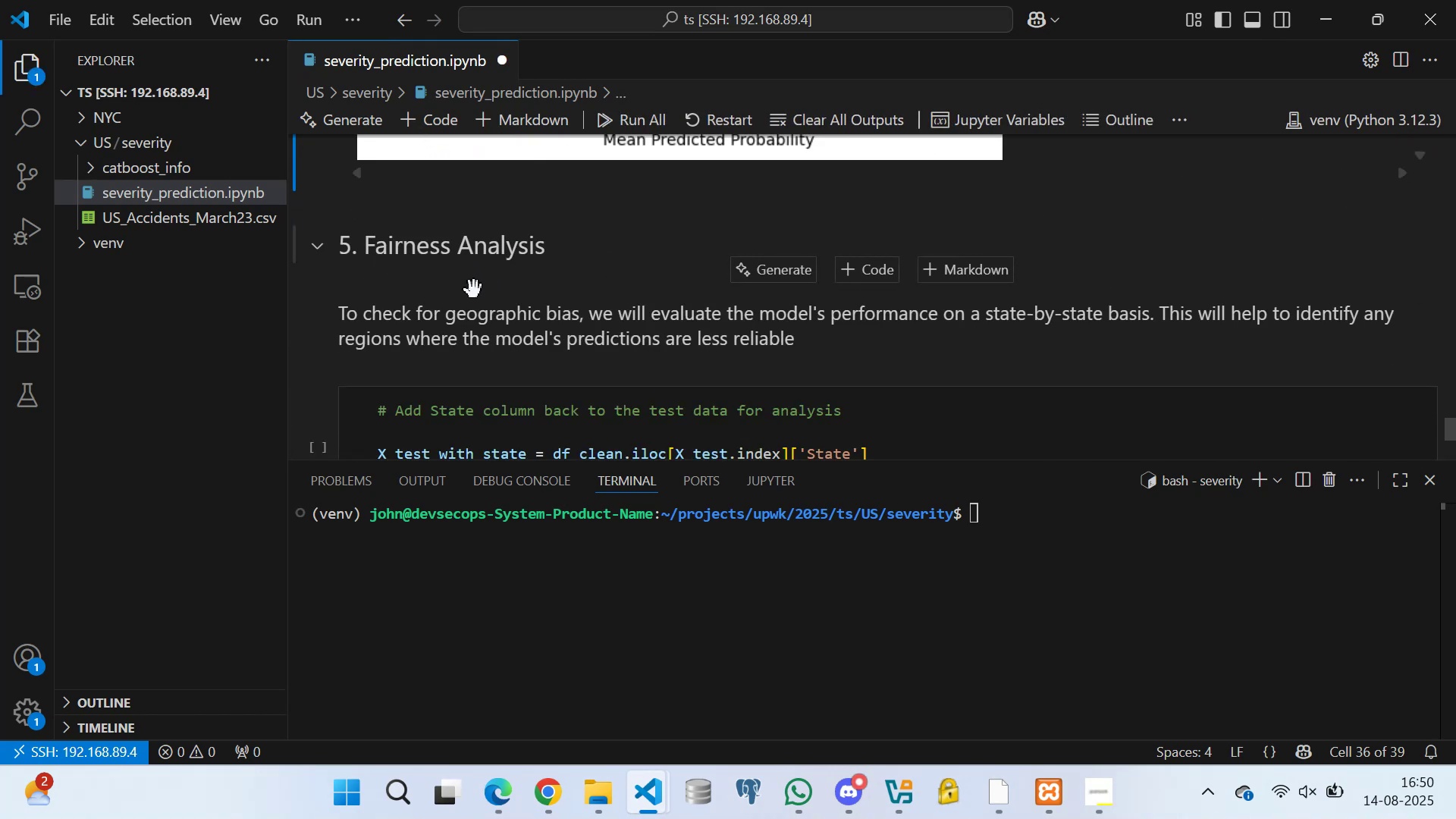 
left_click([475, 294])
 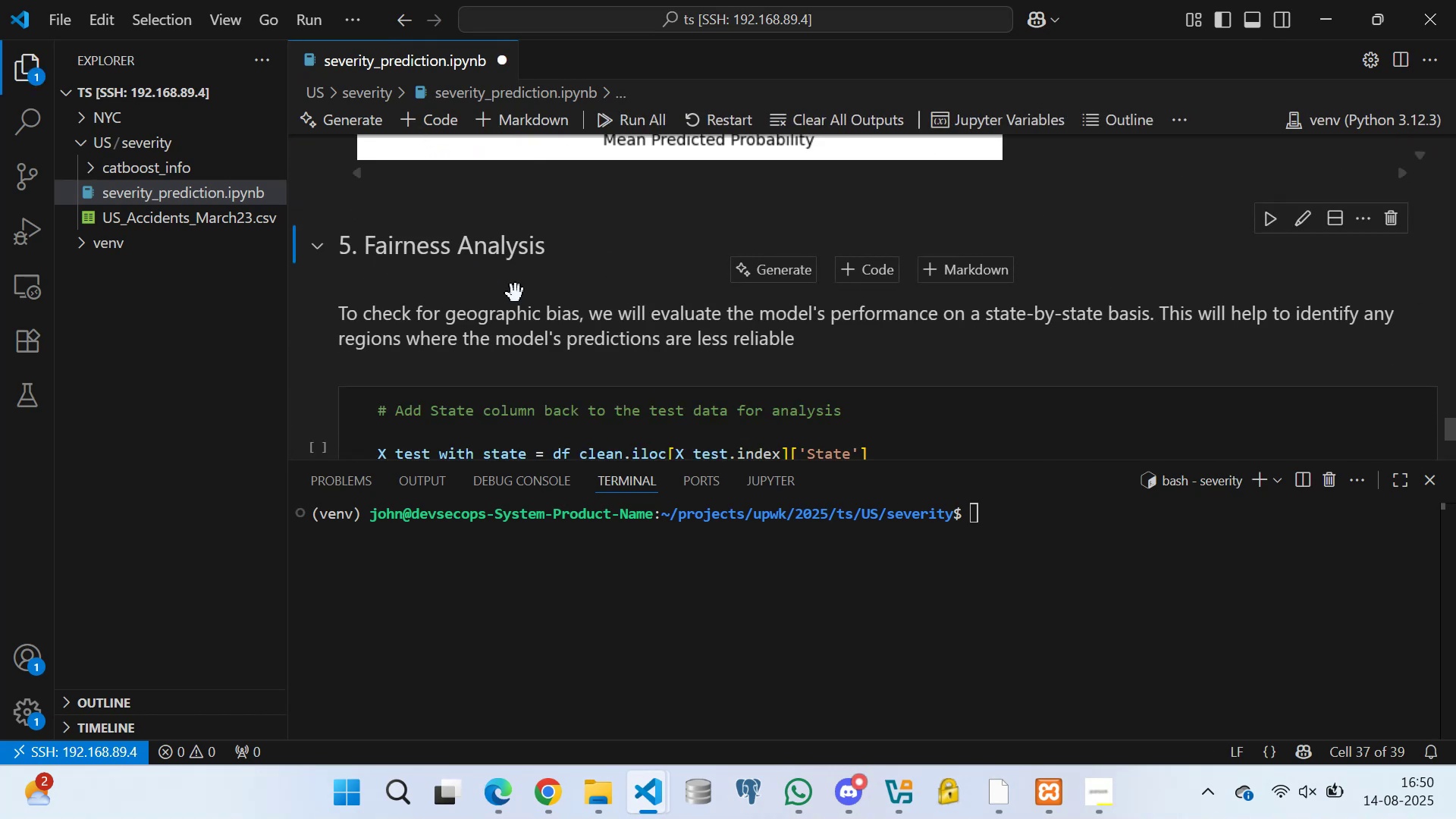 
scroll: coordinate [460, 362], scroll_direction: down, amount: 5.0
 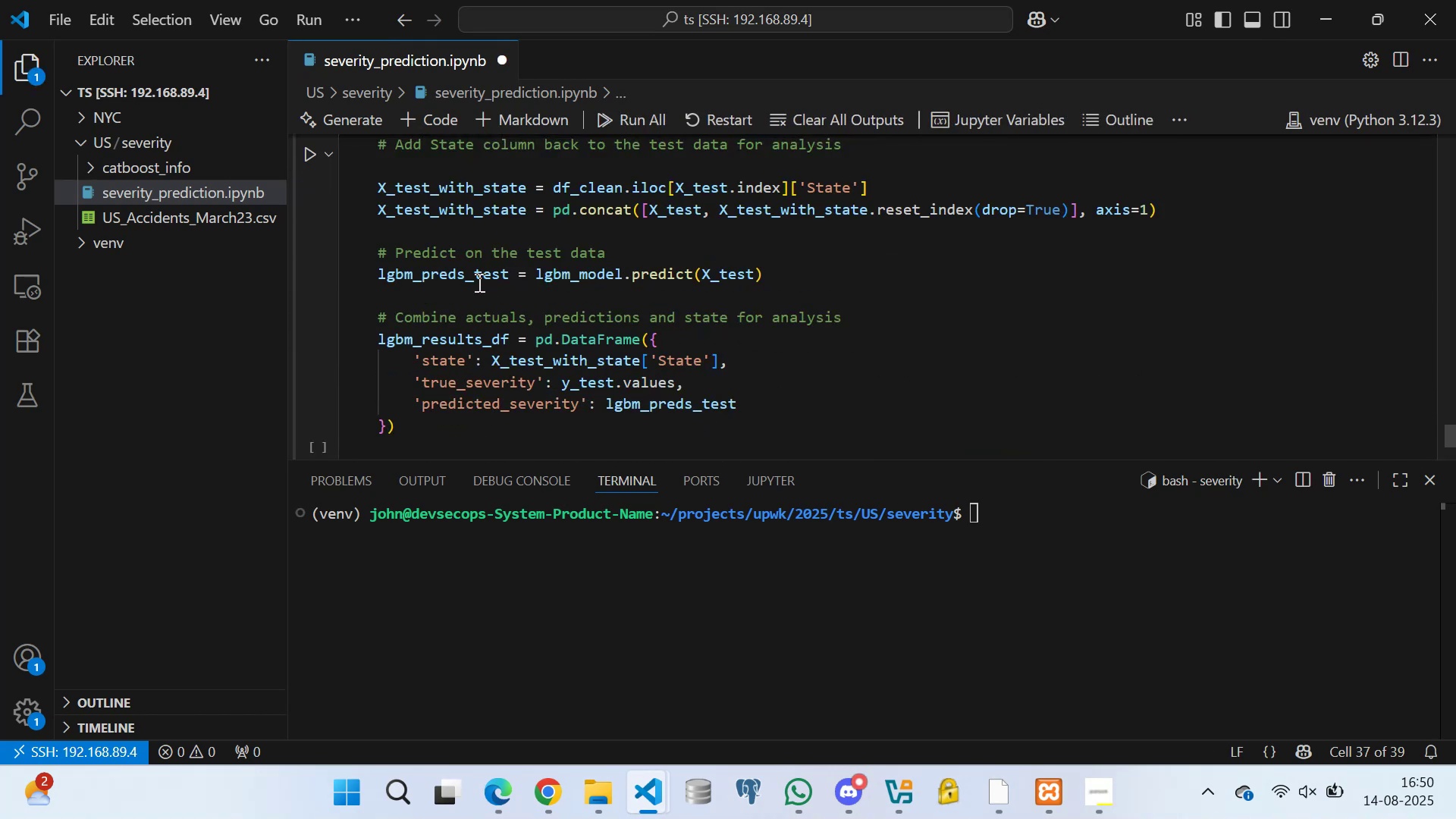 
left_click([475, 292])
 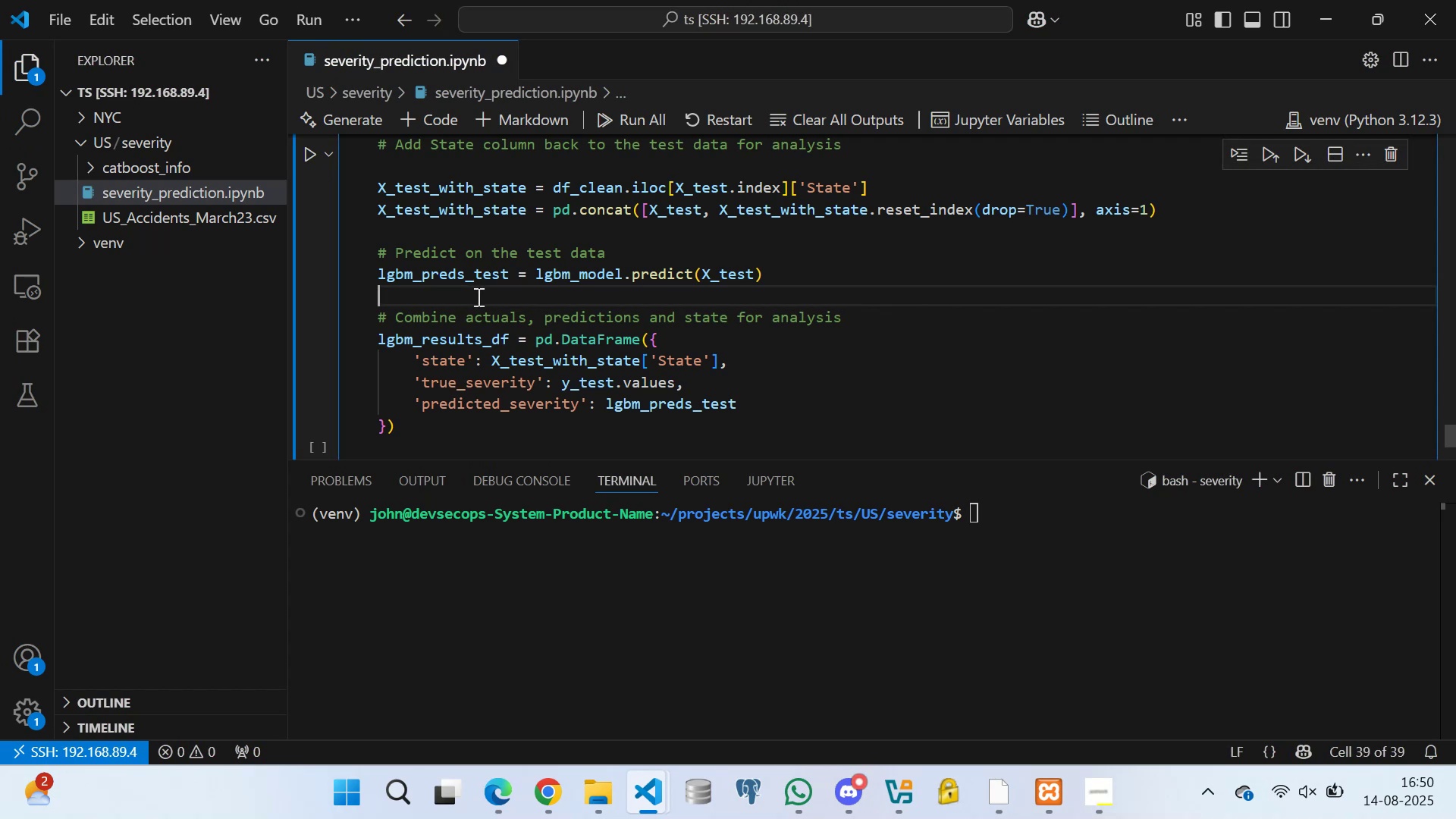 
scroll: coordinate [544, 325], scroll_direction: down, amount: 5.0
 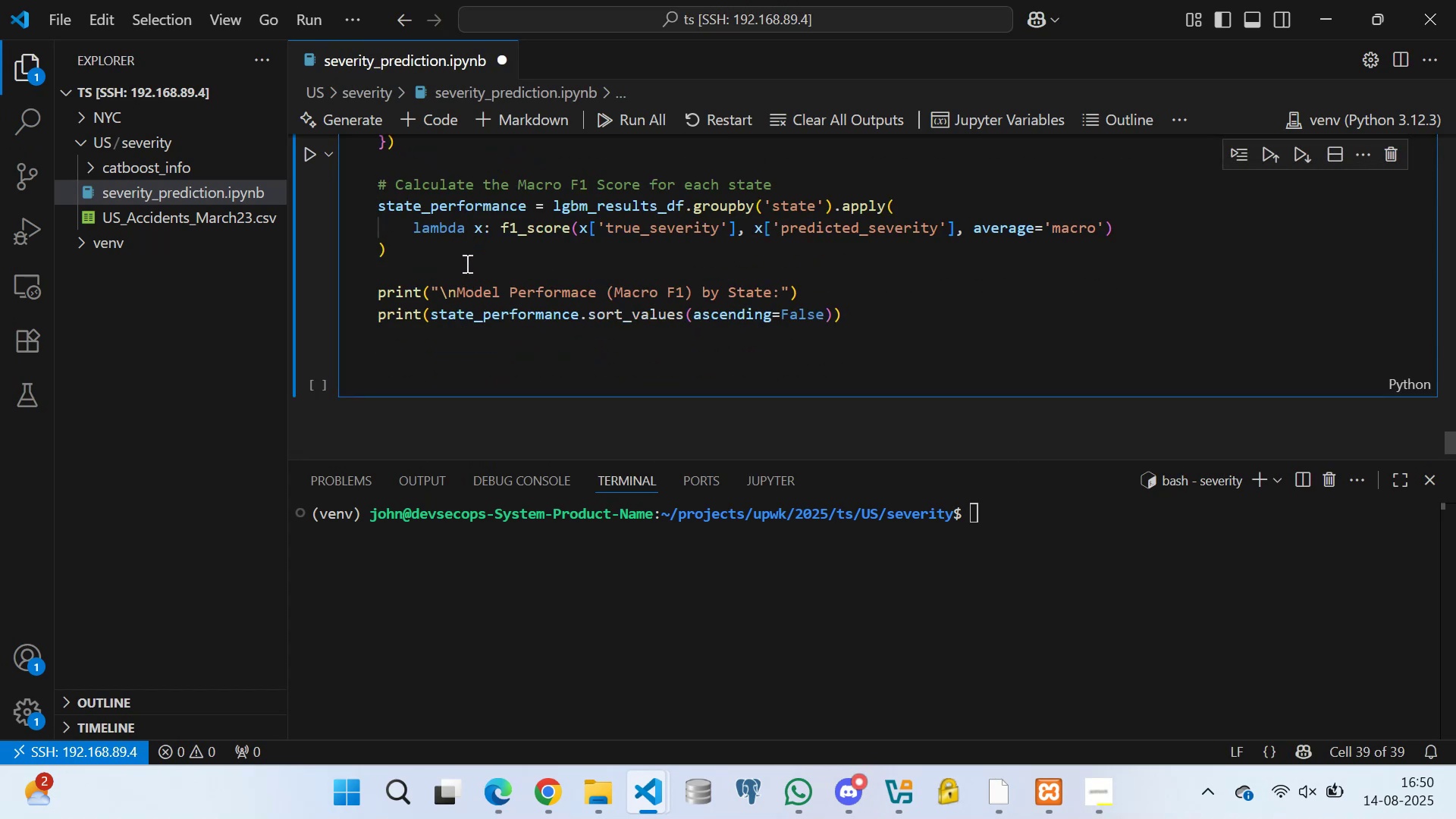 
left_click([467, 252])
 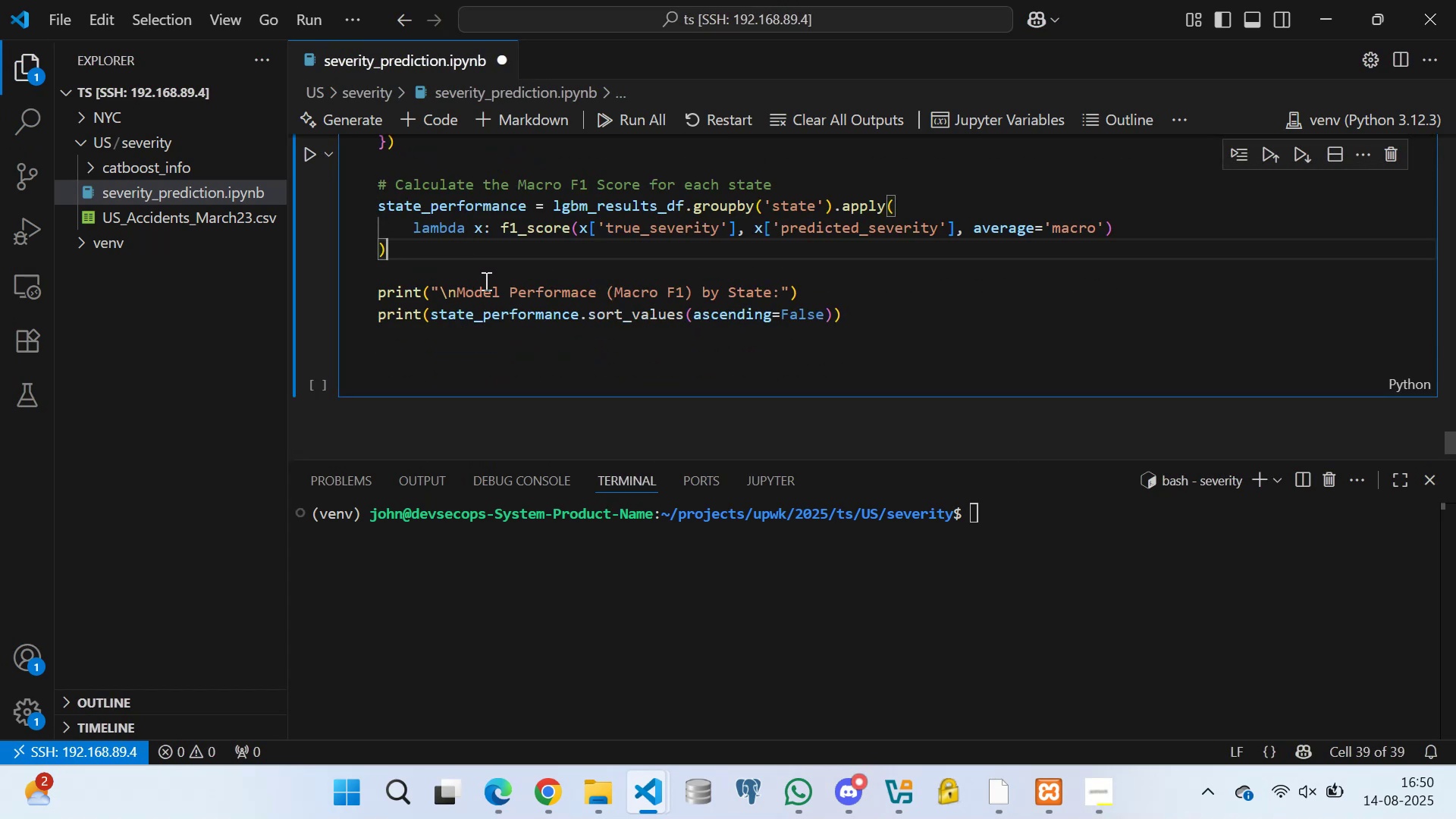 
scroll: coordinate [414, 241], scroll_direction: up, amount: 6.0
 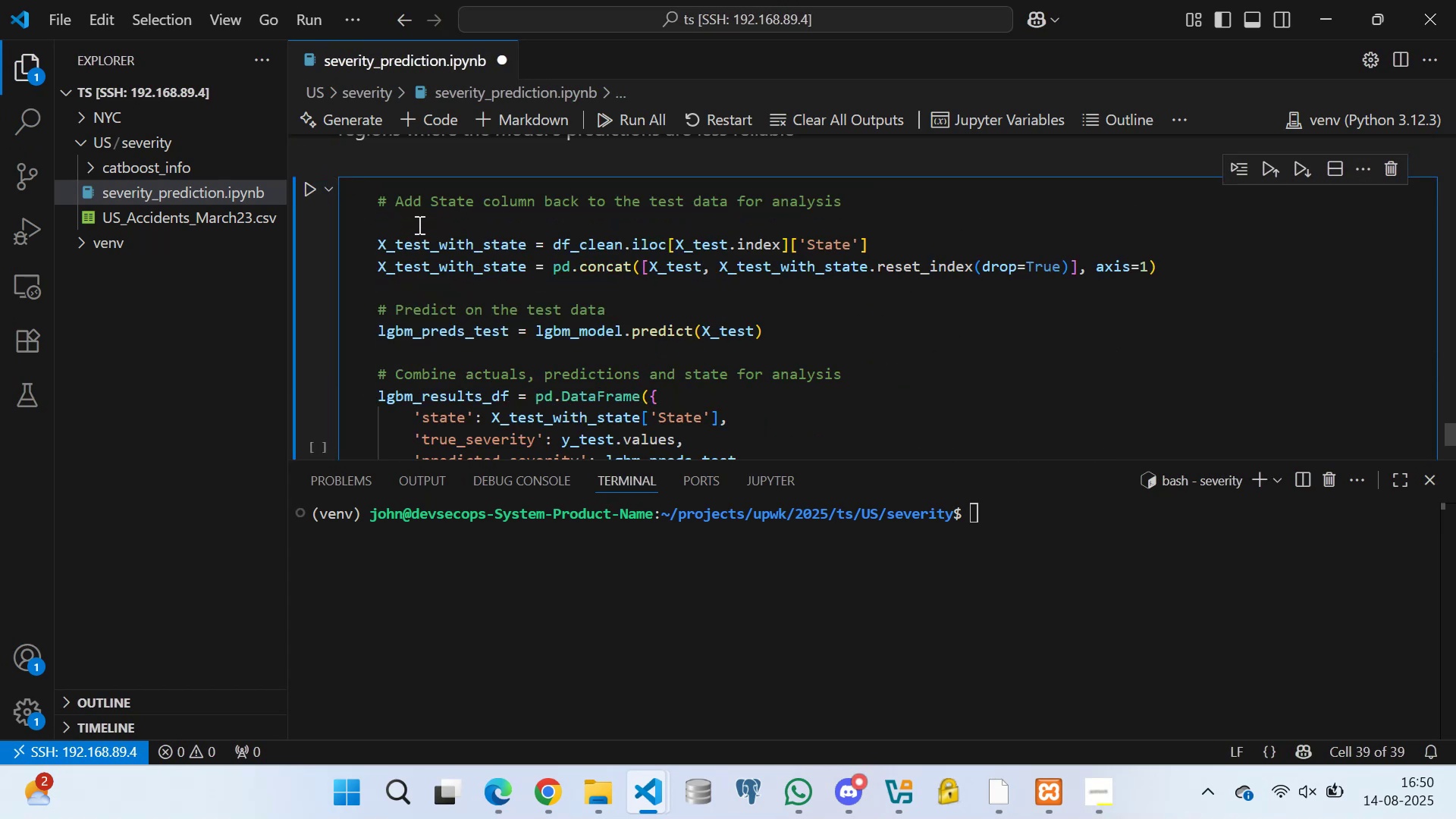 
left_click([416, 221])
 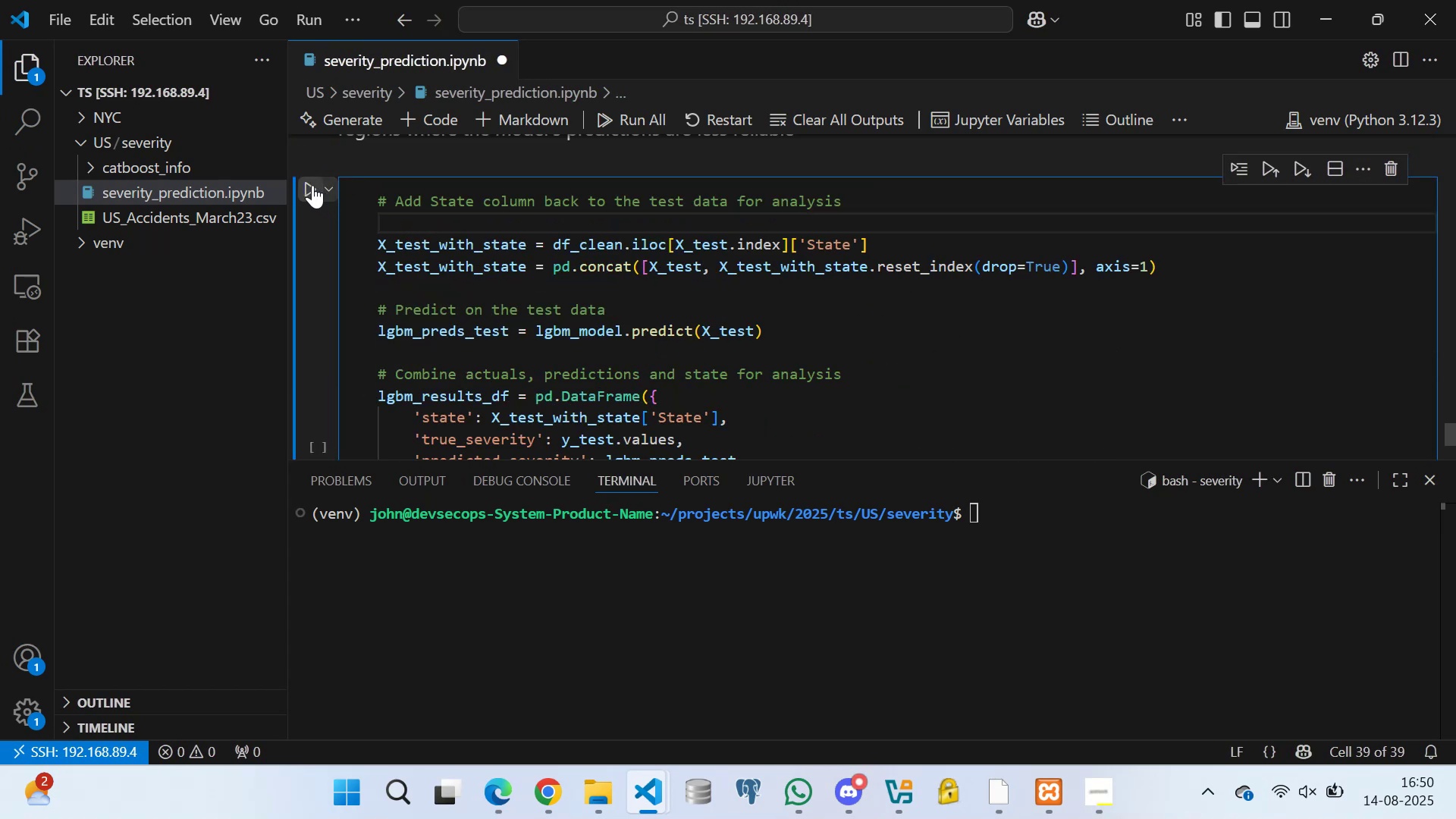 
left_click([312, 185])
 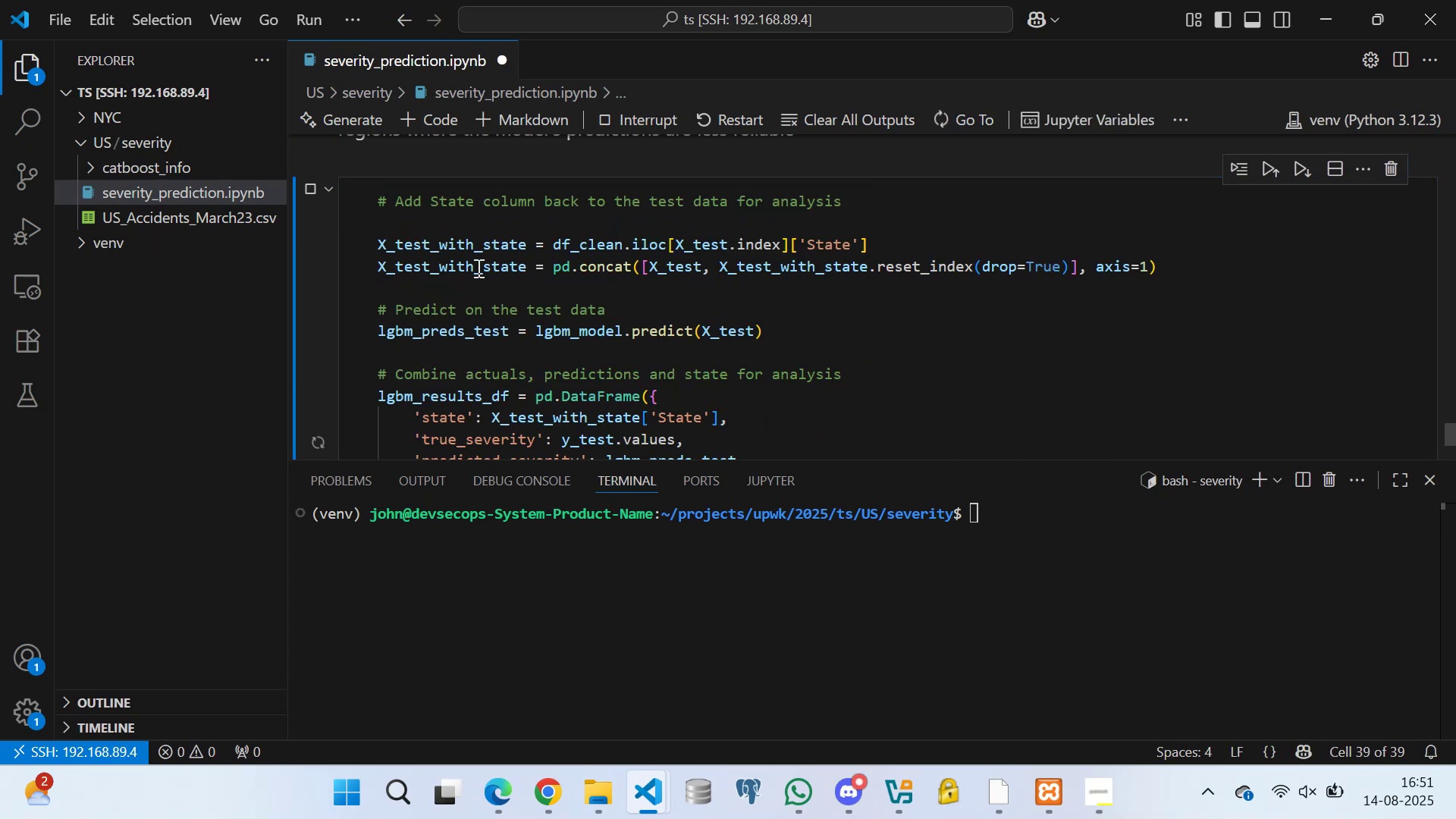 
scroll: coordinate [519, 274], scroll_direction: down, amount: 24.0
 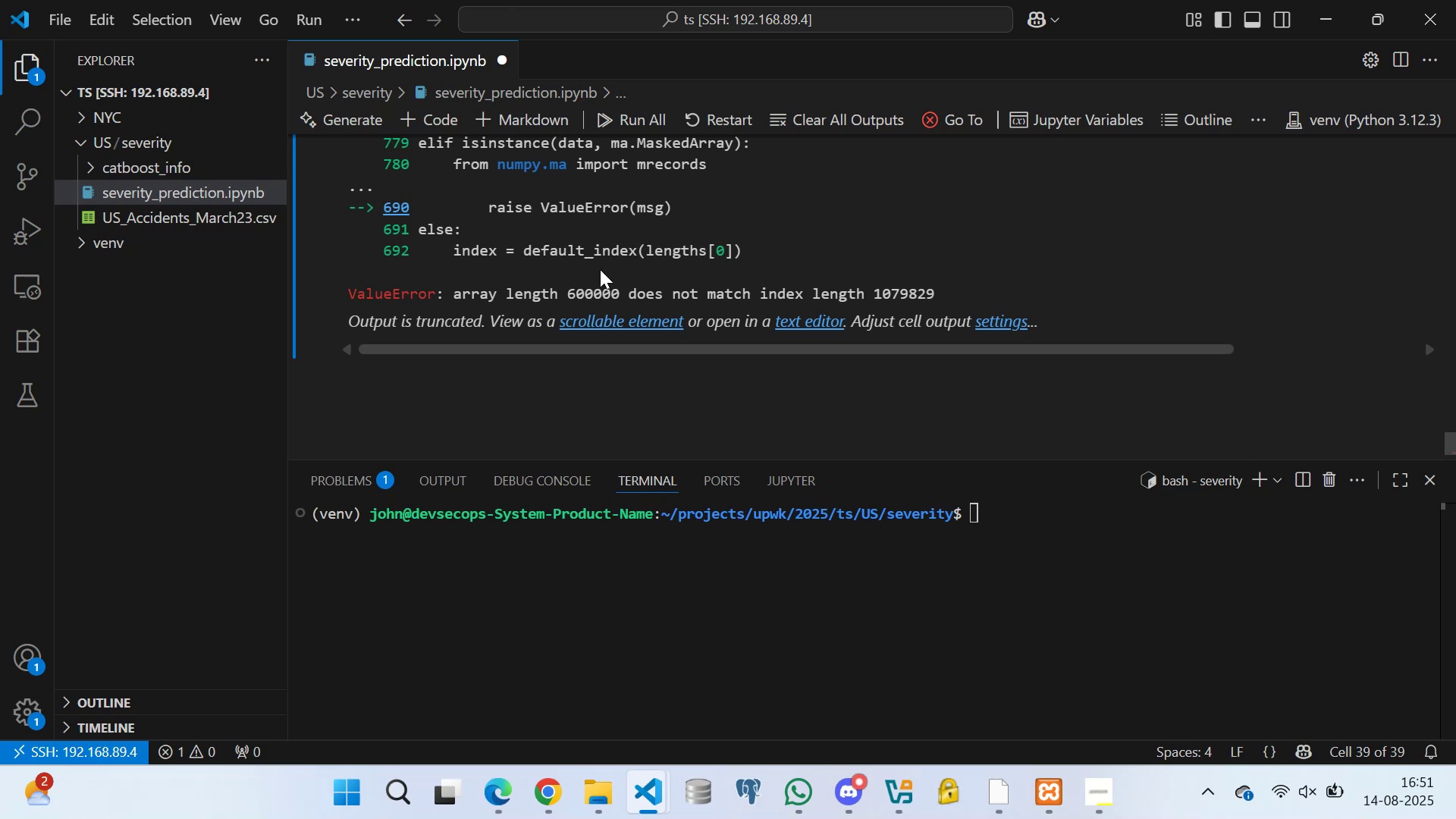 
scroll: coordinate [487, 268], scroll_direction: up, amount: 24.0
 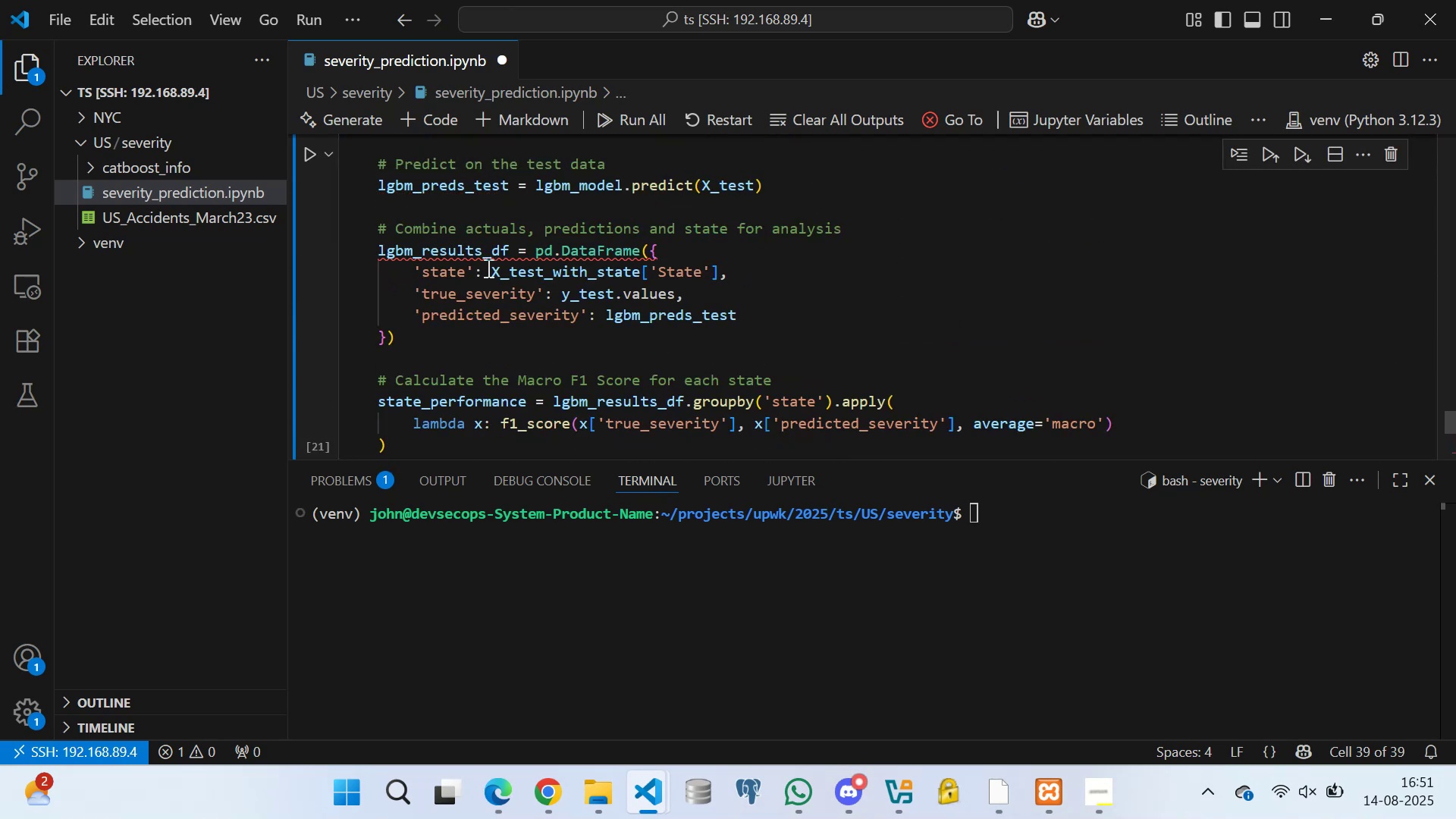 
wait(10.11)
 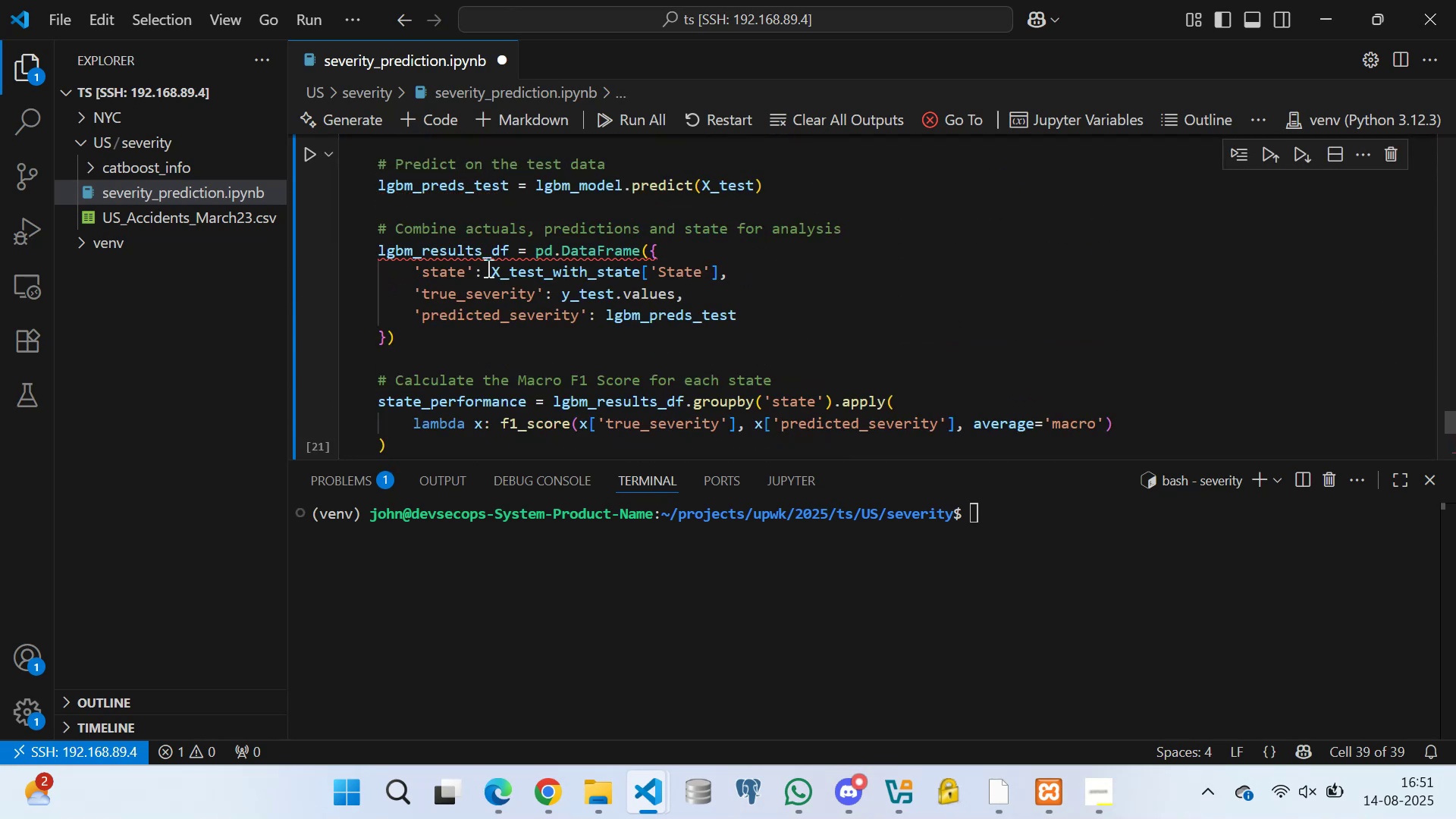 
left_click([486, 200])
 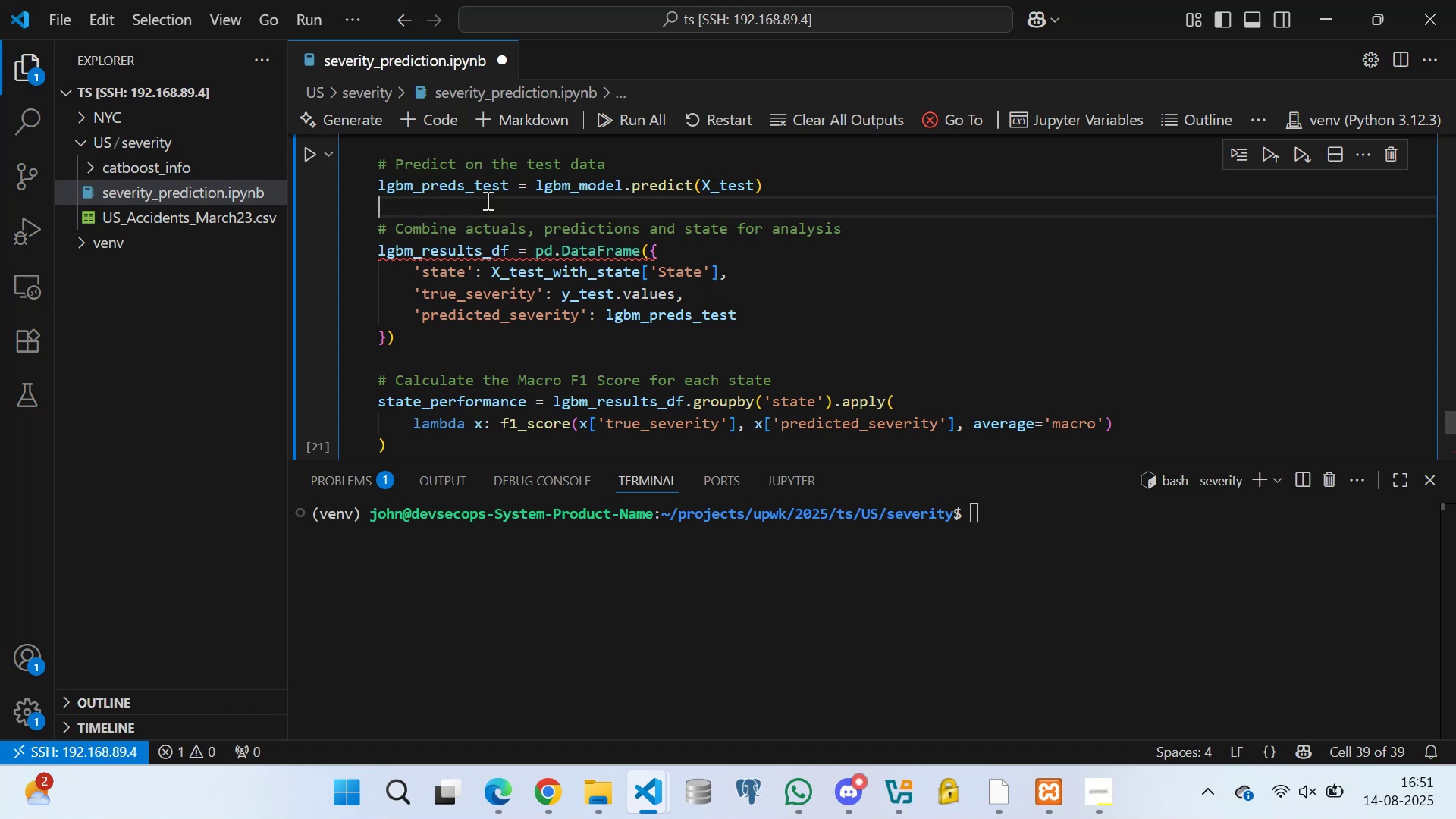 
key(Control+S)
 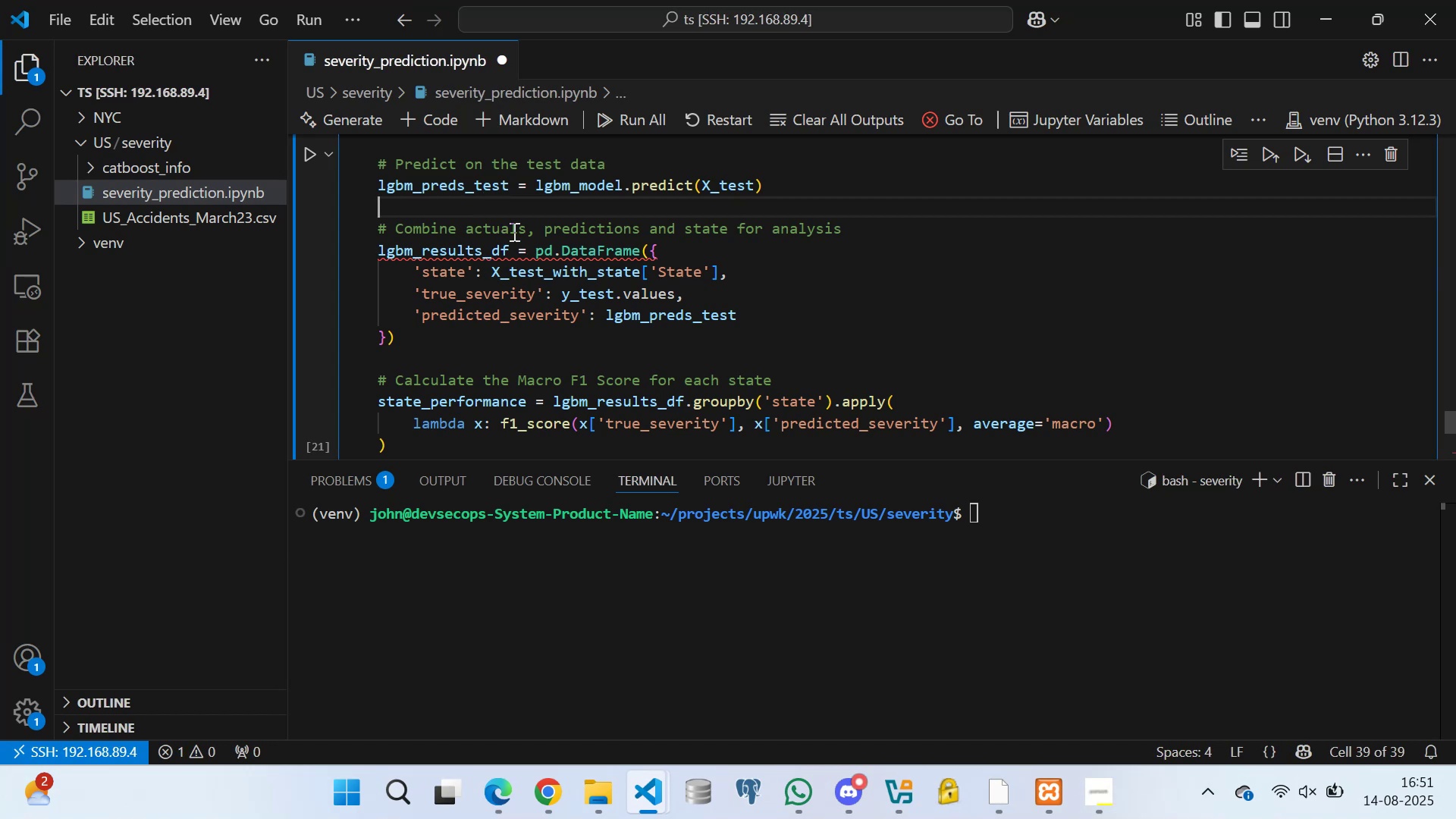 
scroll: coordinate [472, 275], scroll_direction: up, amount: 4.0
 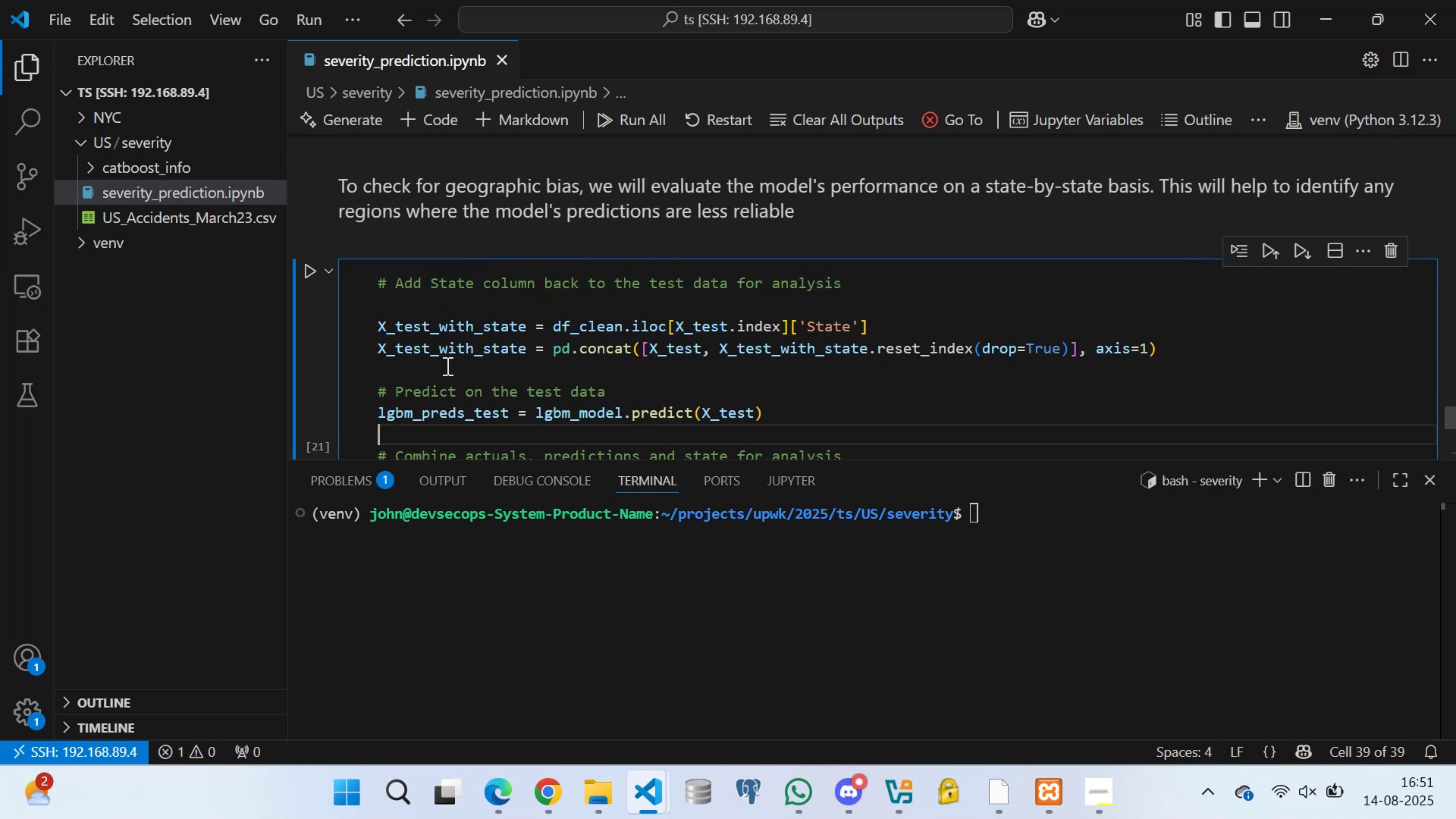 
left_click([444, 368])
 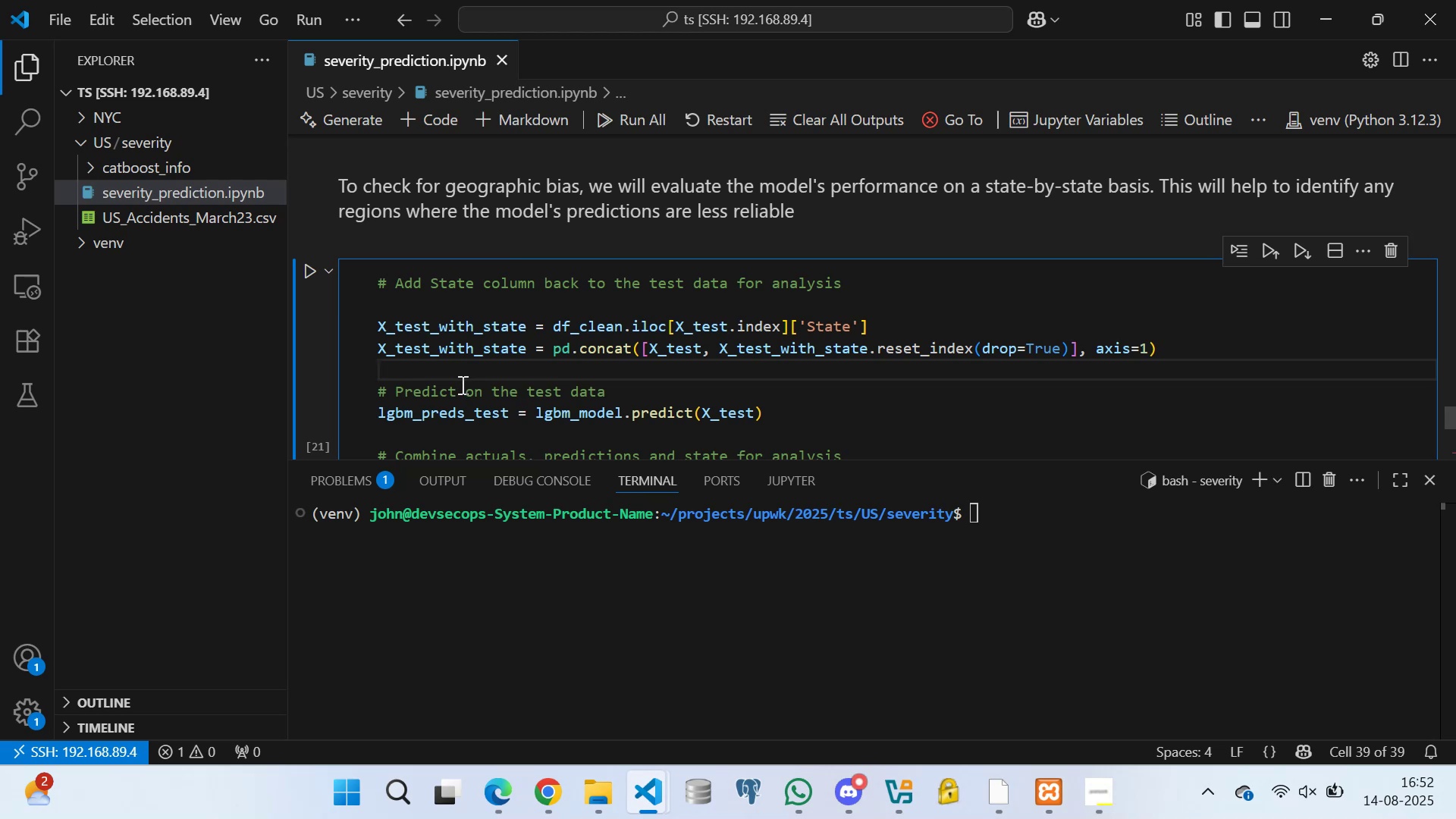 
wait(90.95)
 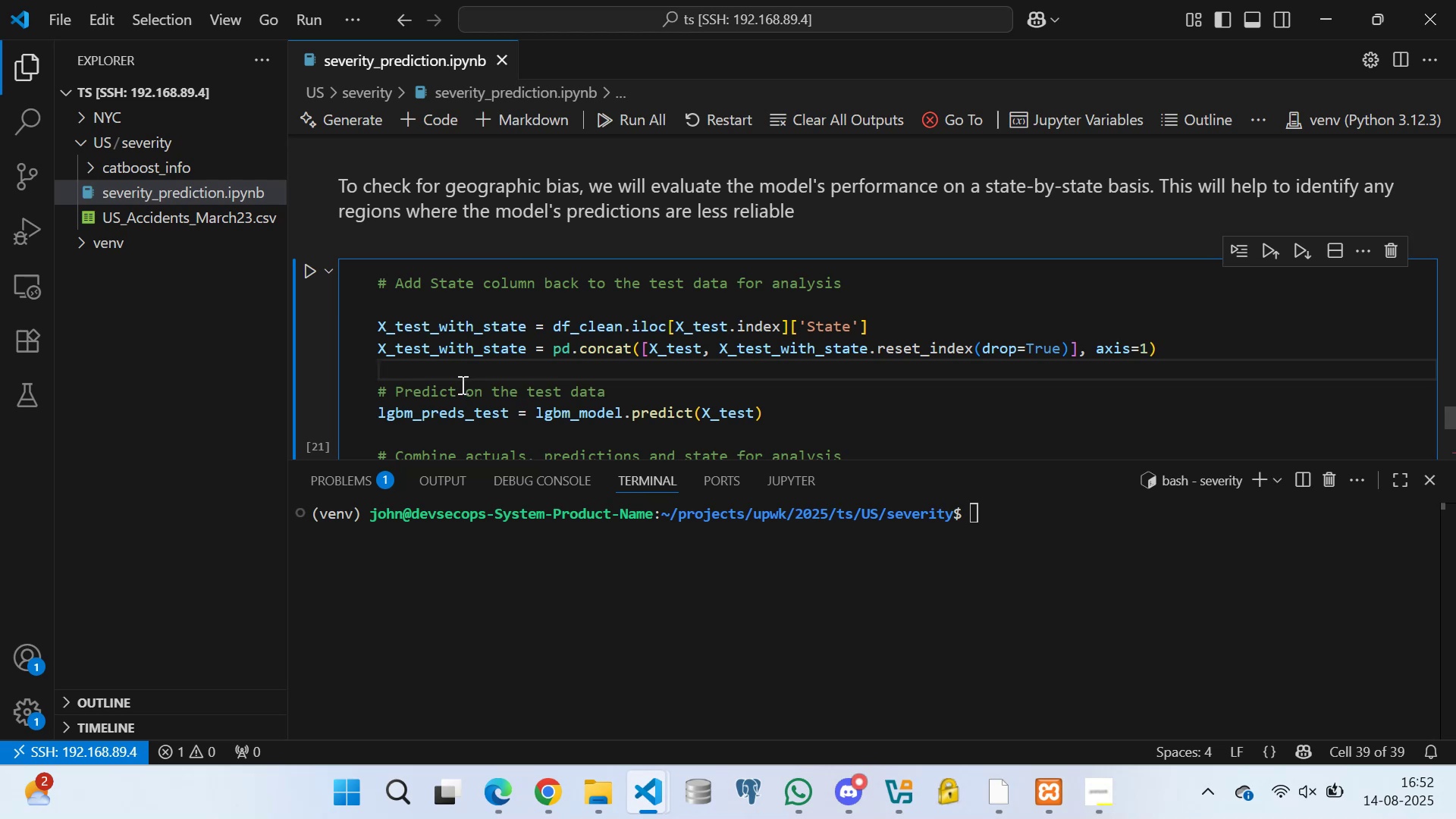 
left_click([638, 326])
 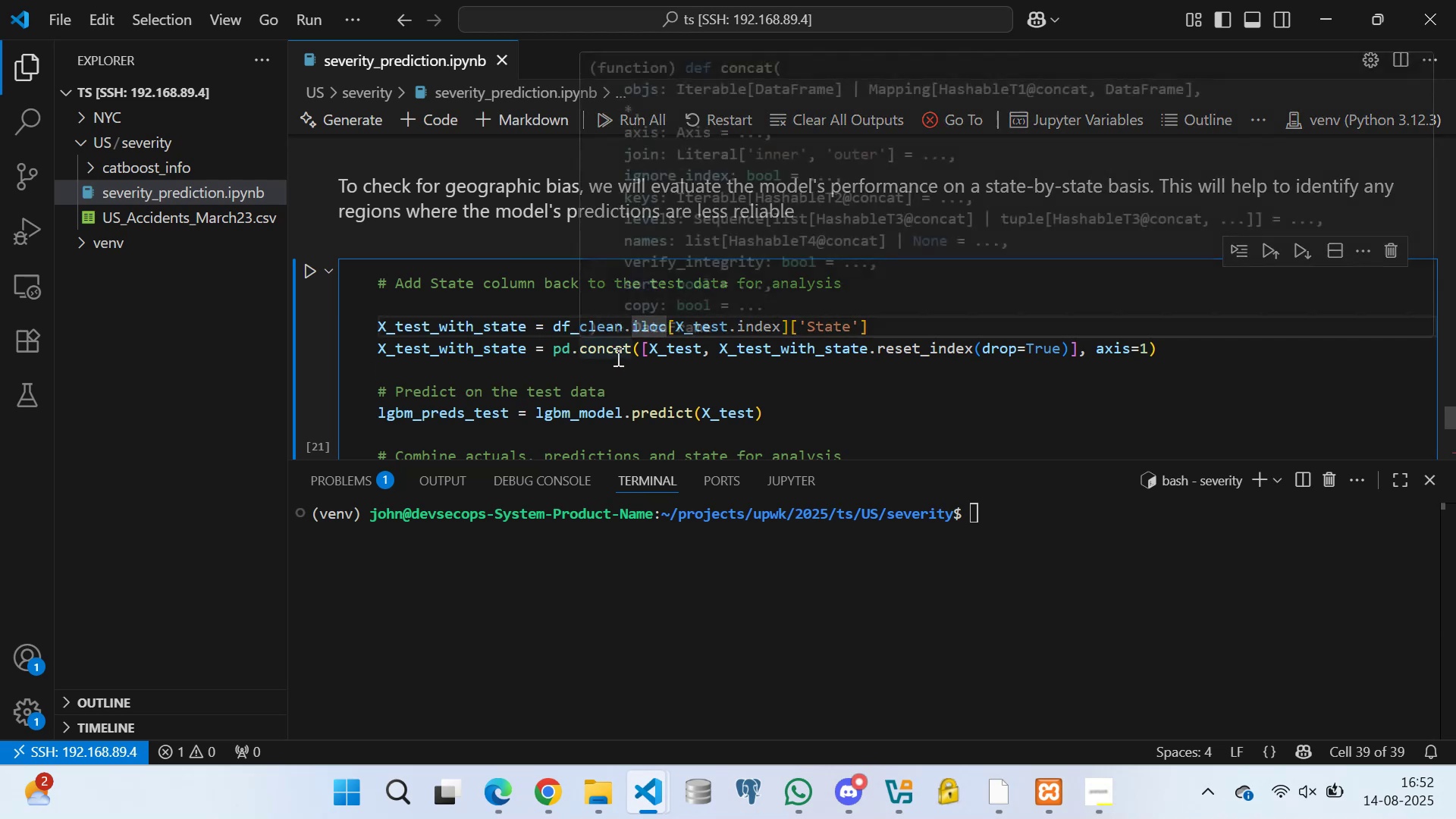 
key(Control+Backspace)
 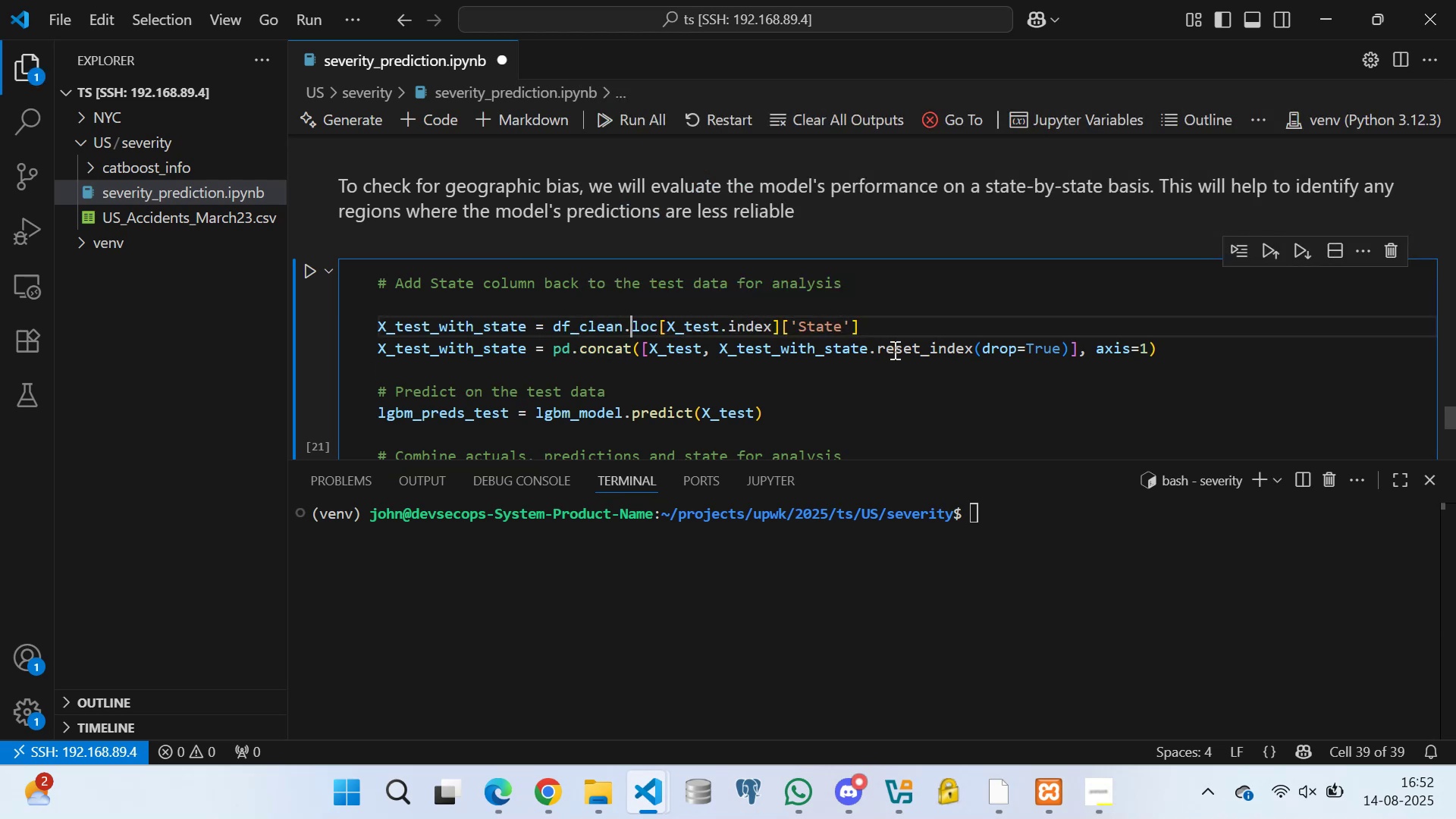 
left_click([921, 315])
 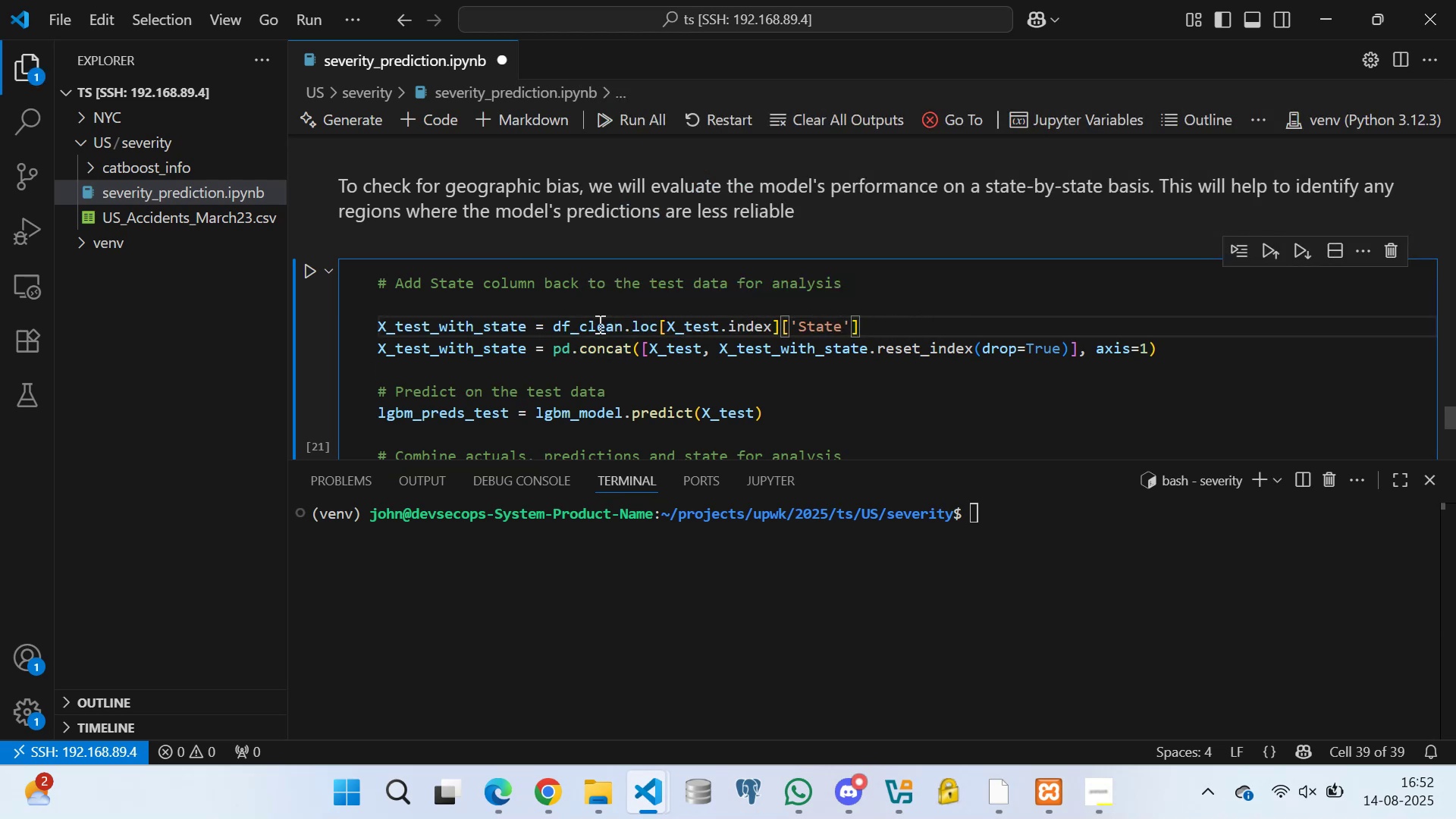 
key(Control+S)
 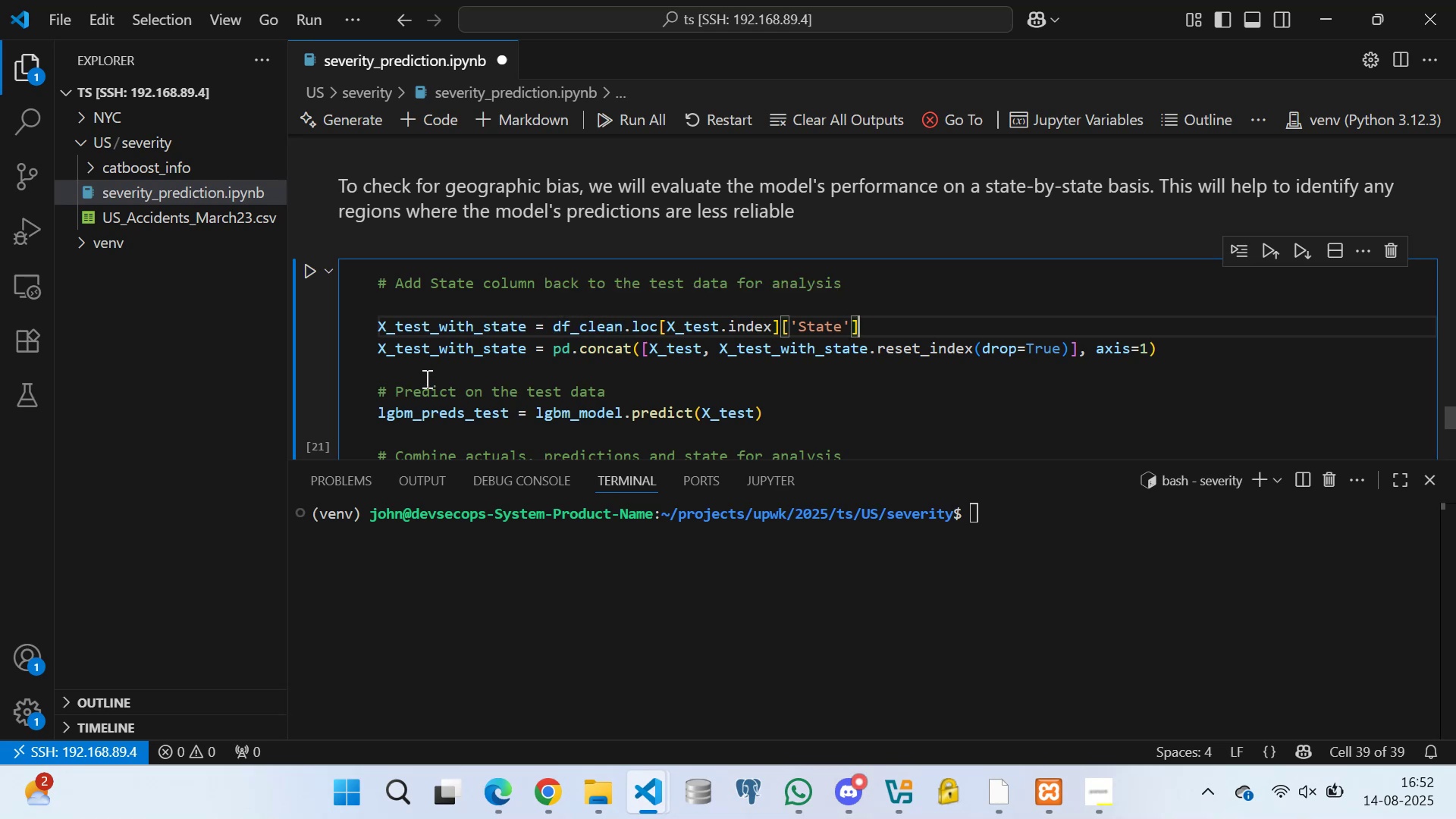 
left_click([426, 373])
 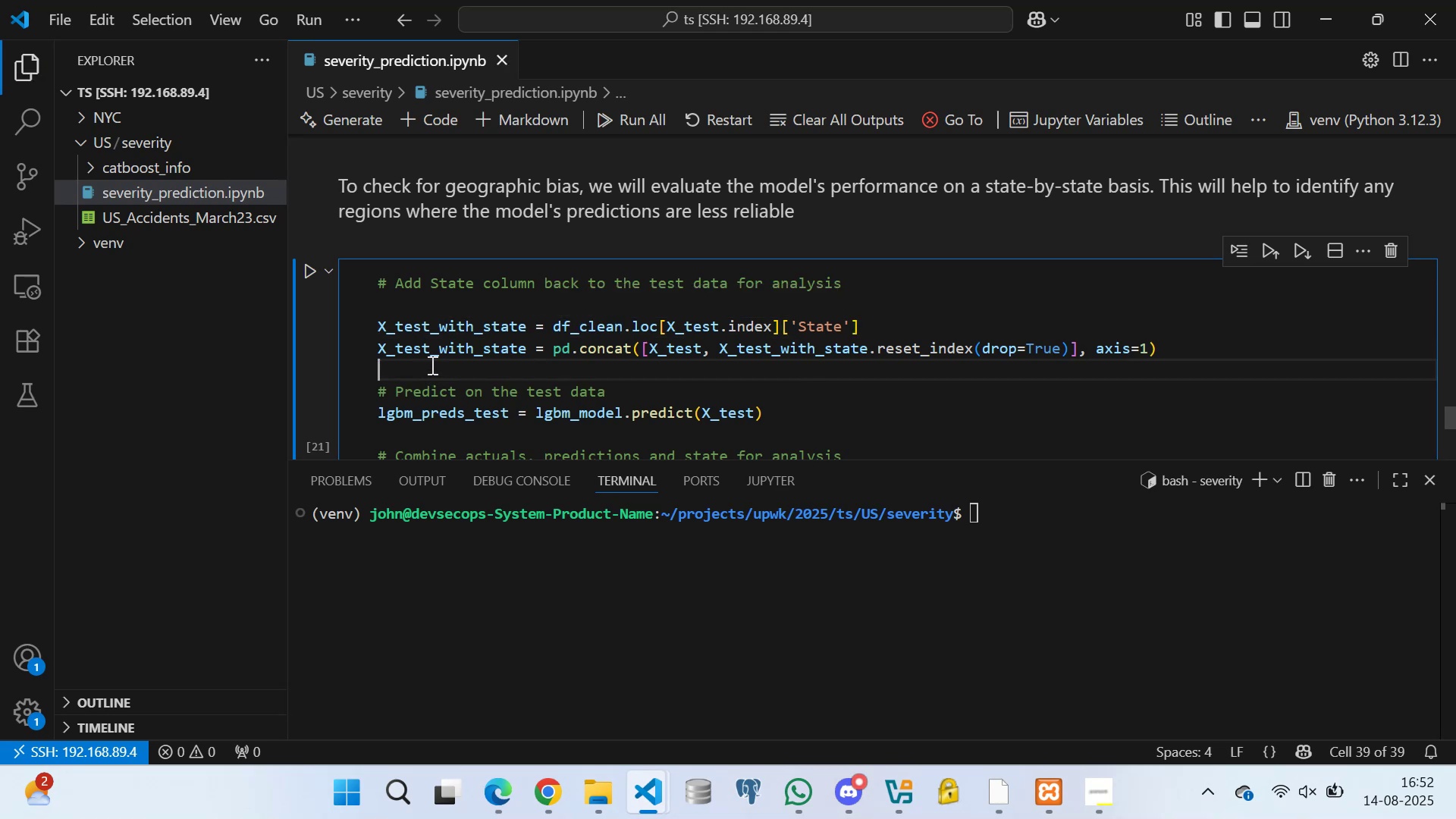 
scroll: coordinate [438, 304], scroll_direction: down, amount: 6.0
 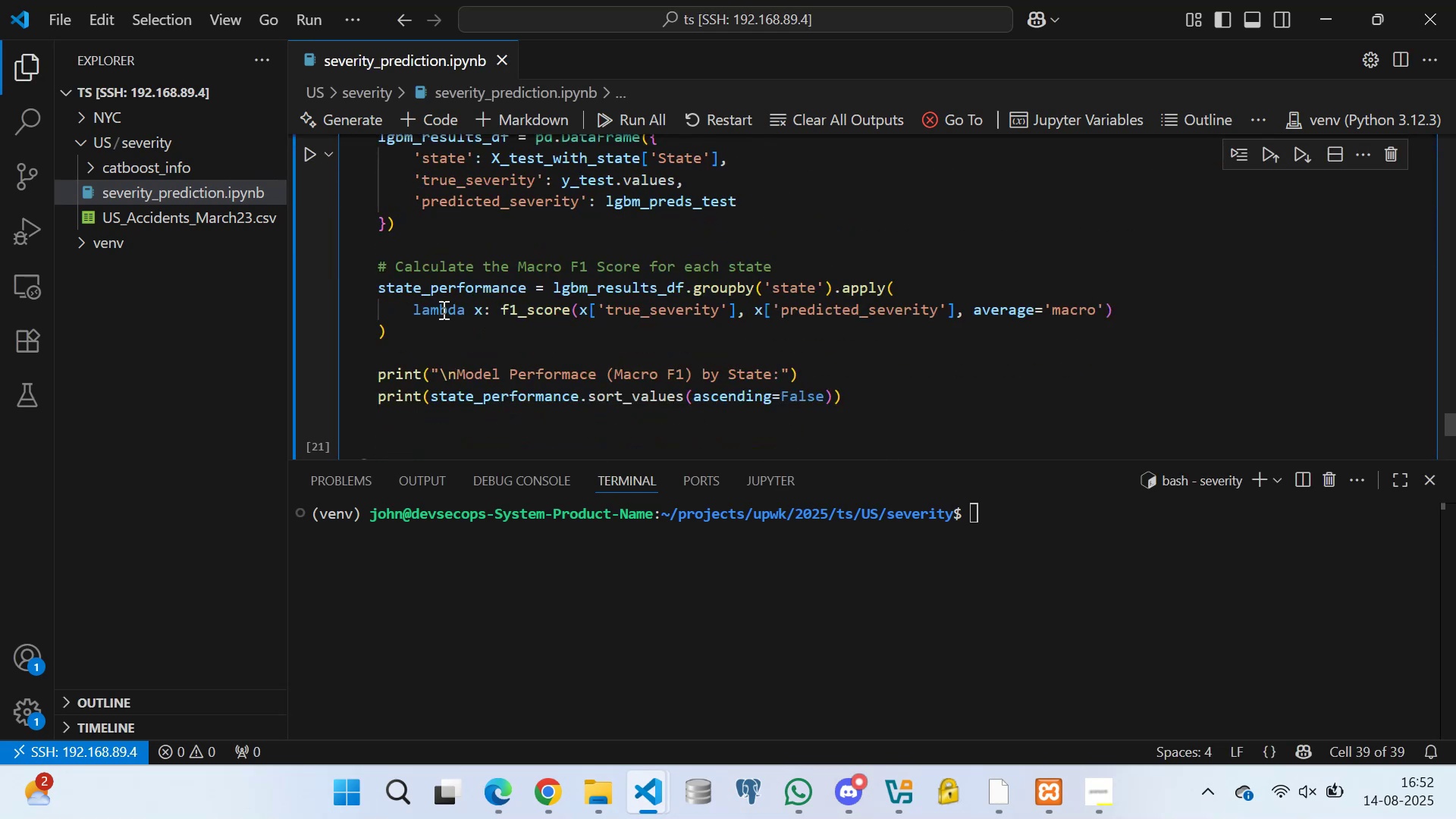 
scroll: coordinate [442, 306], scroll_direction: up, amount: 1.0
 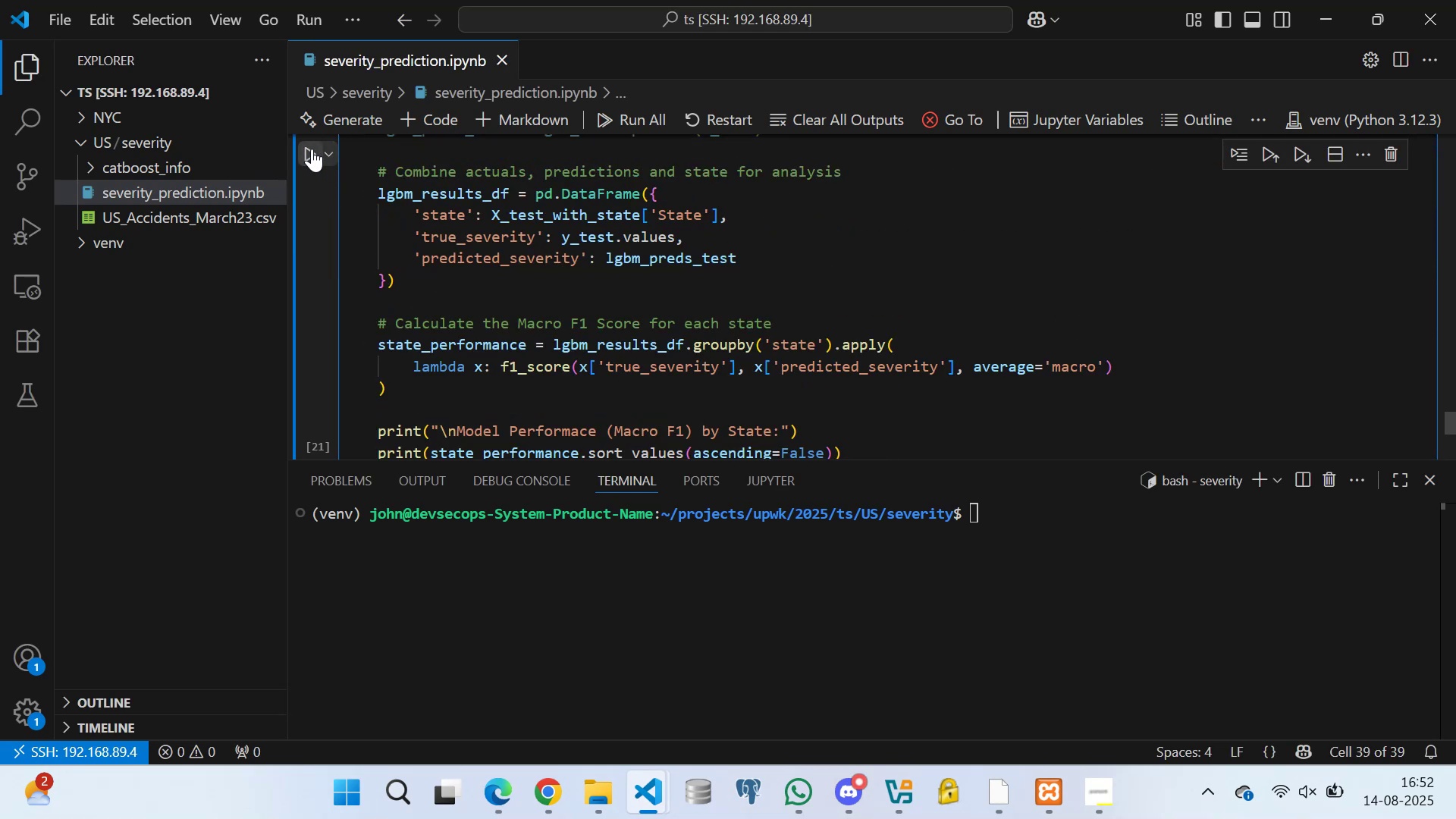 
left_click([309, 148])
 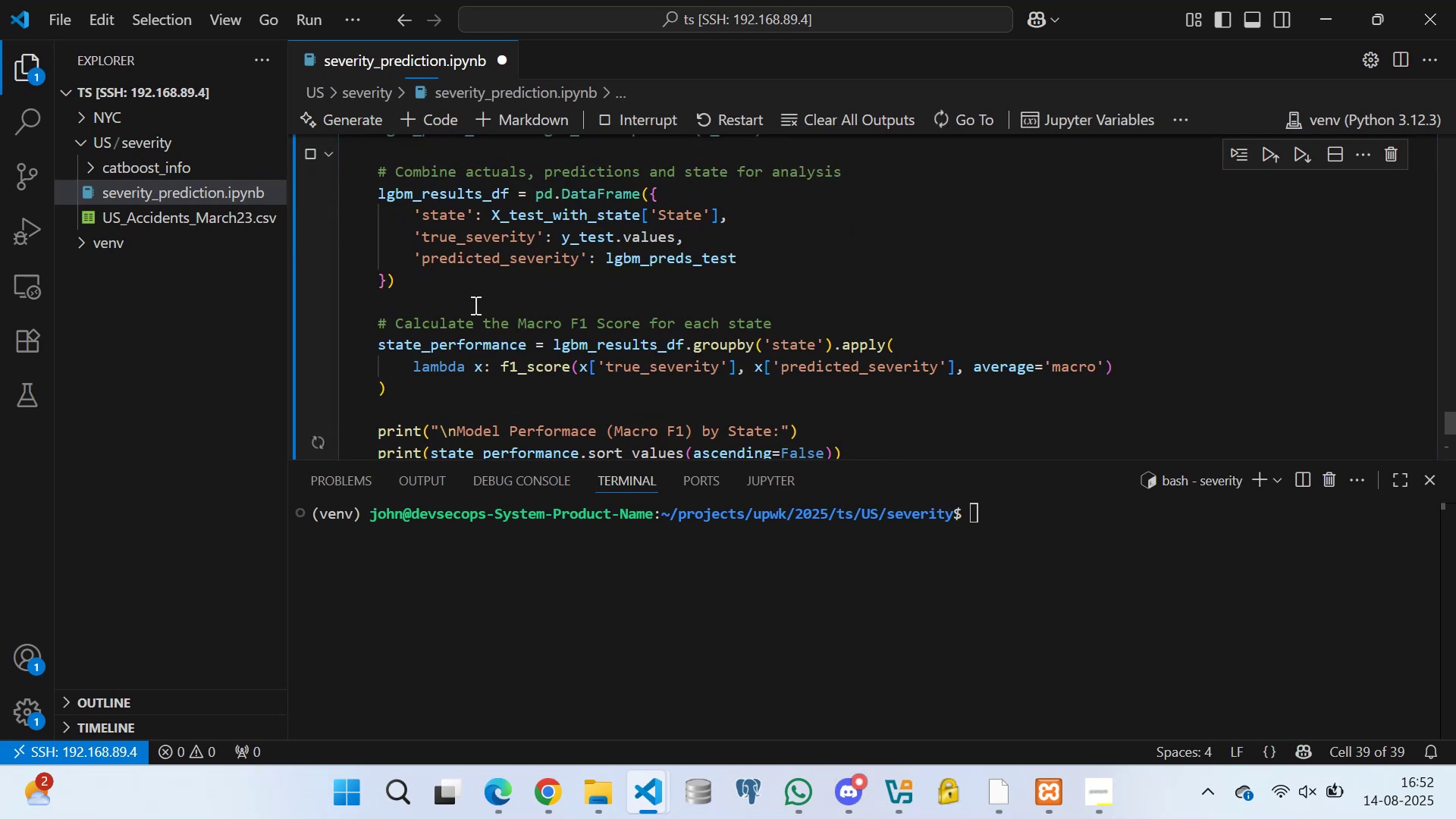 
scroll: coordinate [528, 300], scroll_direction: down, amount: 18.0
 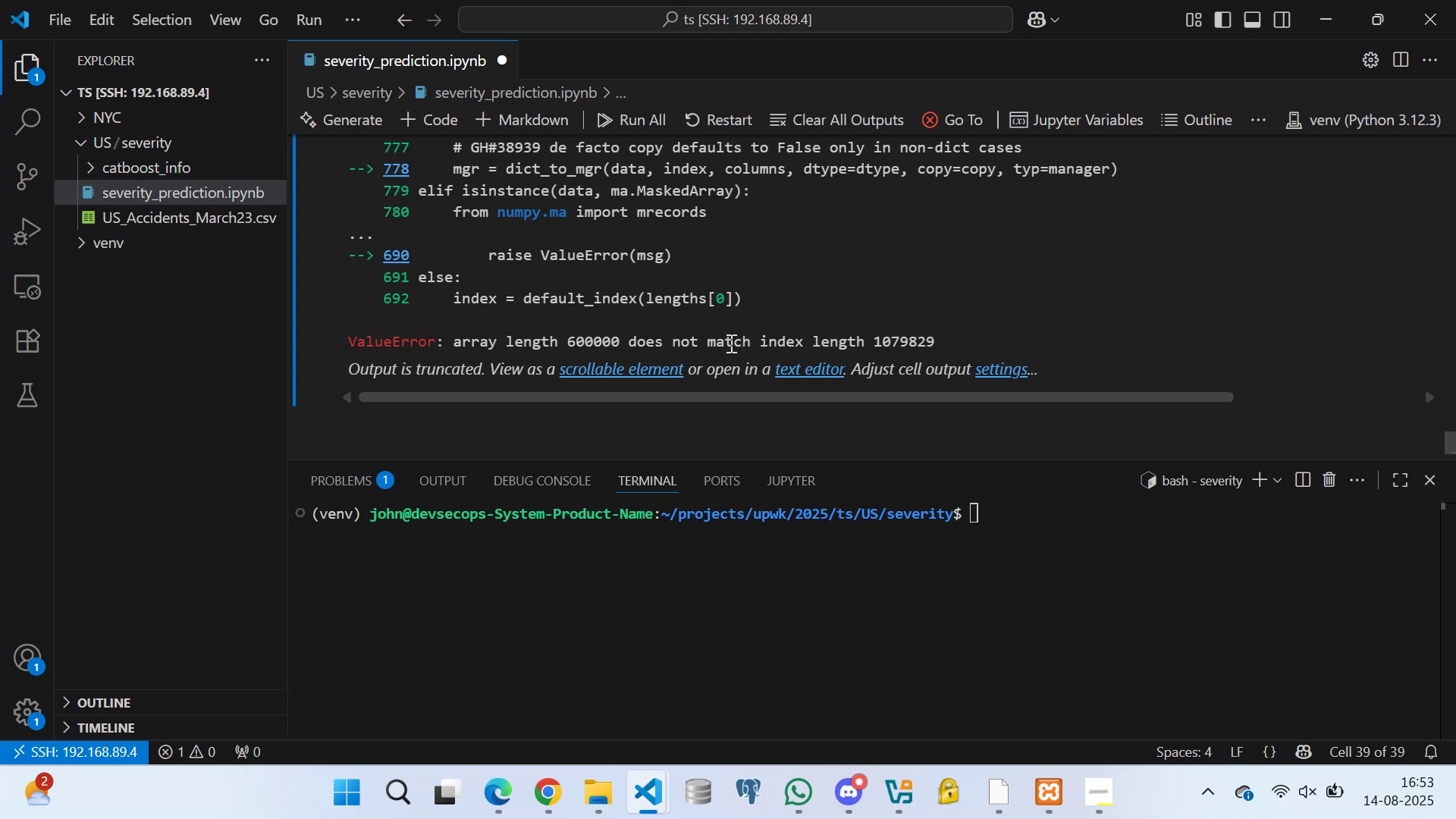 
wait(6.08)
 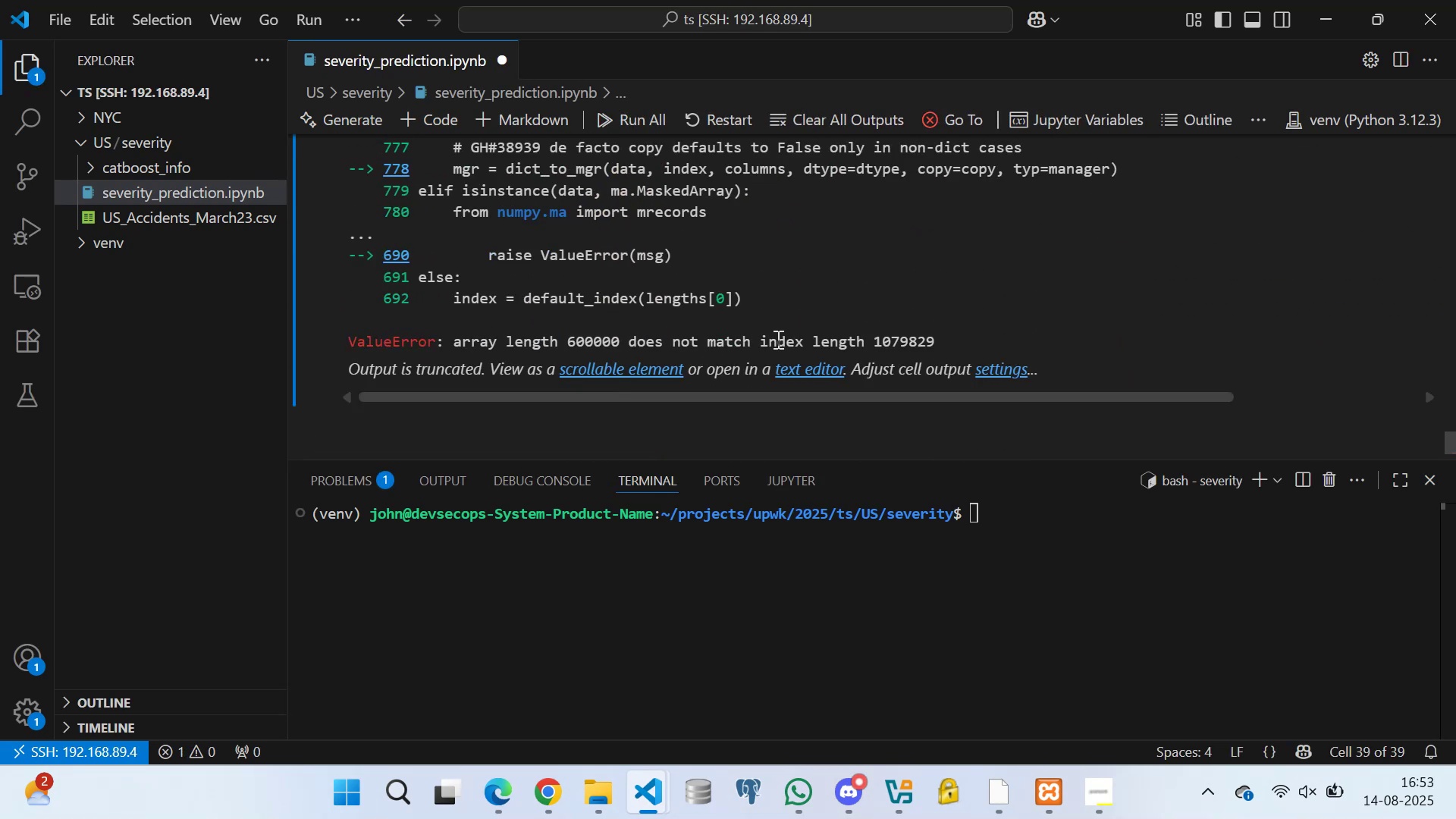 
scroll: coordinate [469, 319], scroll_direction: up, amount: 29.0
 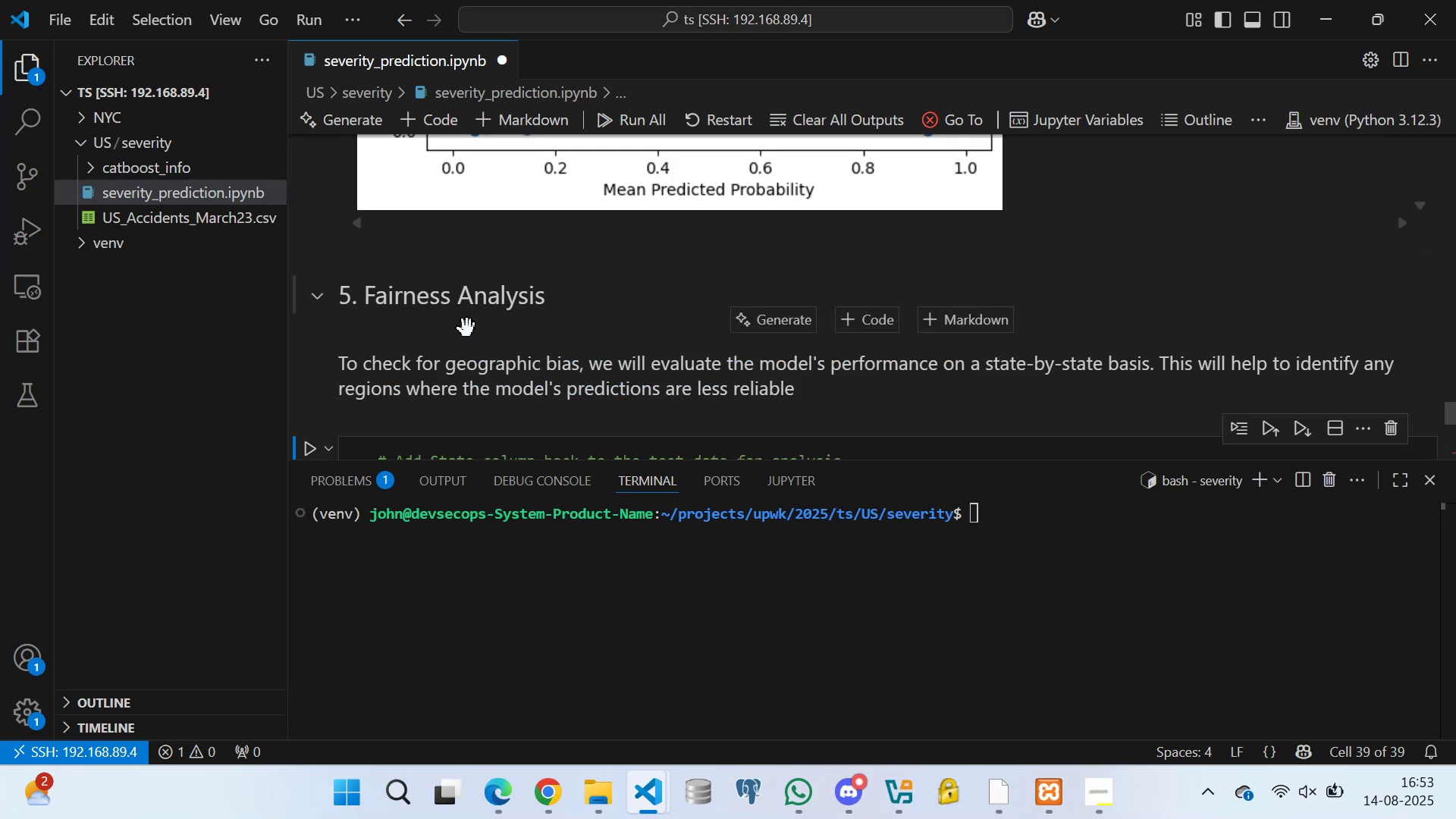 
scroll: coordinate [570, 300], scroll_direction: down, amount: 5.0
 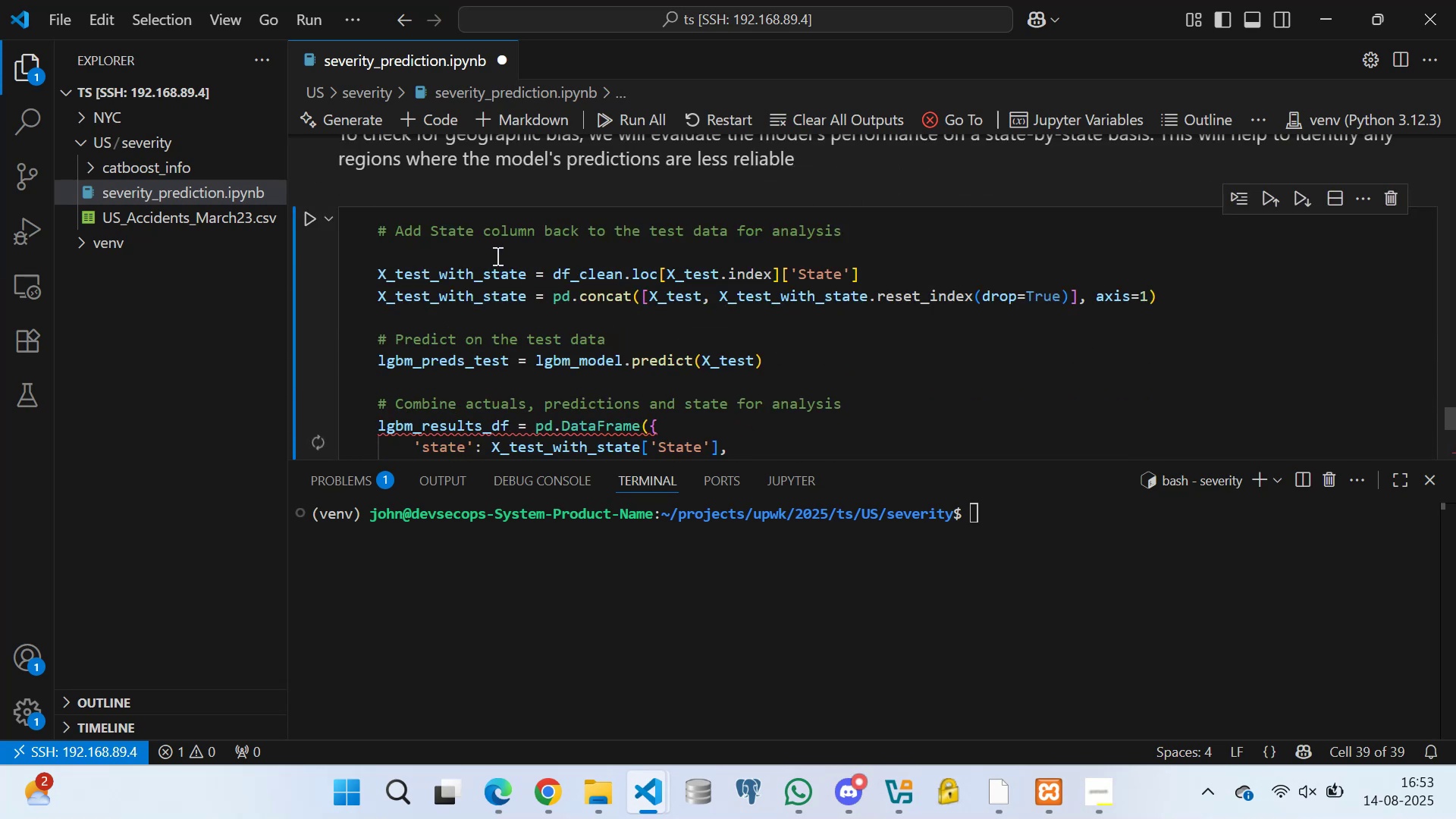 
left_click([496, 246])
 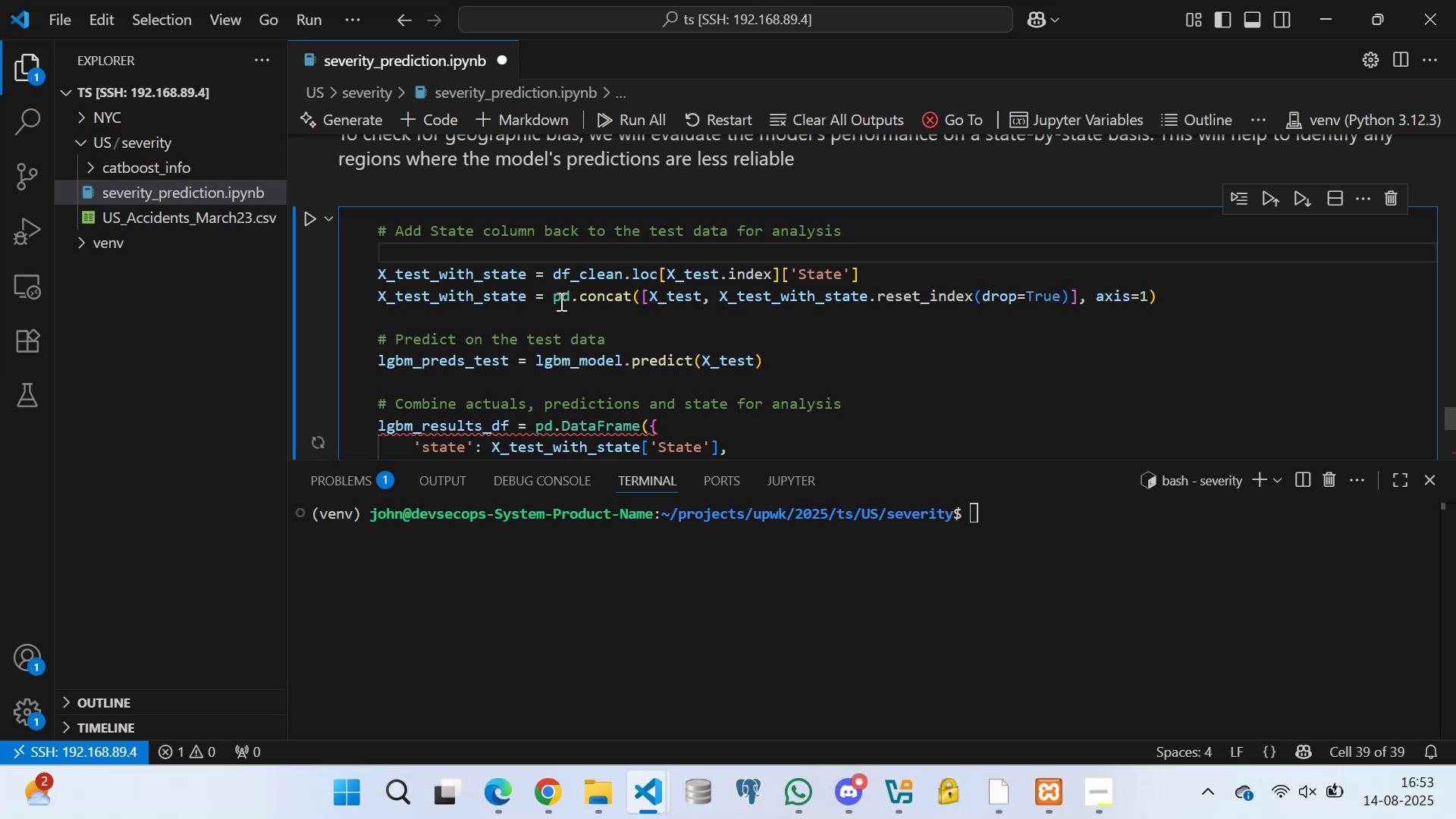 
left_click([495, 322])
 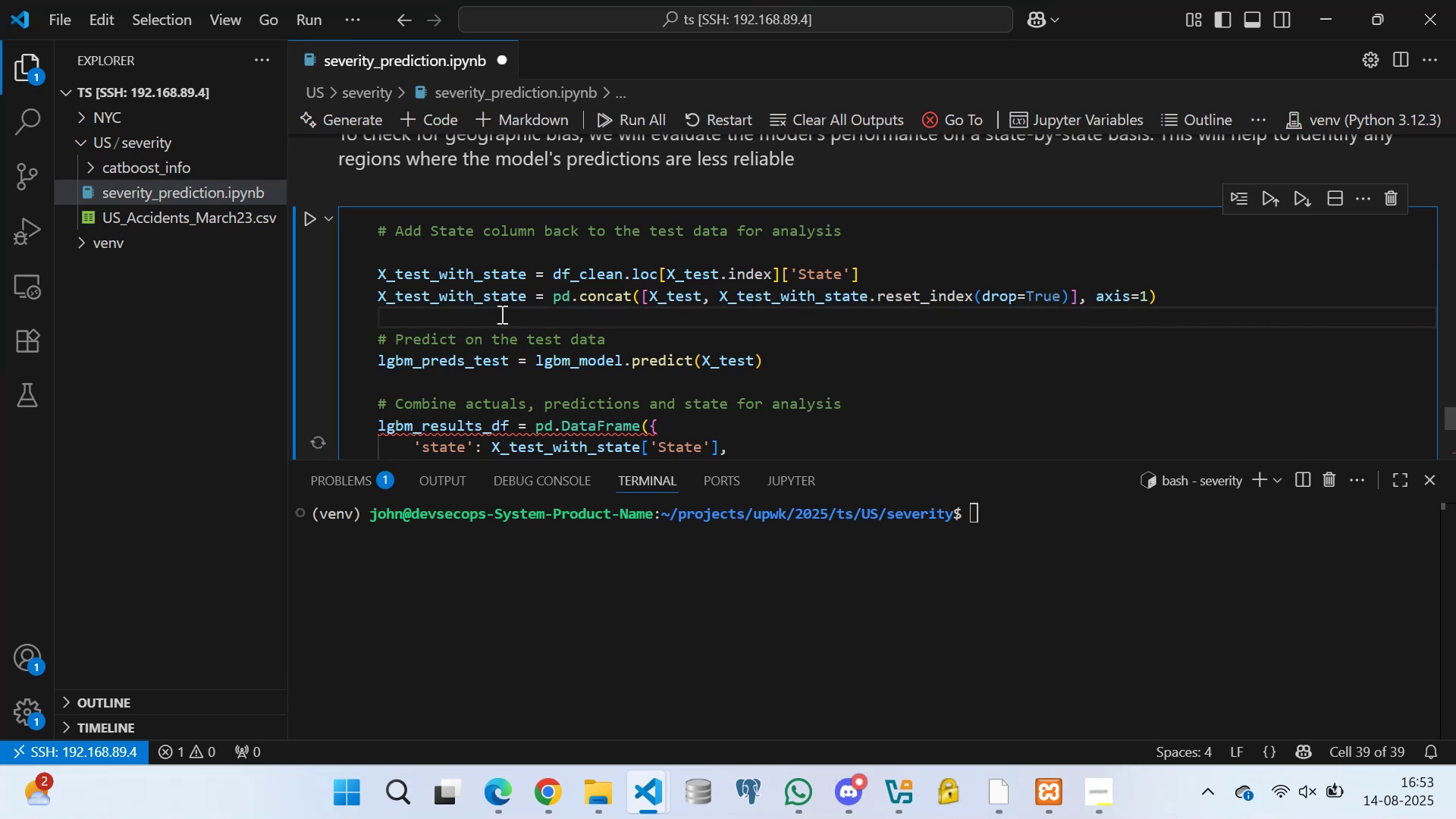 
scroll: coordinate [452, 241], scroll_direction: up, amount: 13.0
 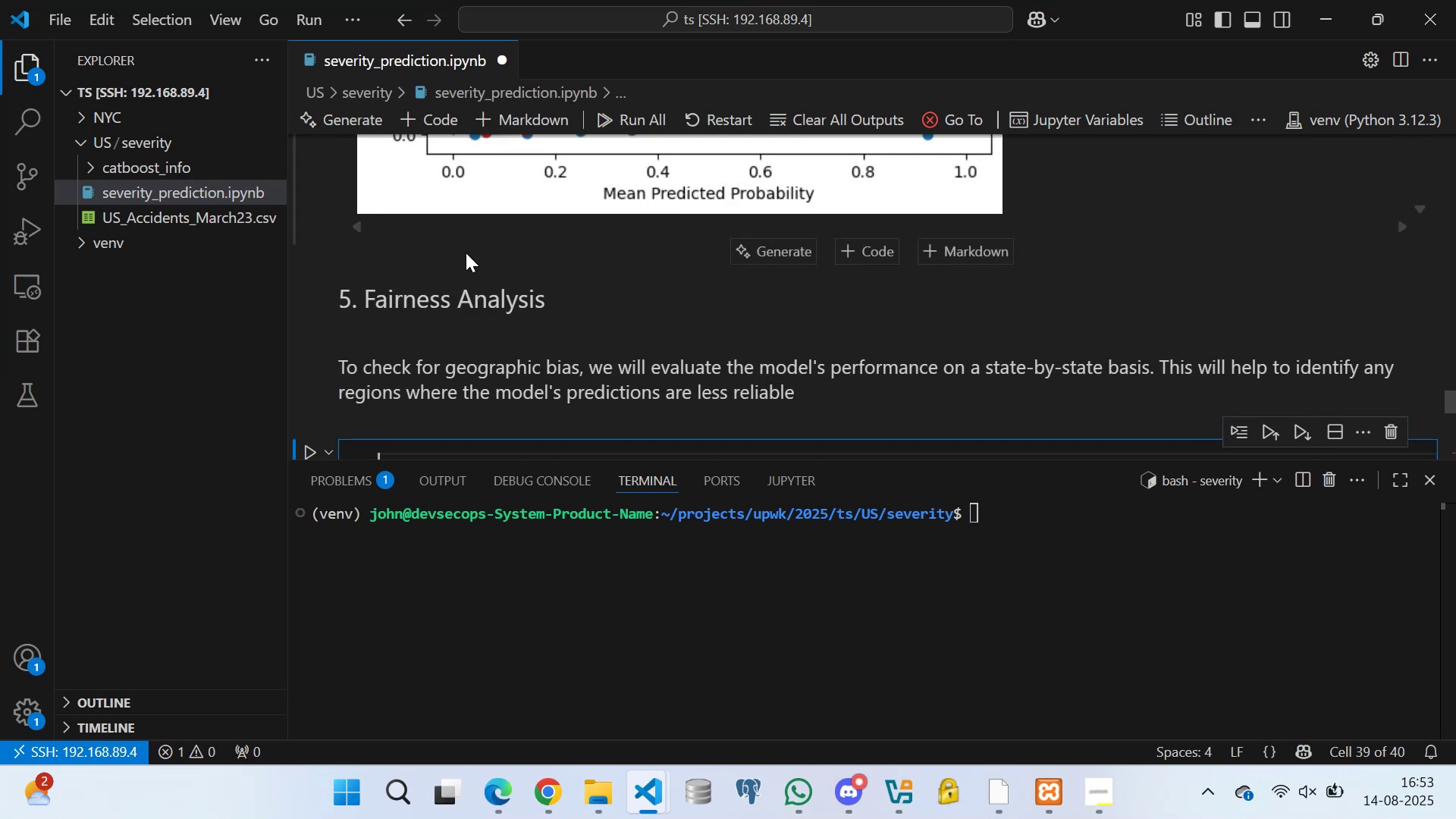 
scroll: coordinate [598, 314], scroll_direction: down, amount: 15.0
 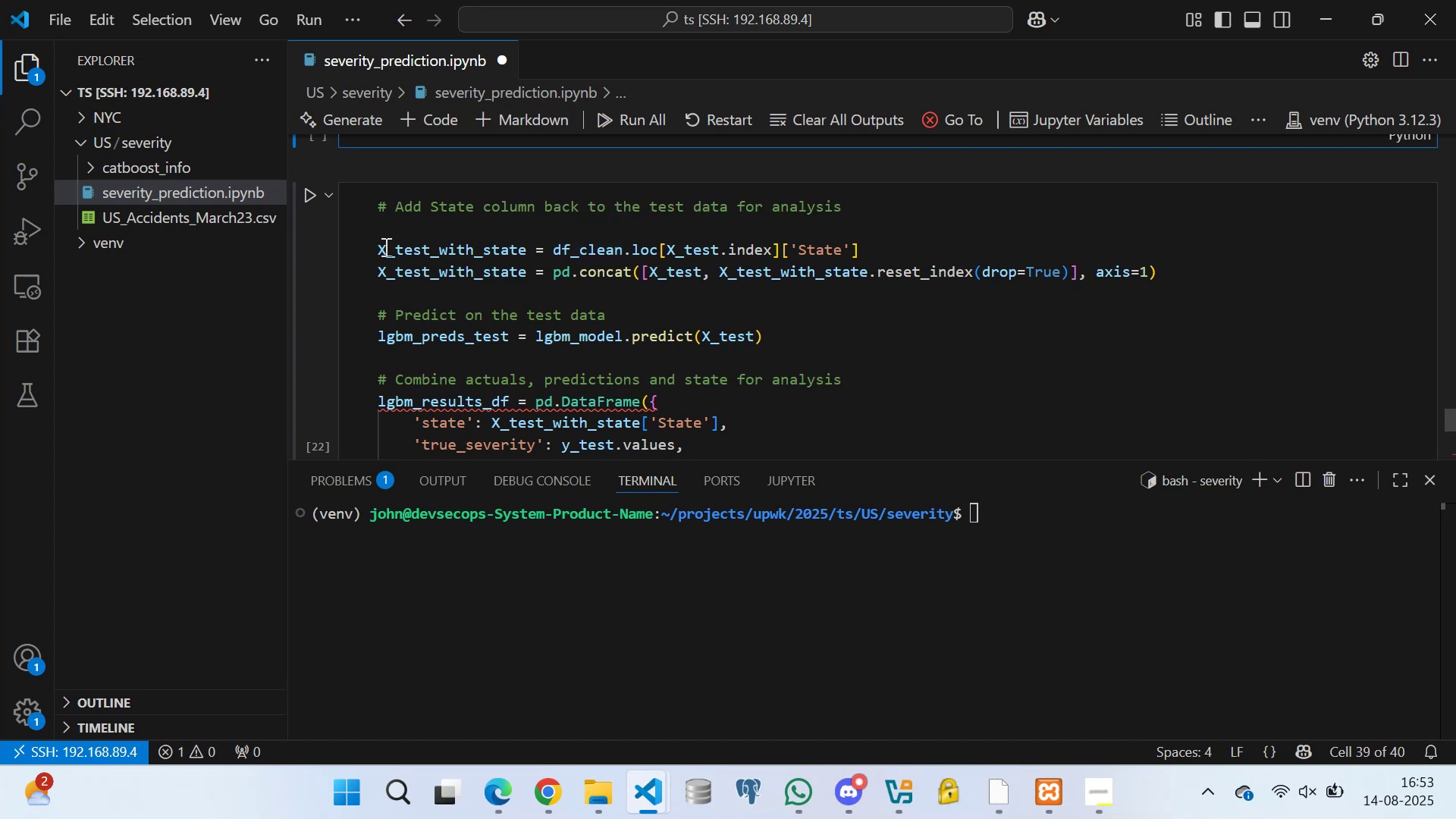 
left_click_drag(start_coordinate=[378, 245], to_coordinate=[860, 249])
 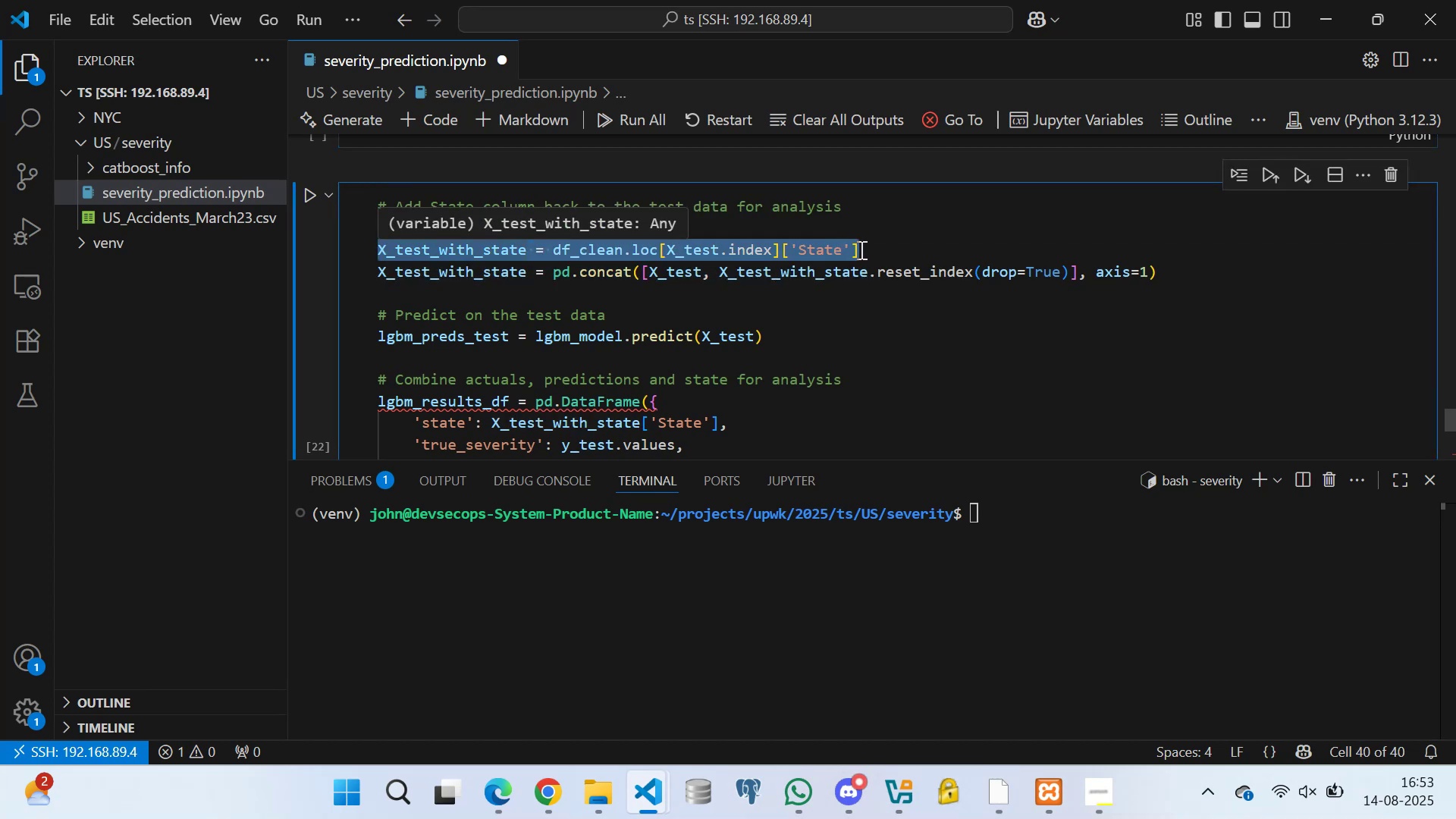 
key(Control+C)
 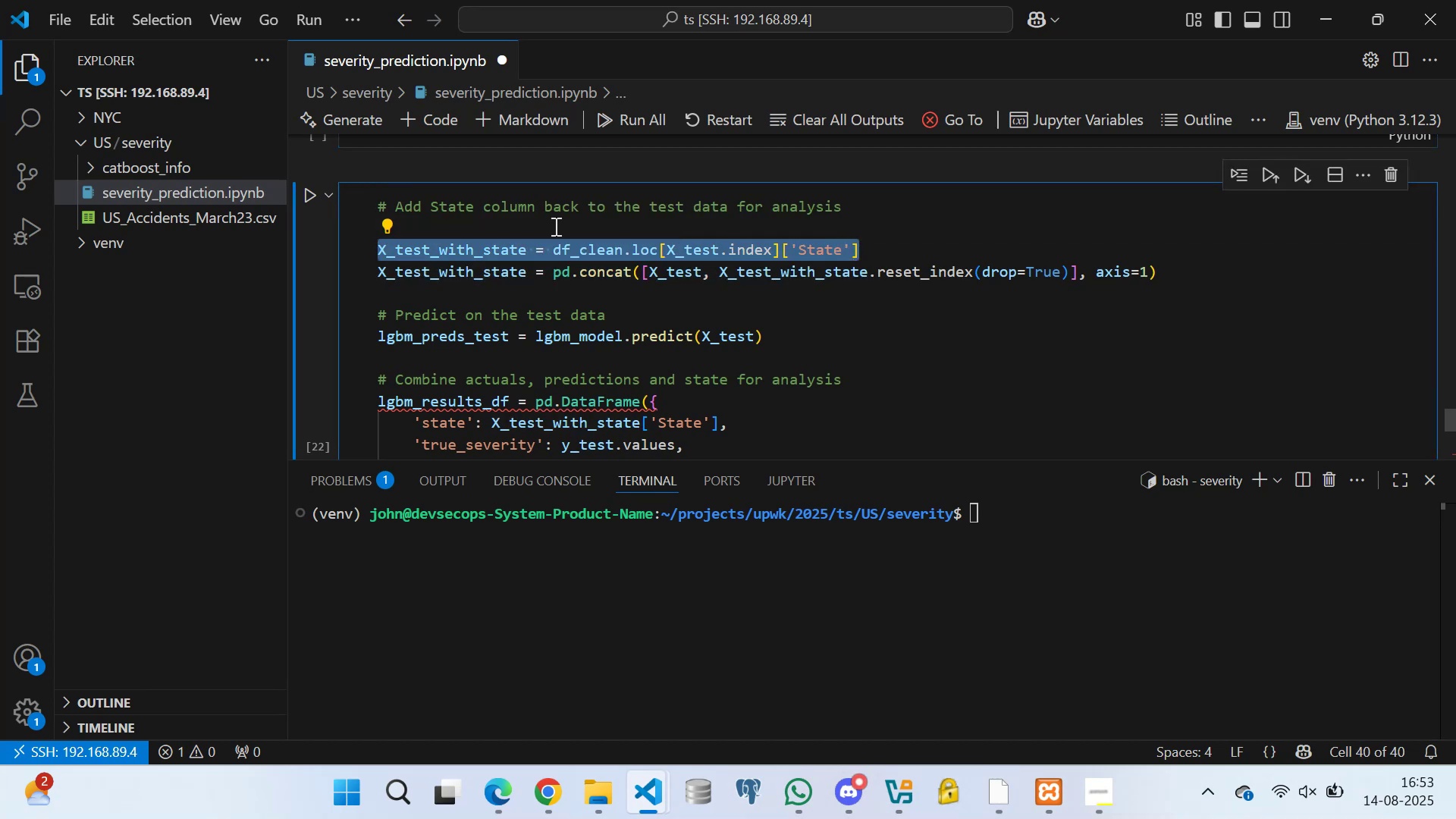 
scroll: coordinate [539, 267], scroll_direction: up, amount: 12.0
 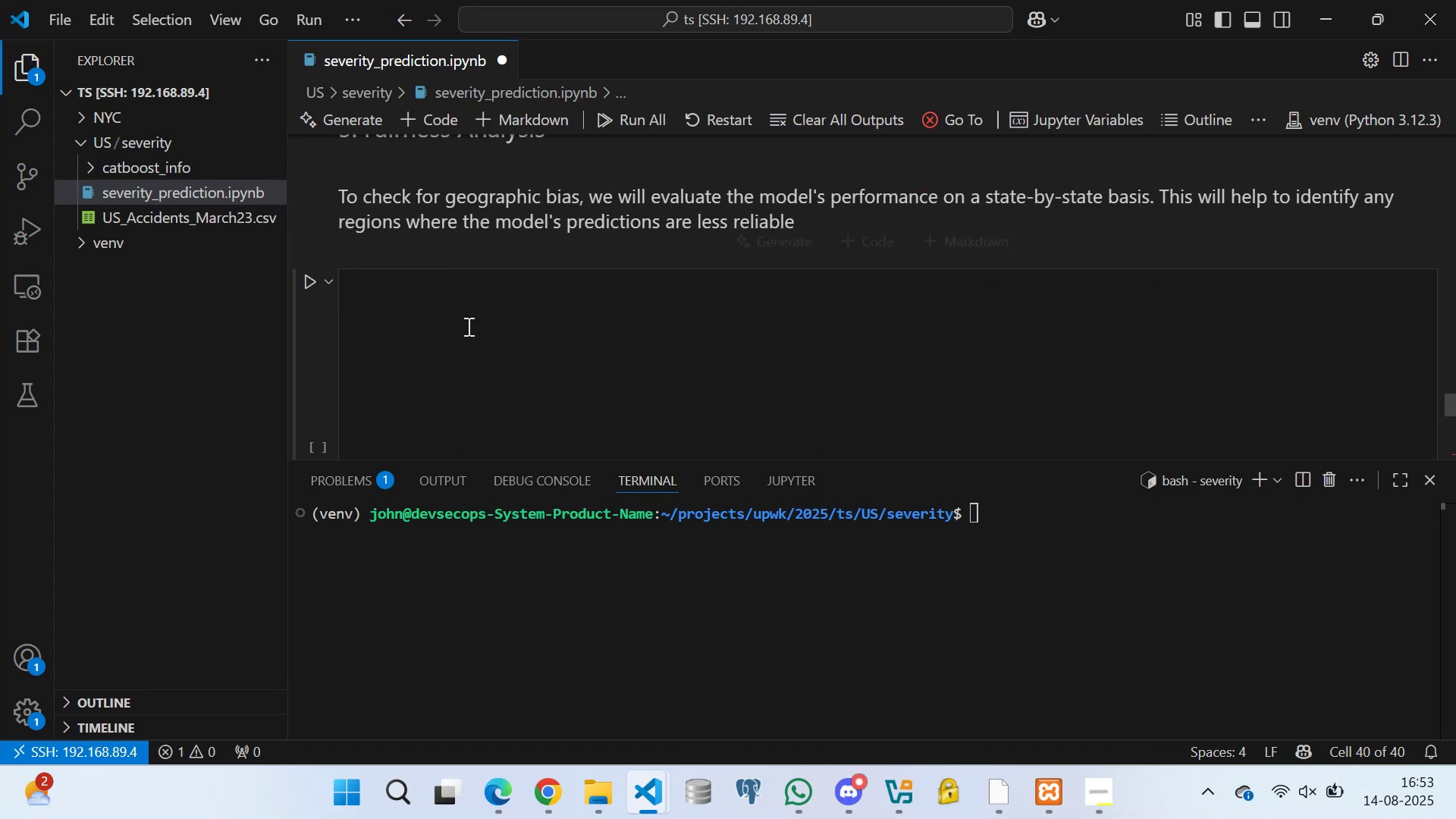 
left_click([465, 328])
 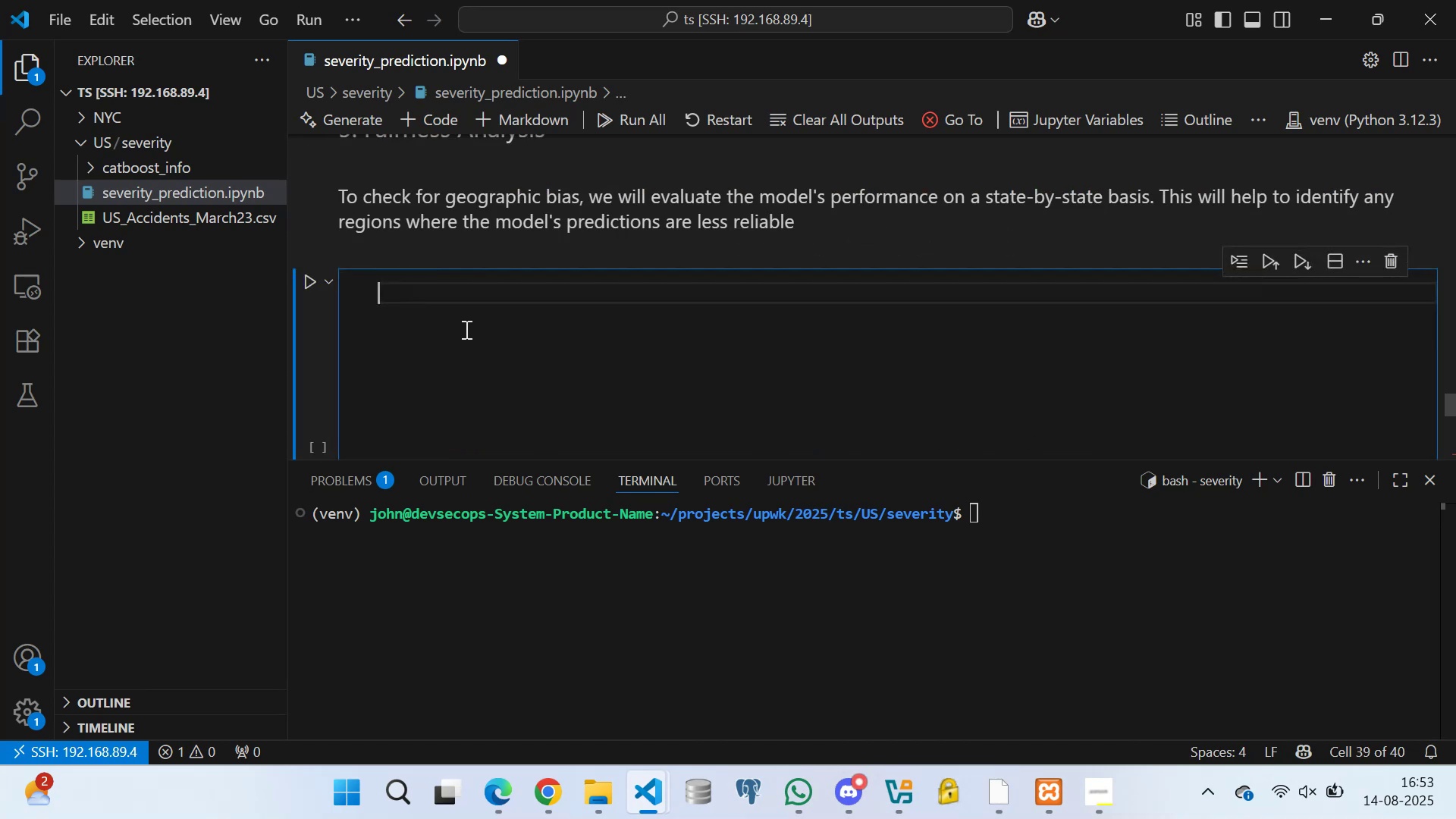 
key(Control+V)
 